 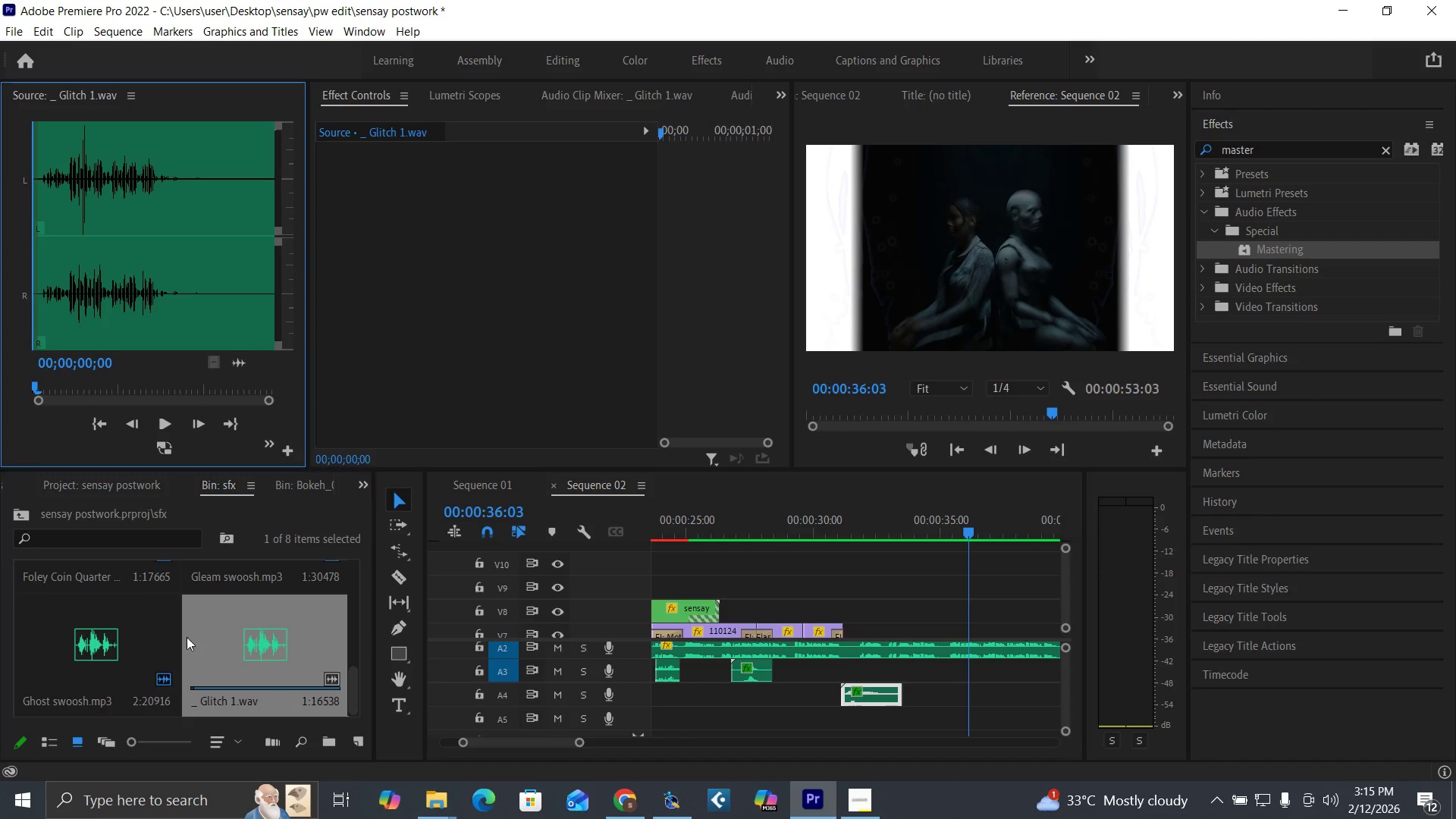 
left_click_drag(start_coordinate=[68, 379], to_coordinate=[194, 397])
 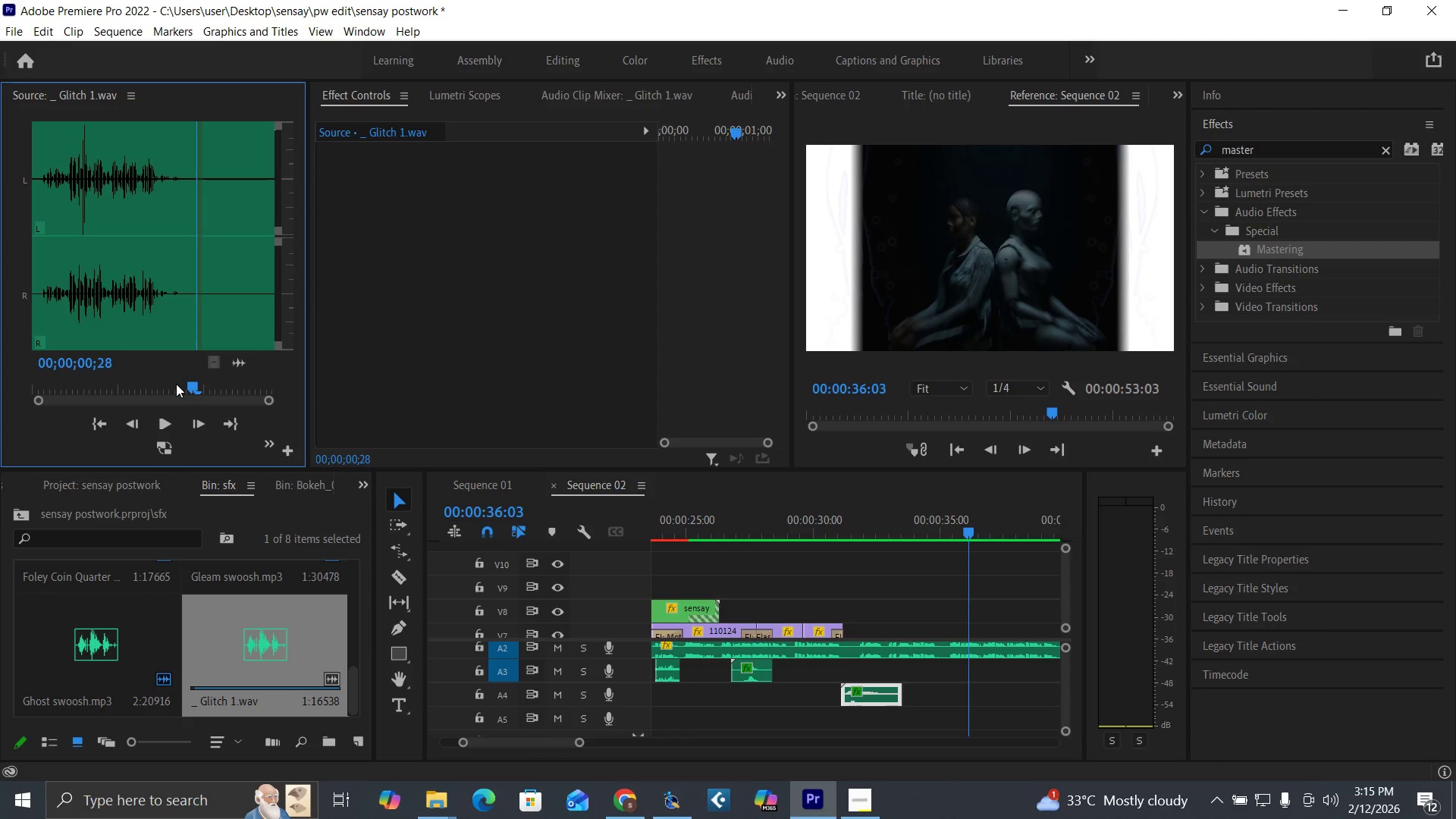 
key(O)
 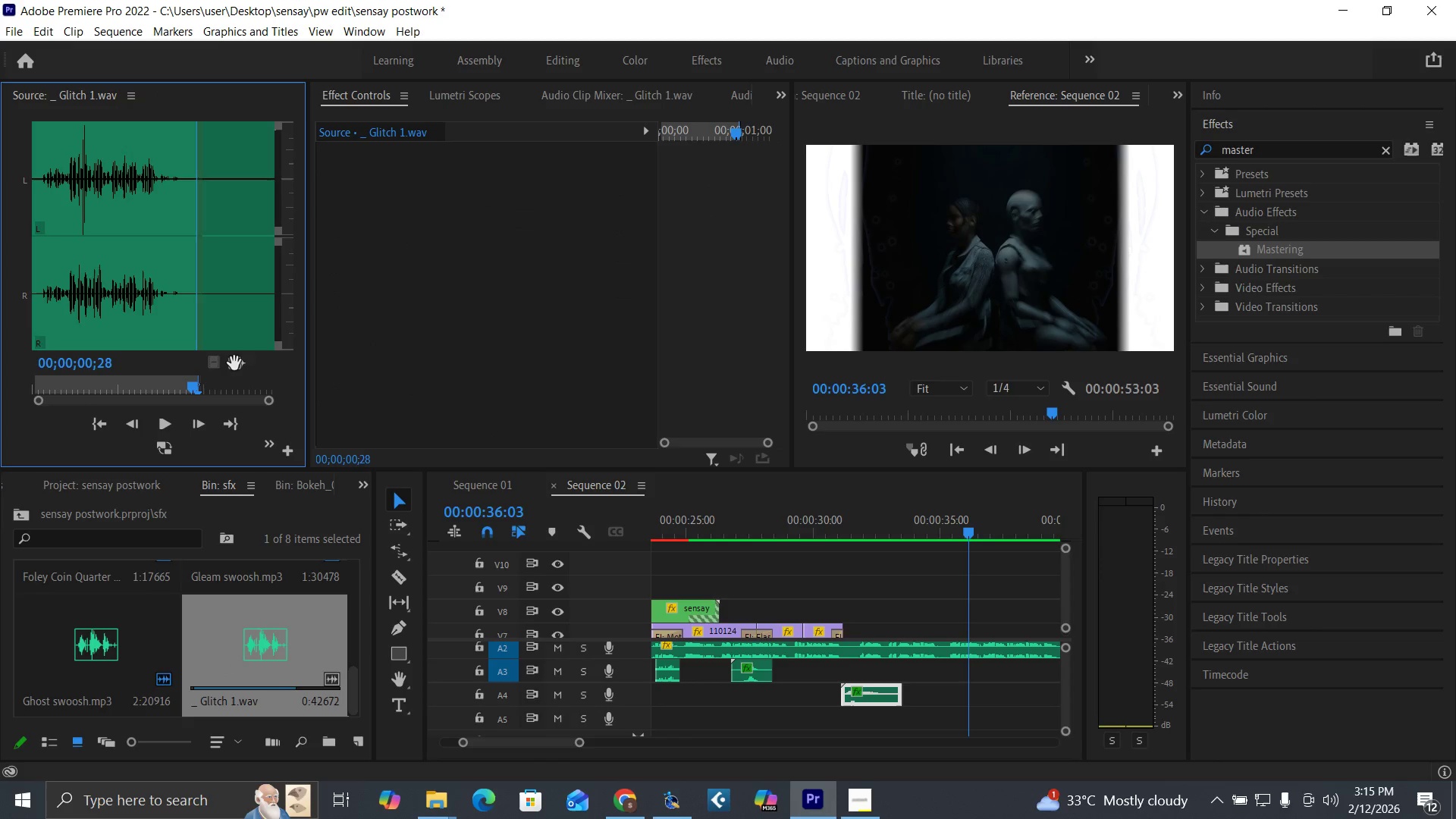 
left_click_drag(start_coordinate=[237, 363], to_coordinate=[952, 713])
 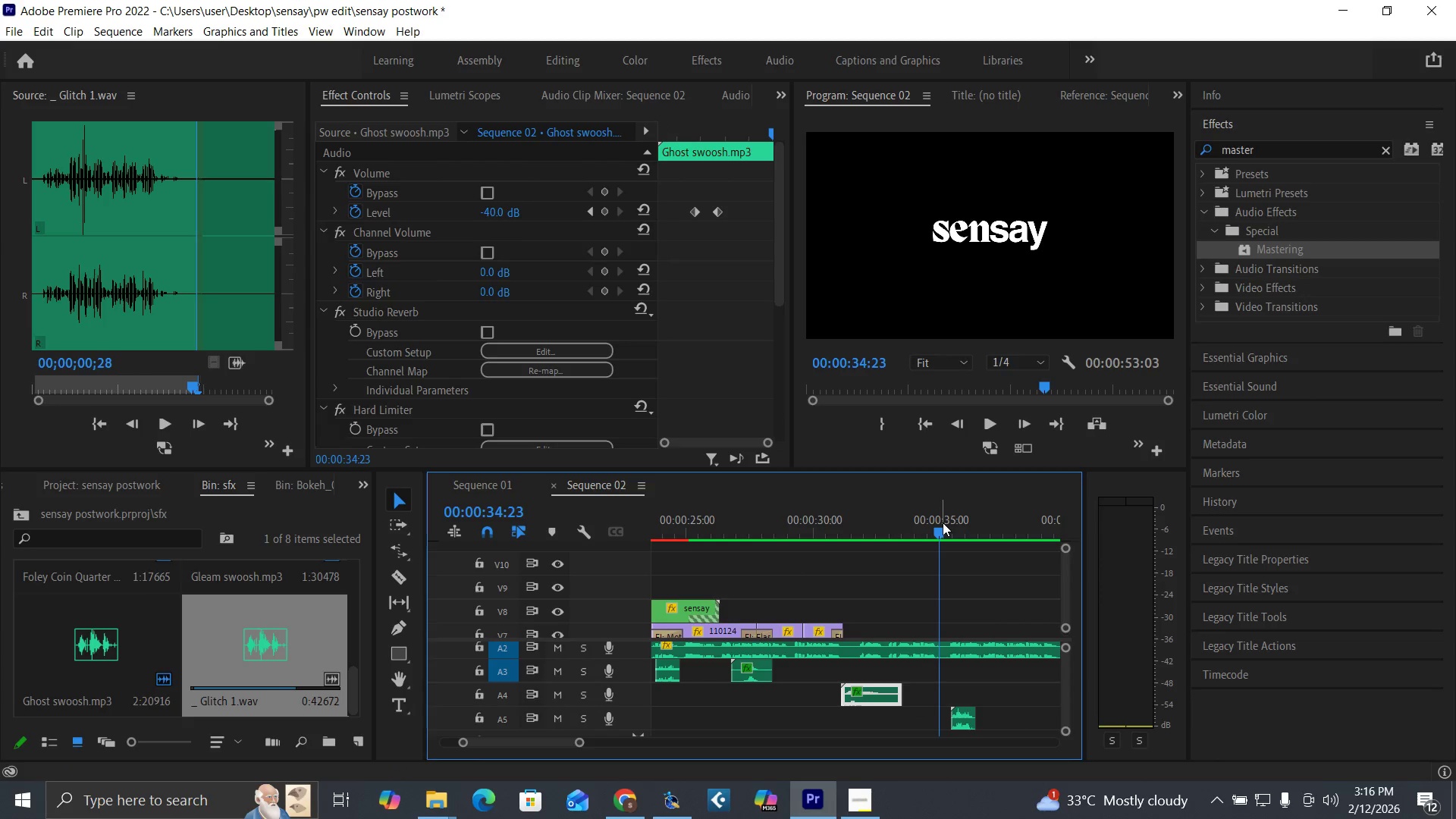 
key(Equal)
 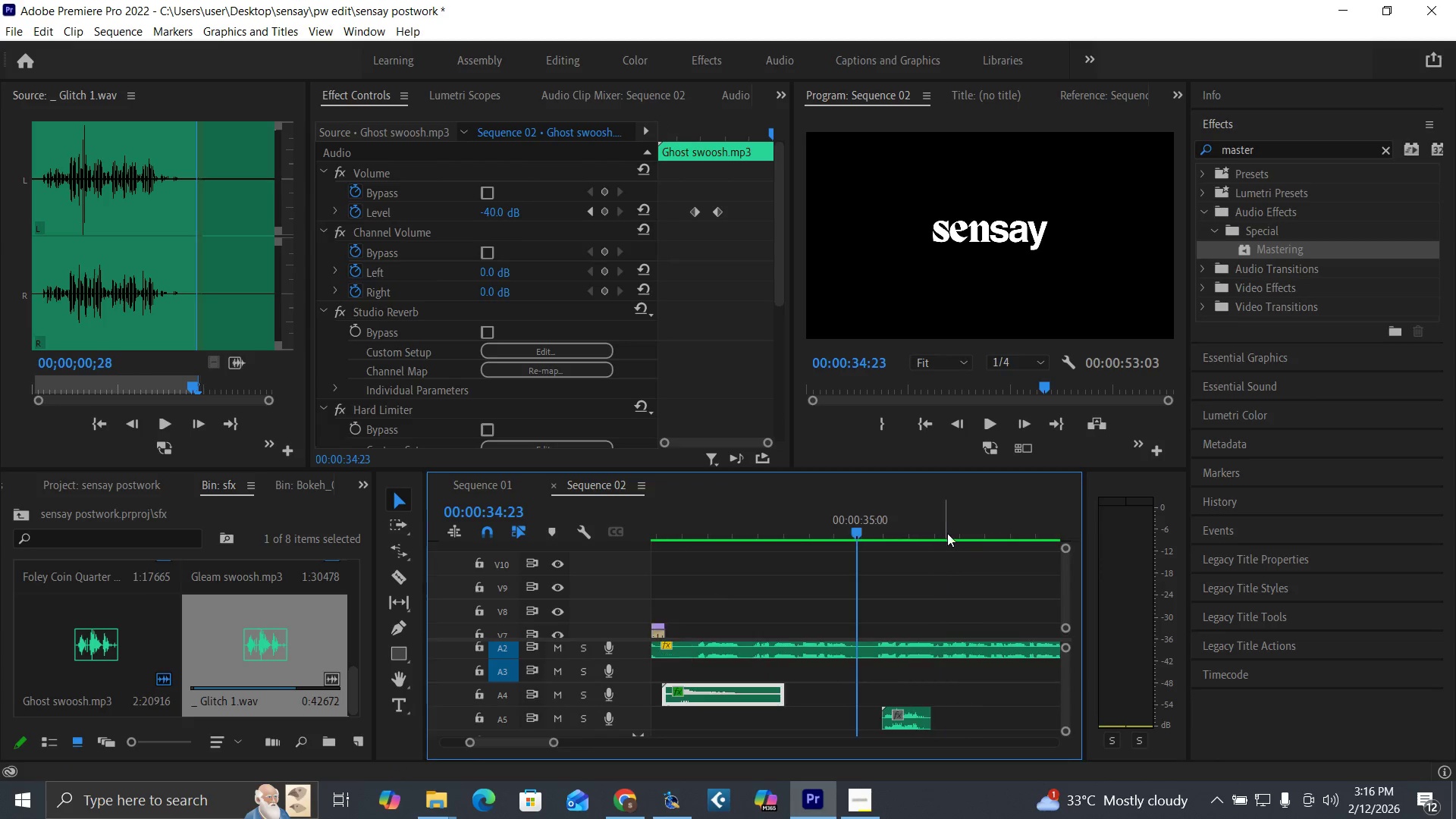 
key(Equal)
 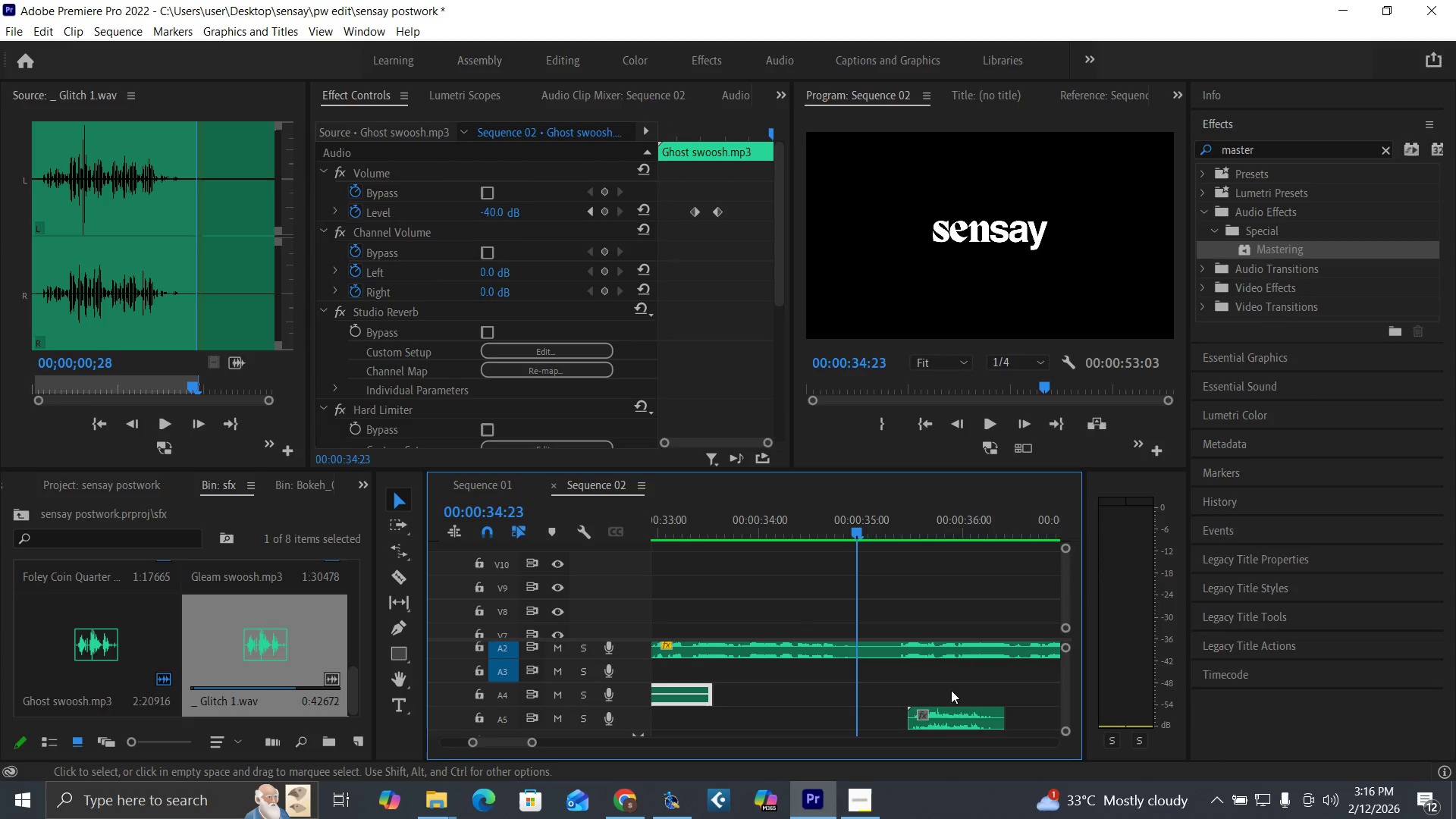 
key(Space)
 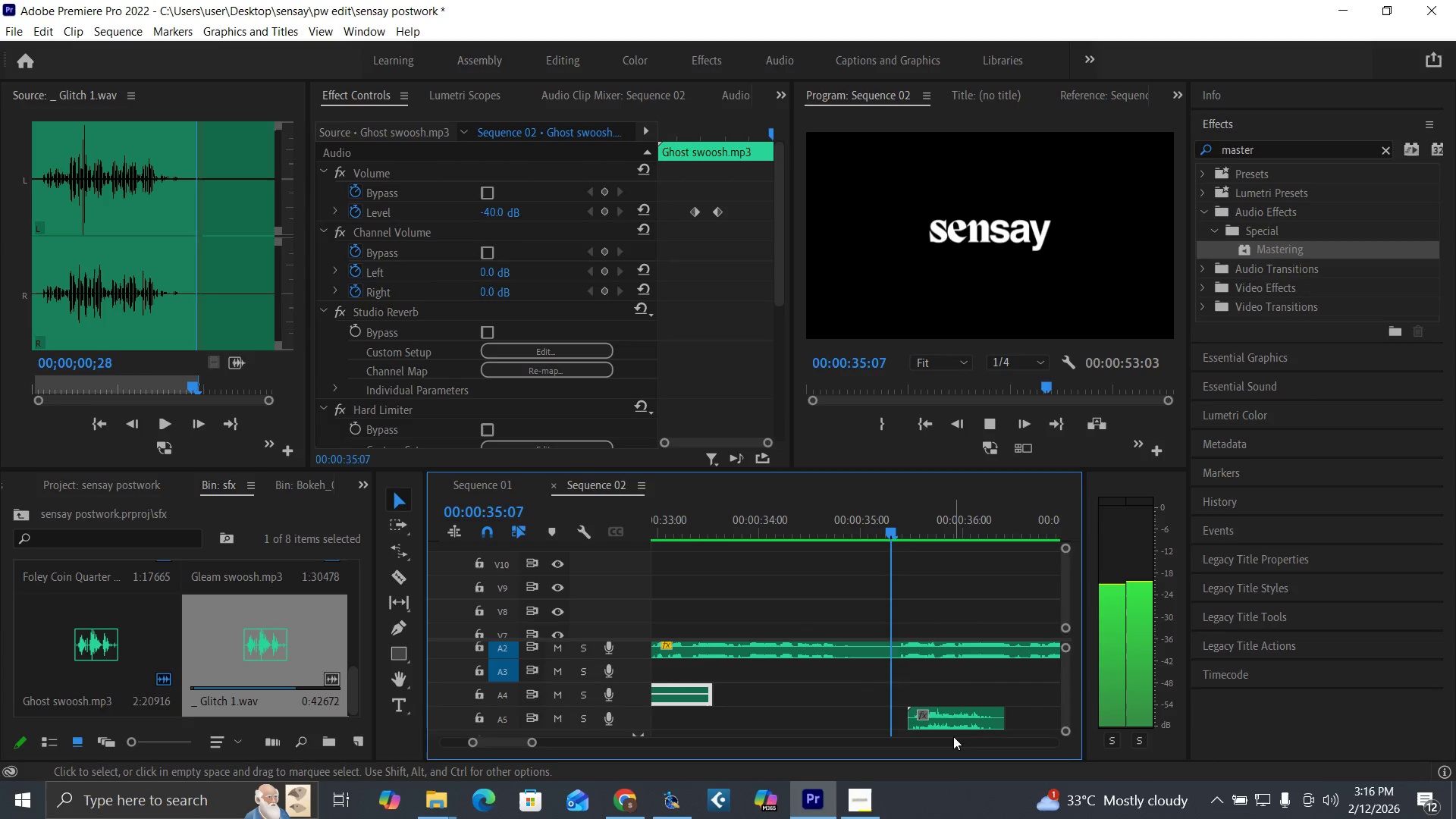 
key(Space)
 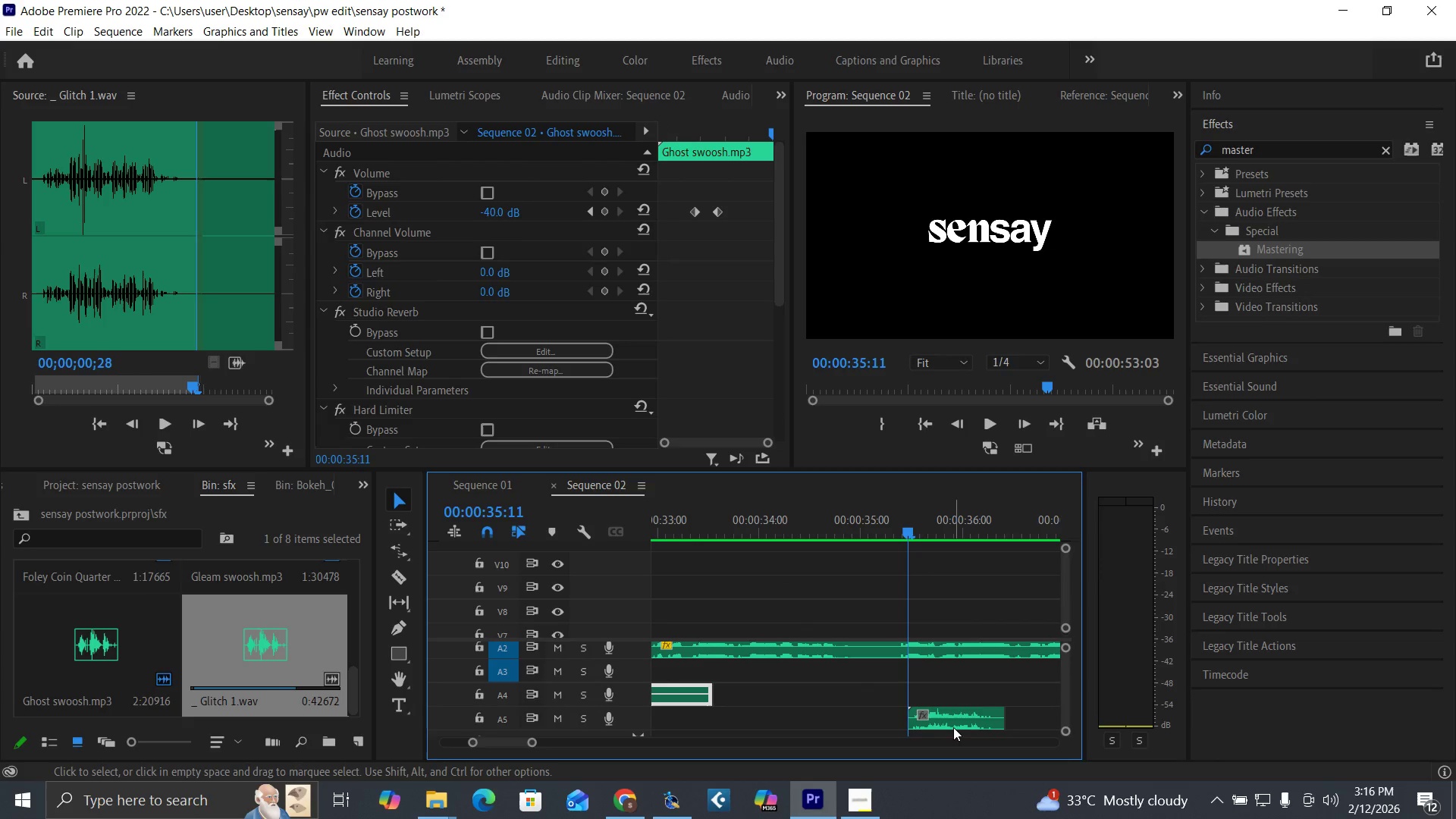 
key(Space)
 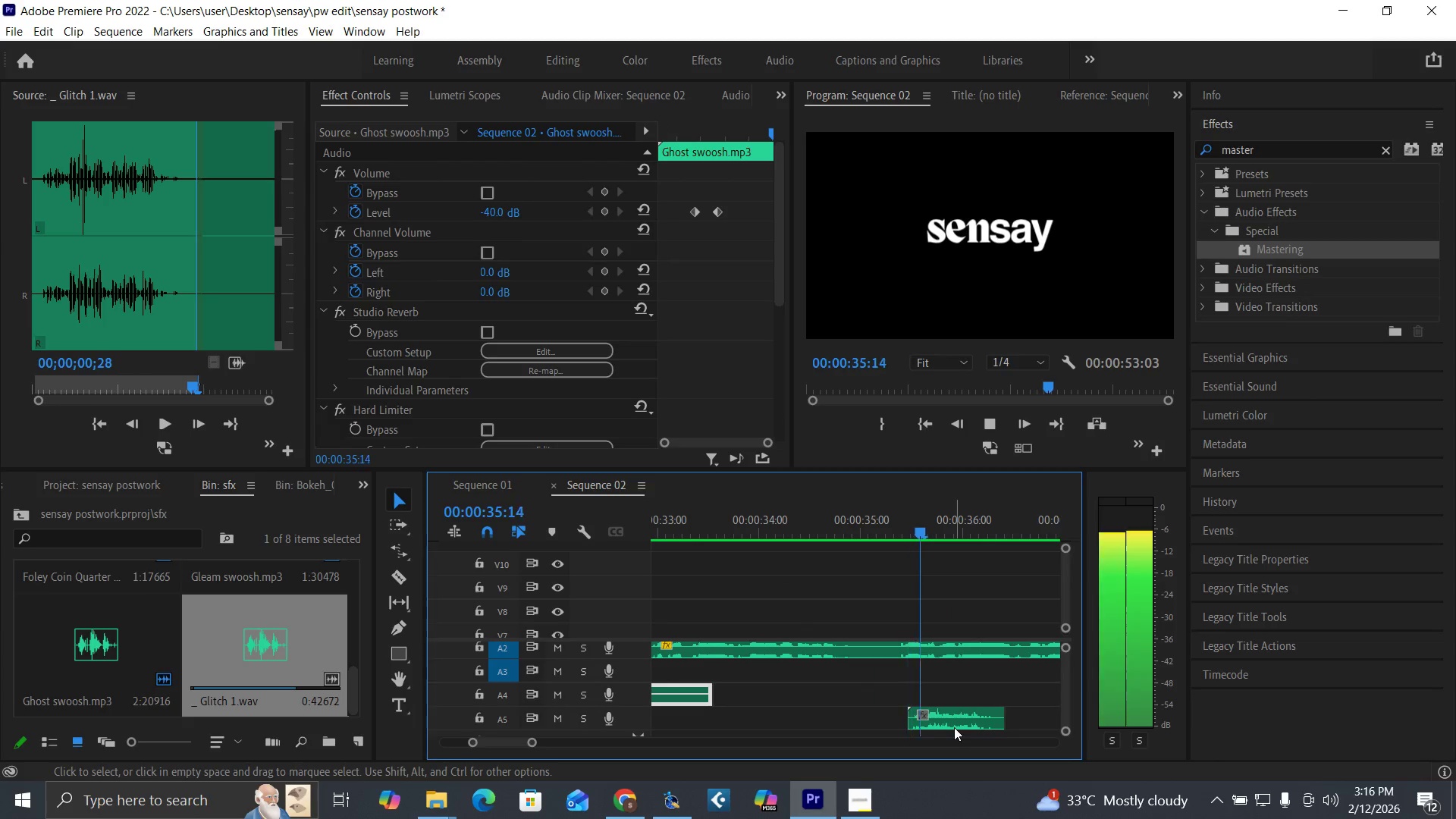 
key(Space)
 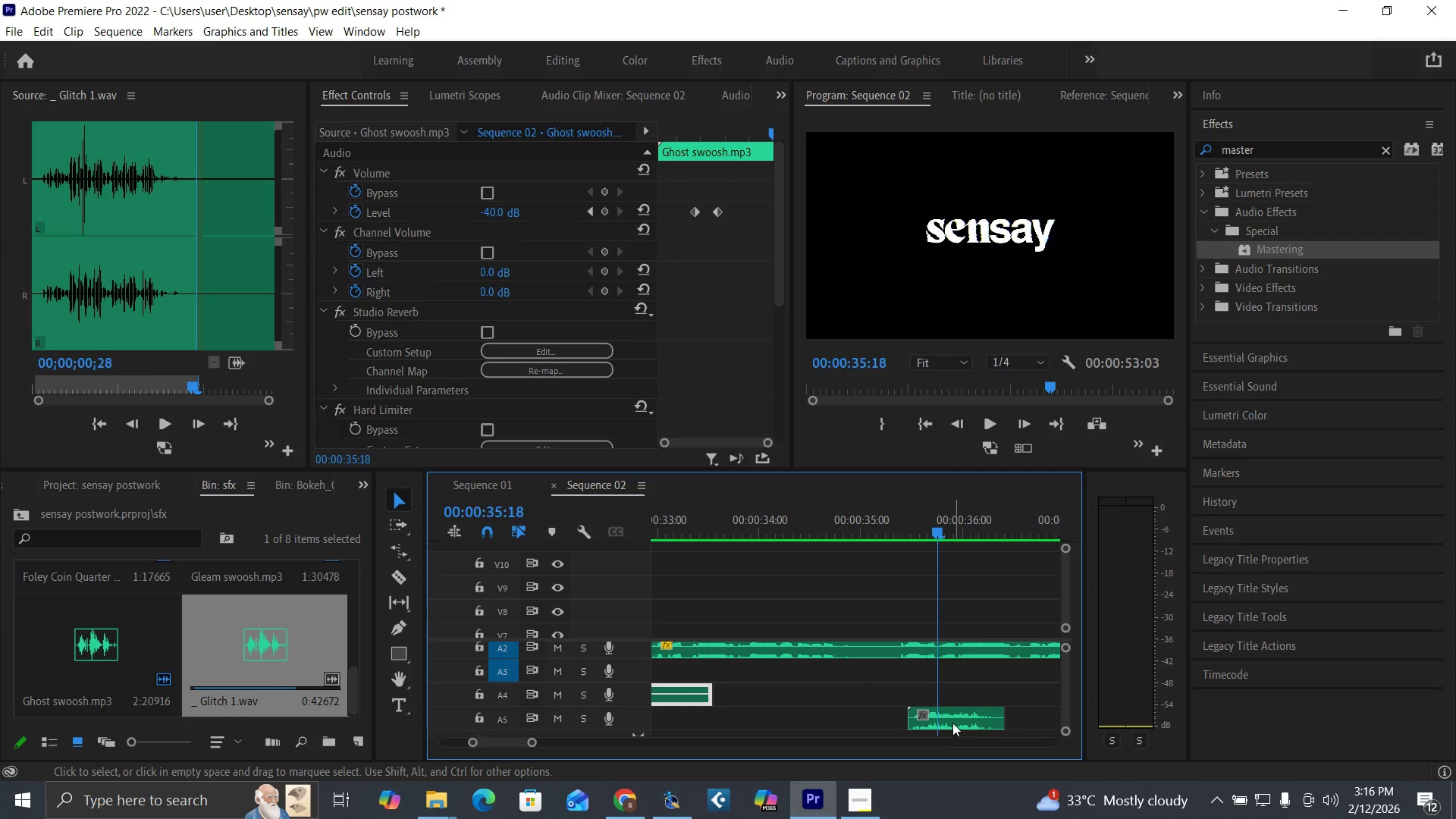 
key(Space)
 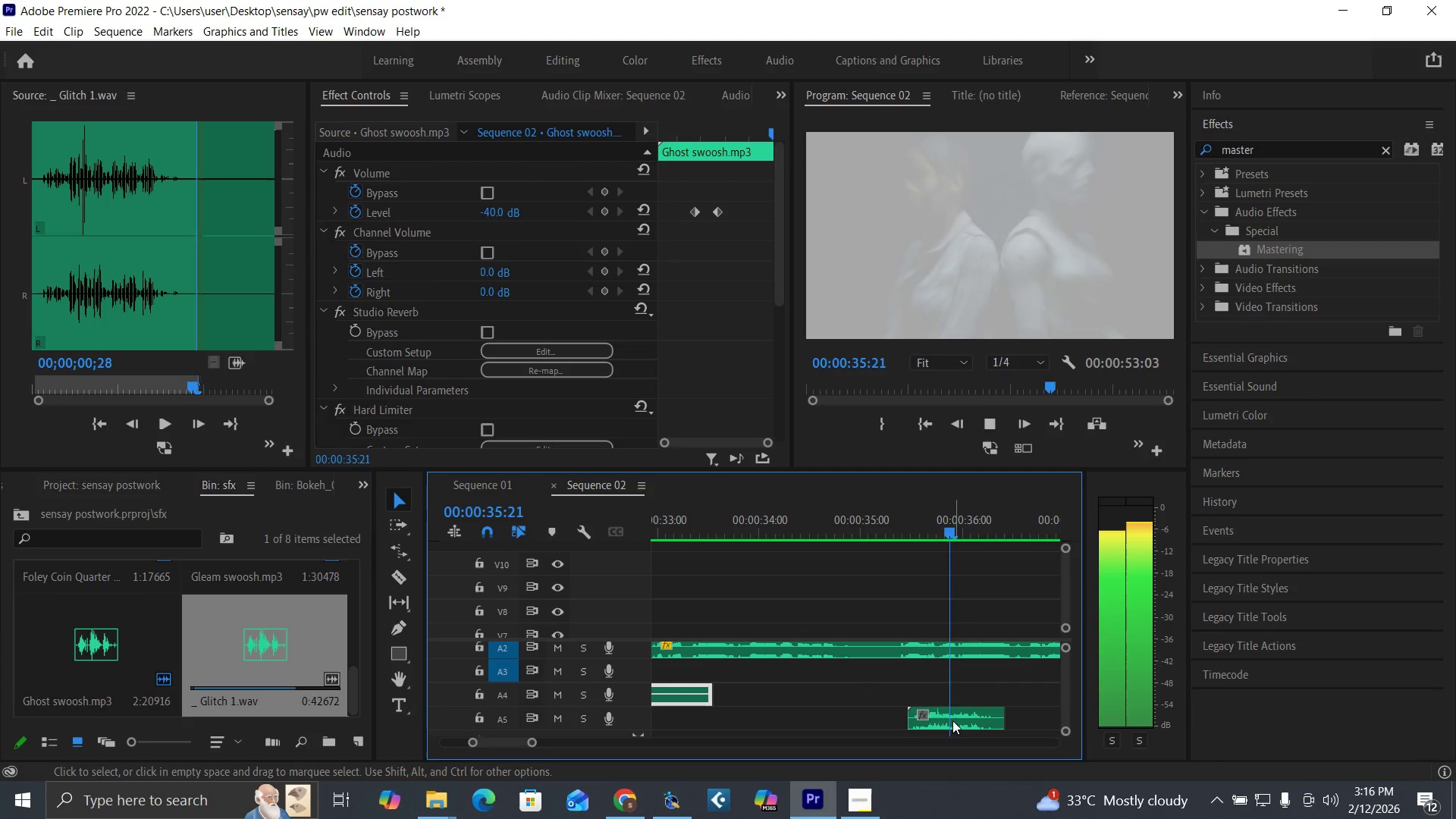 
key(Space)
 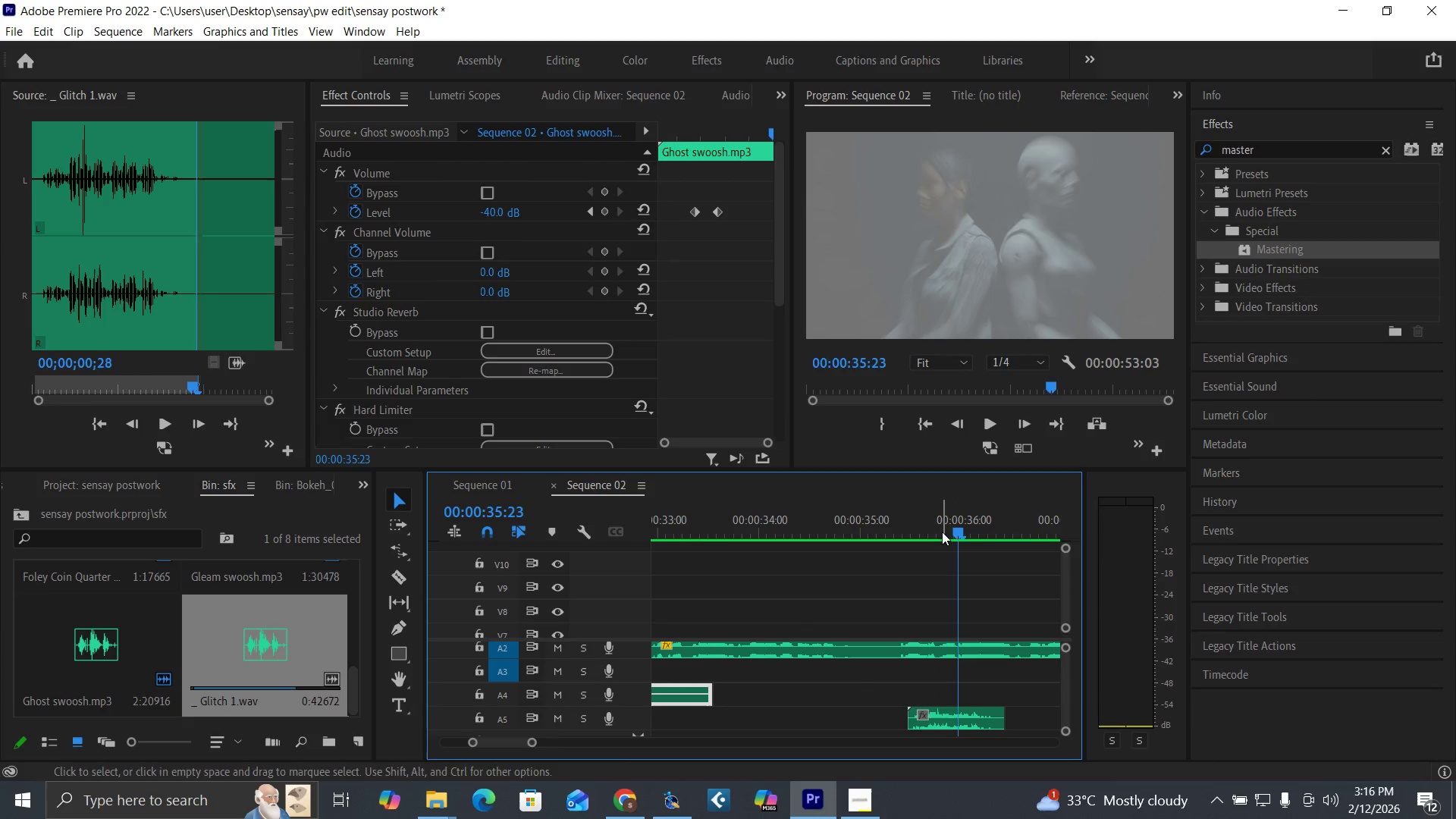 
left_click_drag(start_coordinate=[941, 529], to_coordinate=[934, 531])
 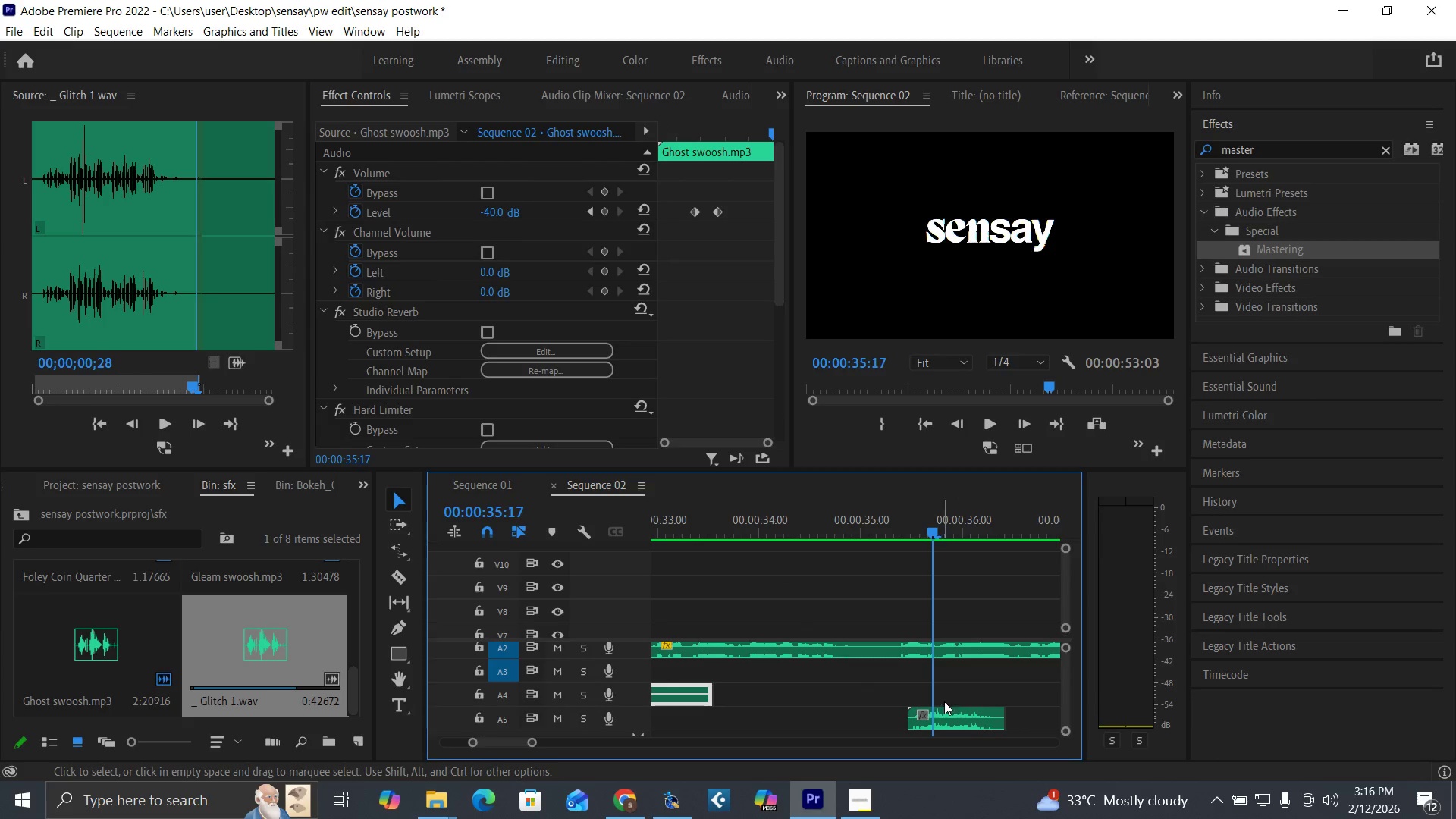 
left_click_drag(start_coordinate=[949, 713], to_coordinate=[965, 713])
 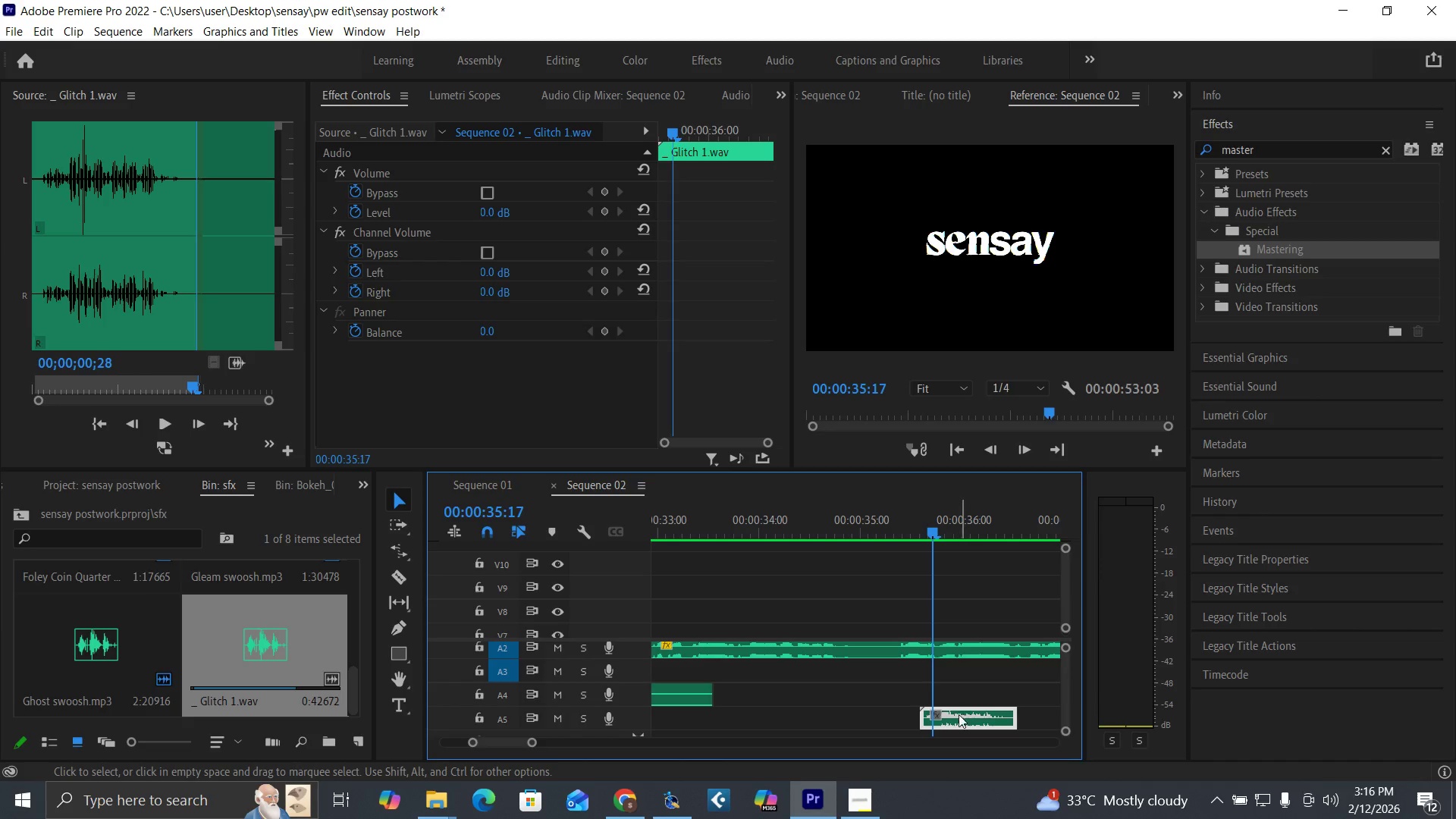 
left_click_drag(start_coordinate=[958, 715], to_coordinate=[964, 717])
 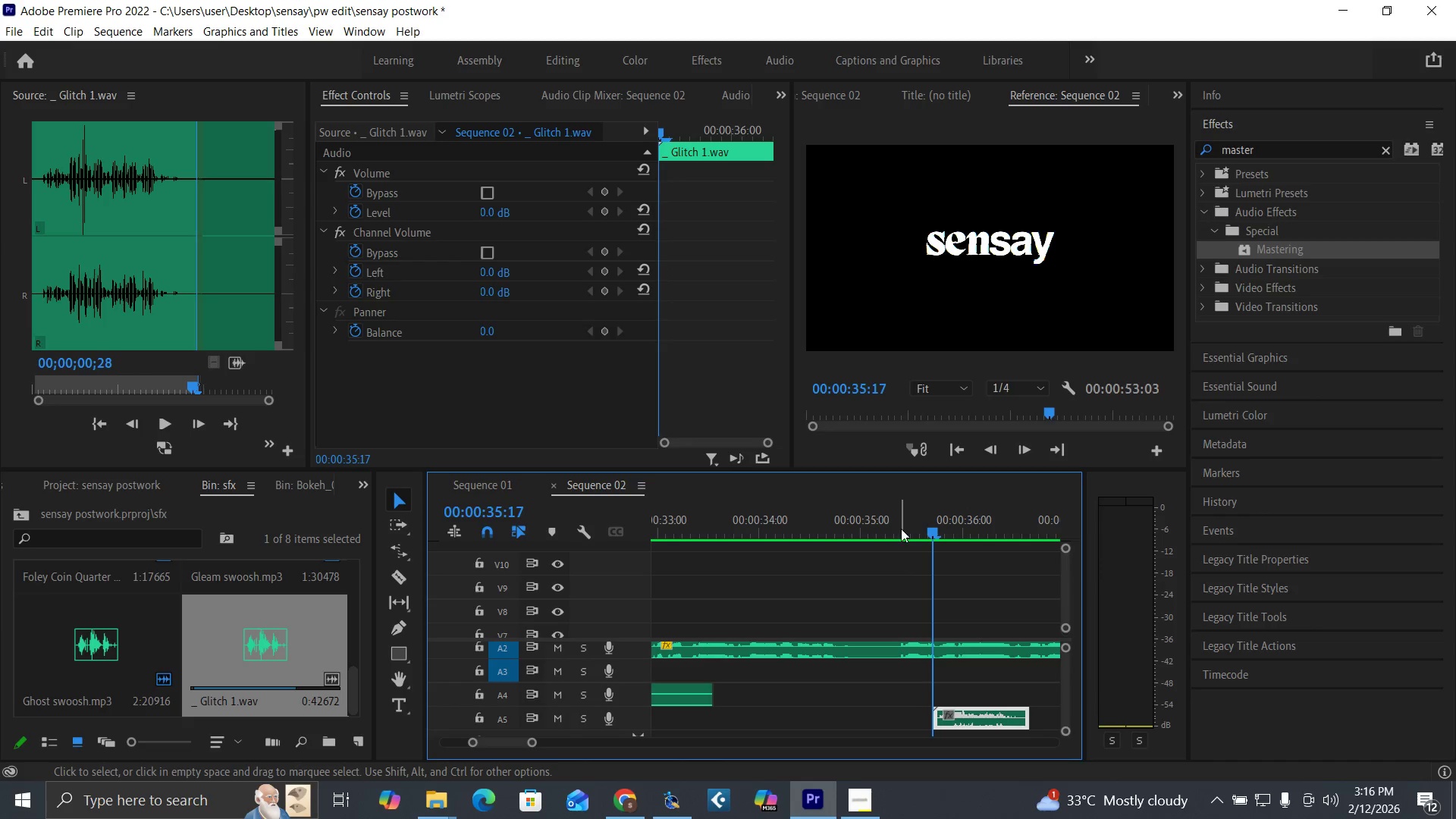 
left_click([900, 520])
 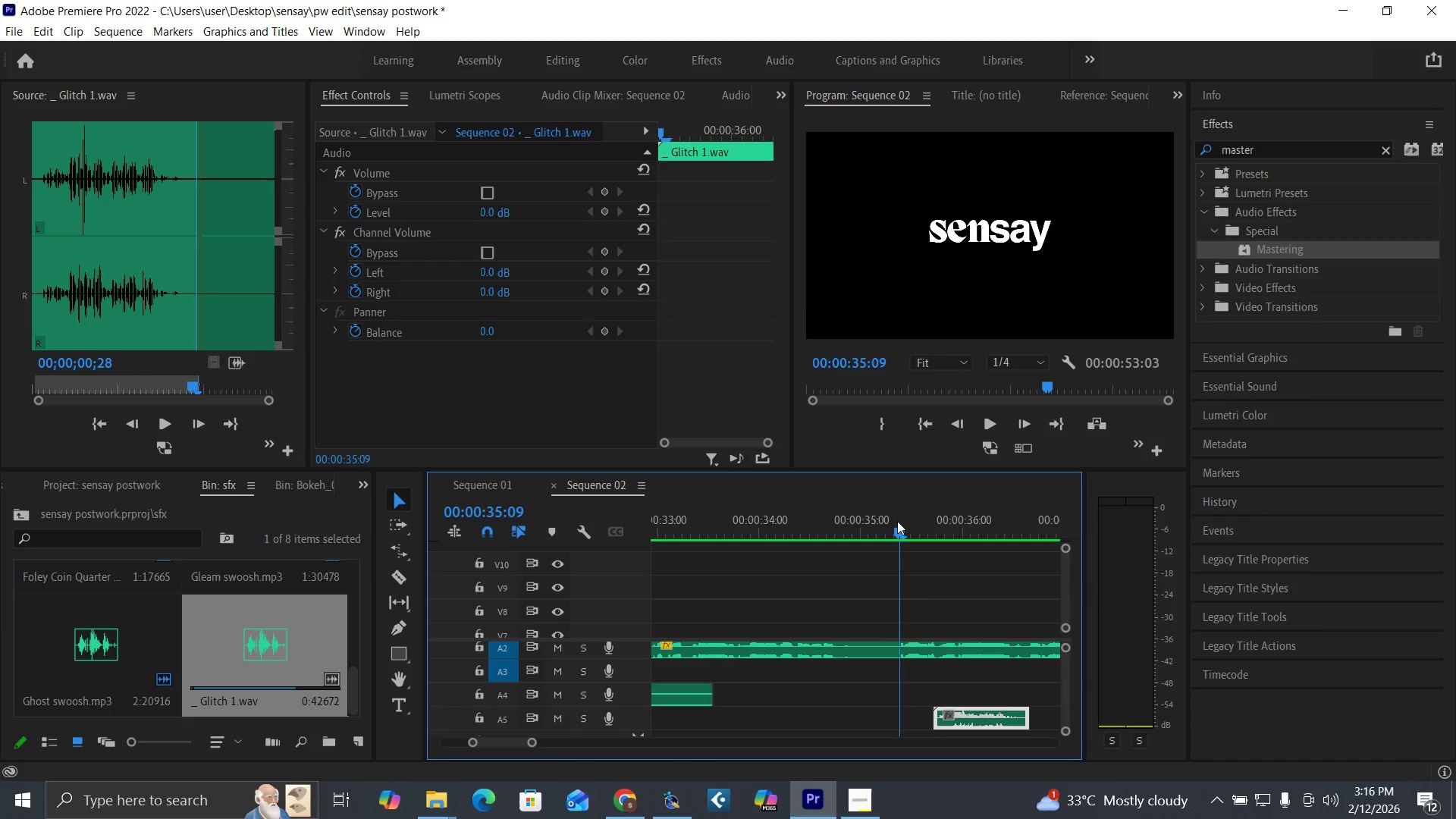 
key(Space)
 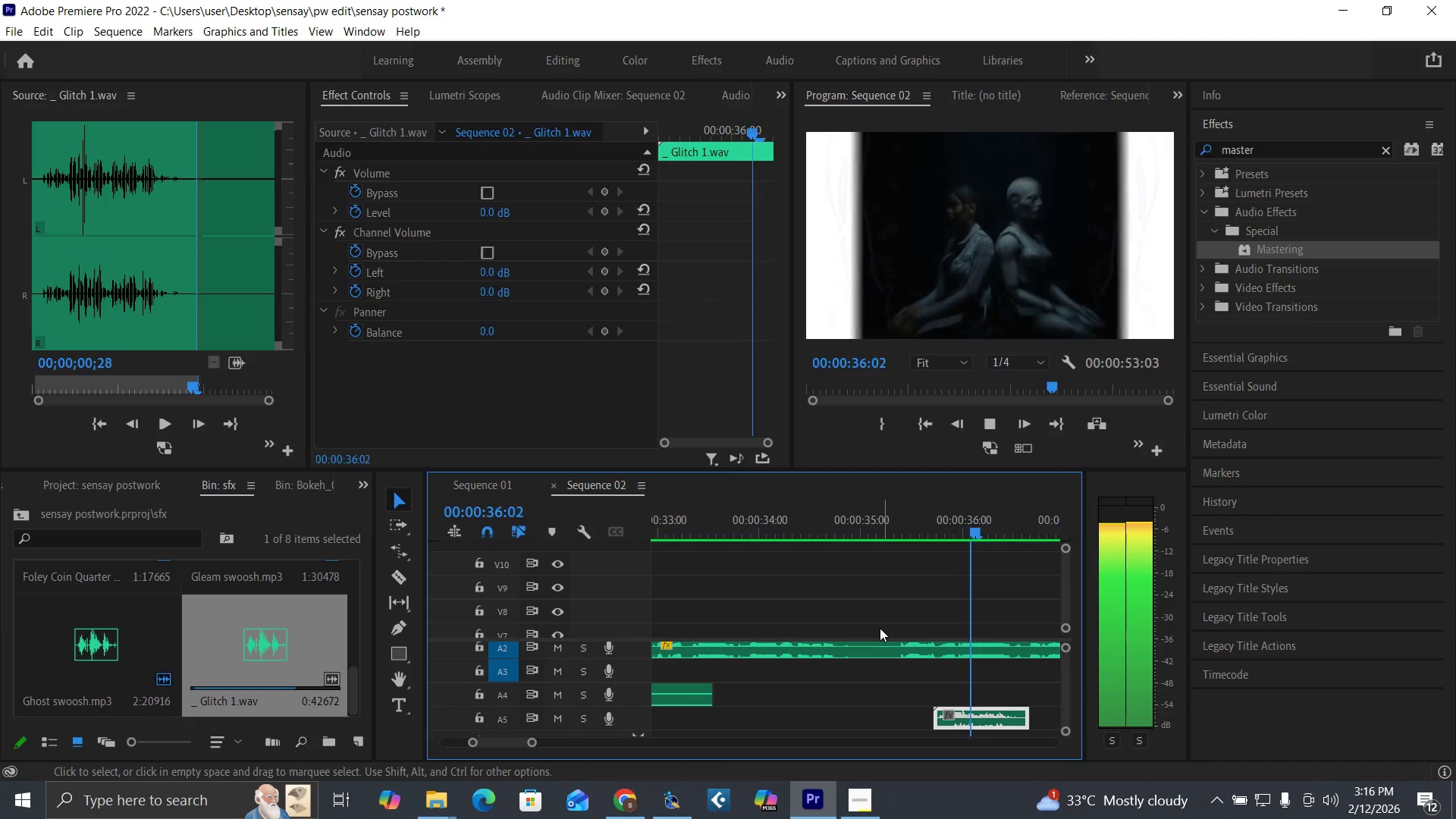 
key(Space)
 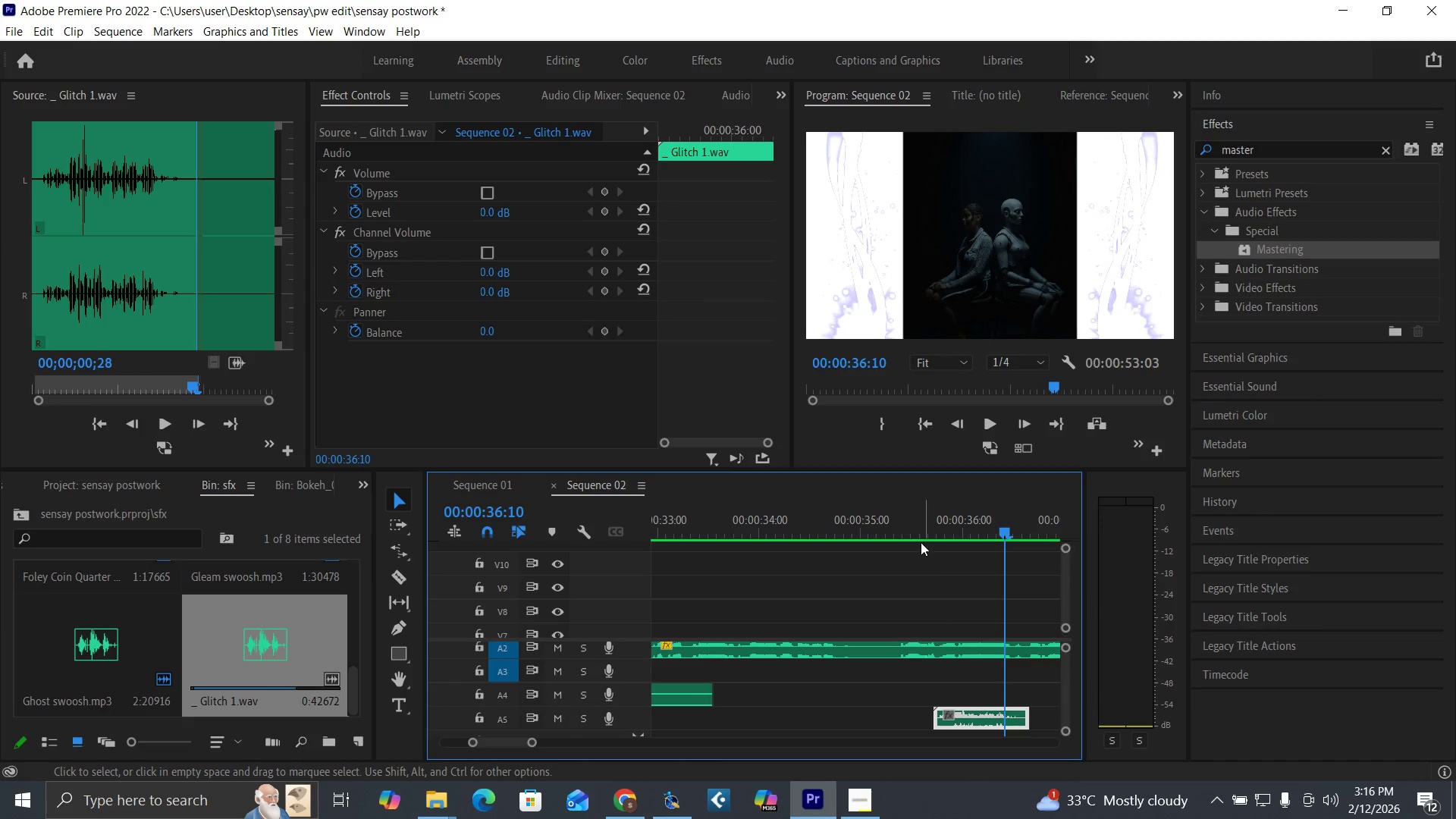 
key(Space)
 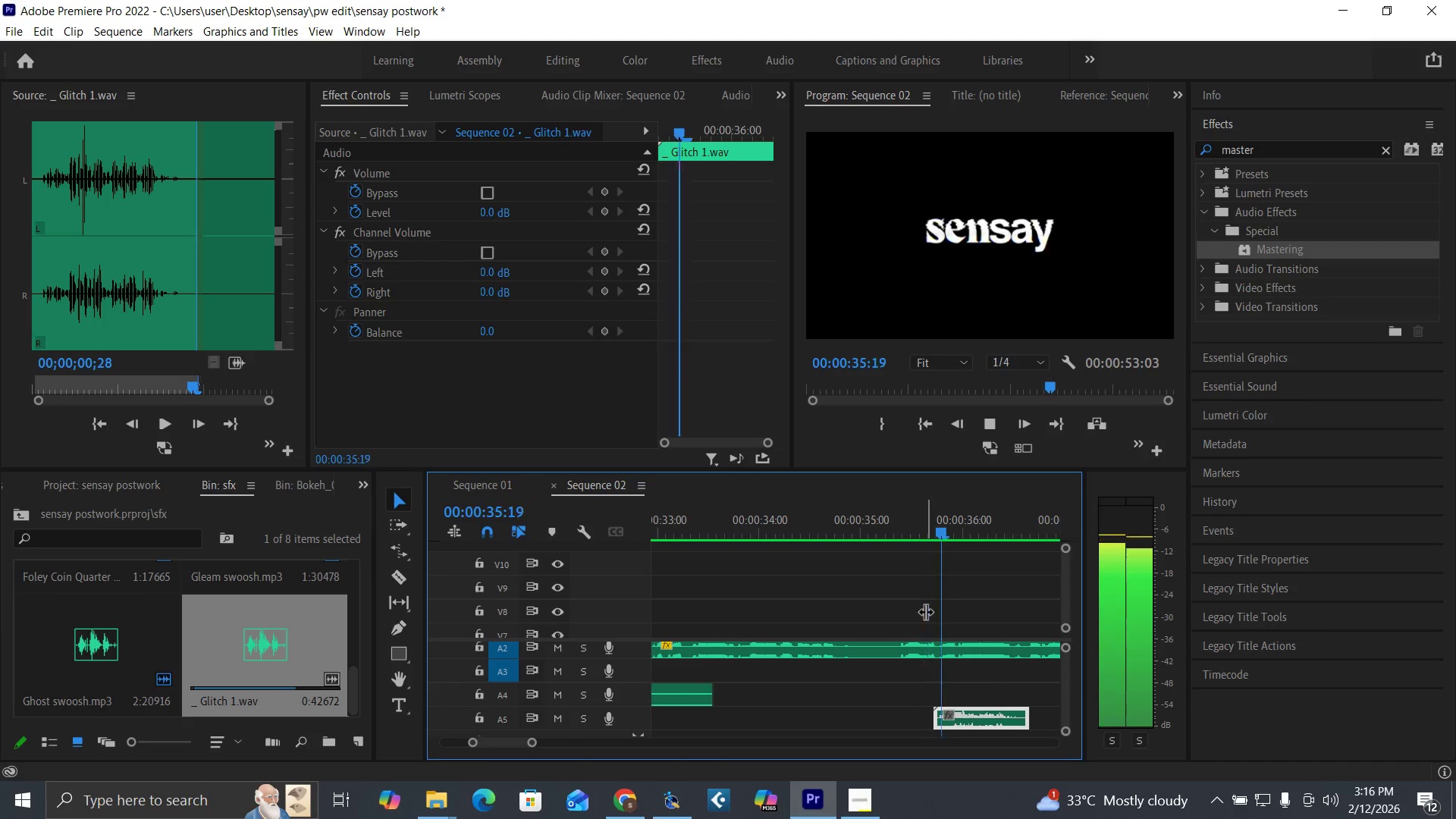 
key(Space)
 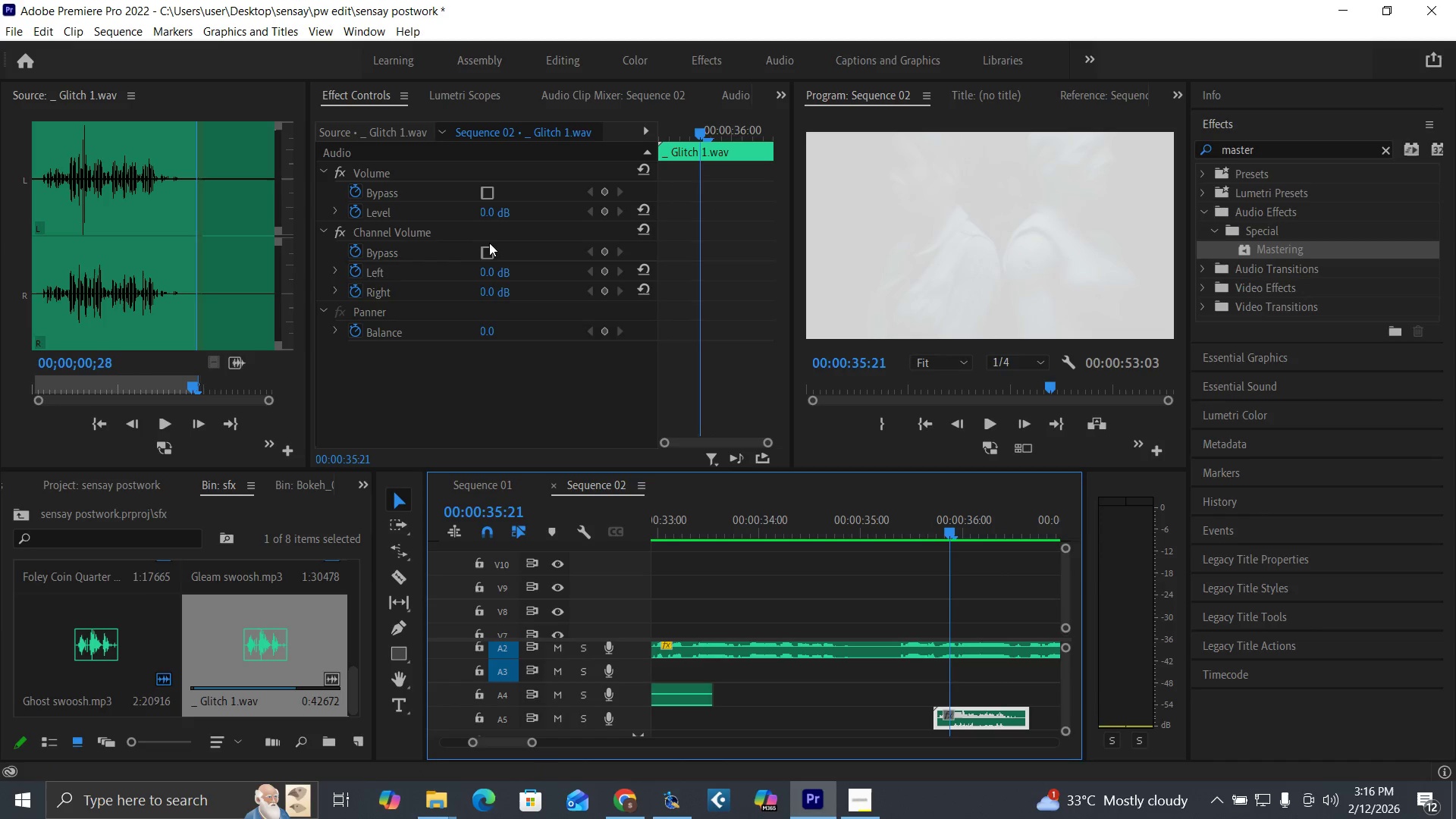 
left_click([493, 207])
 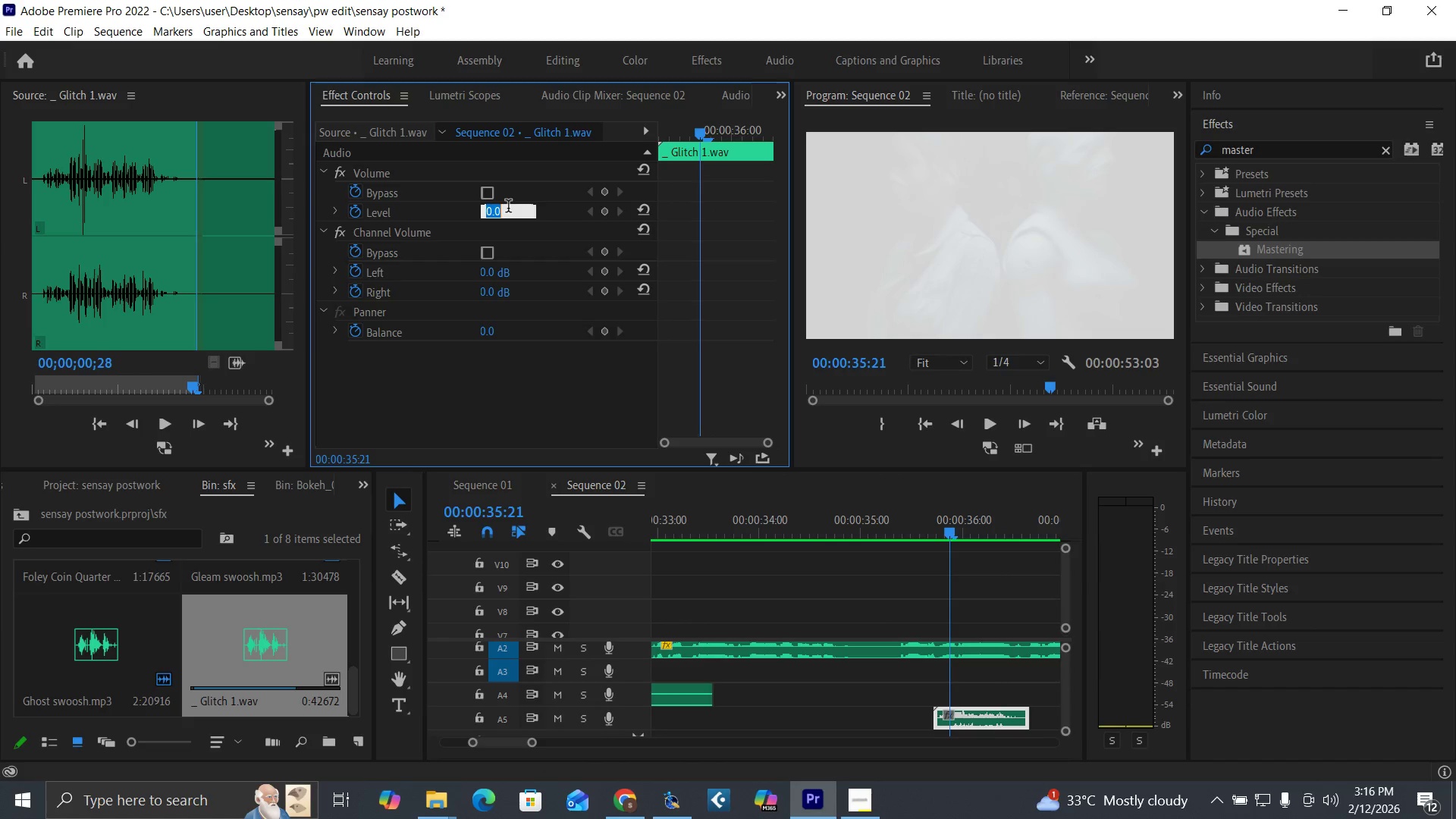 
key(0)
 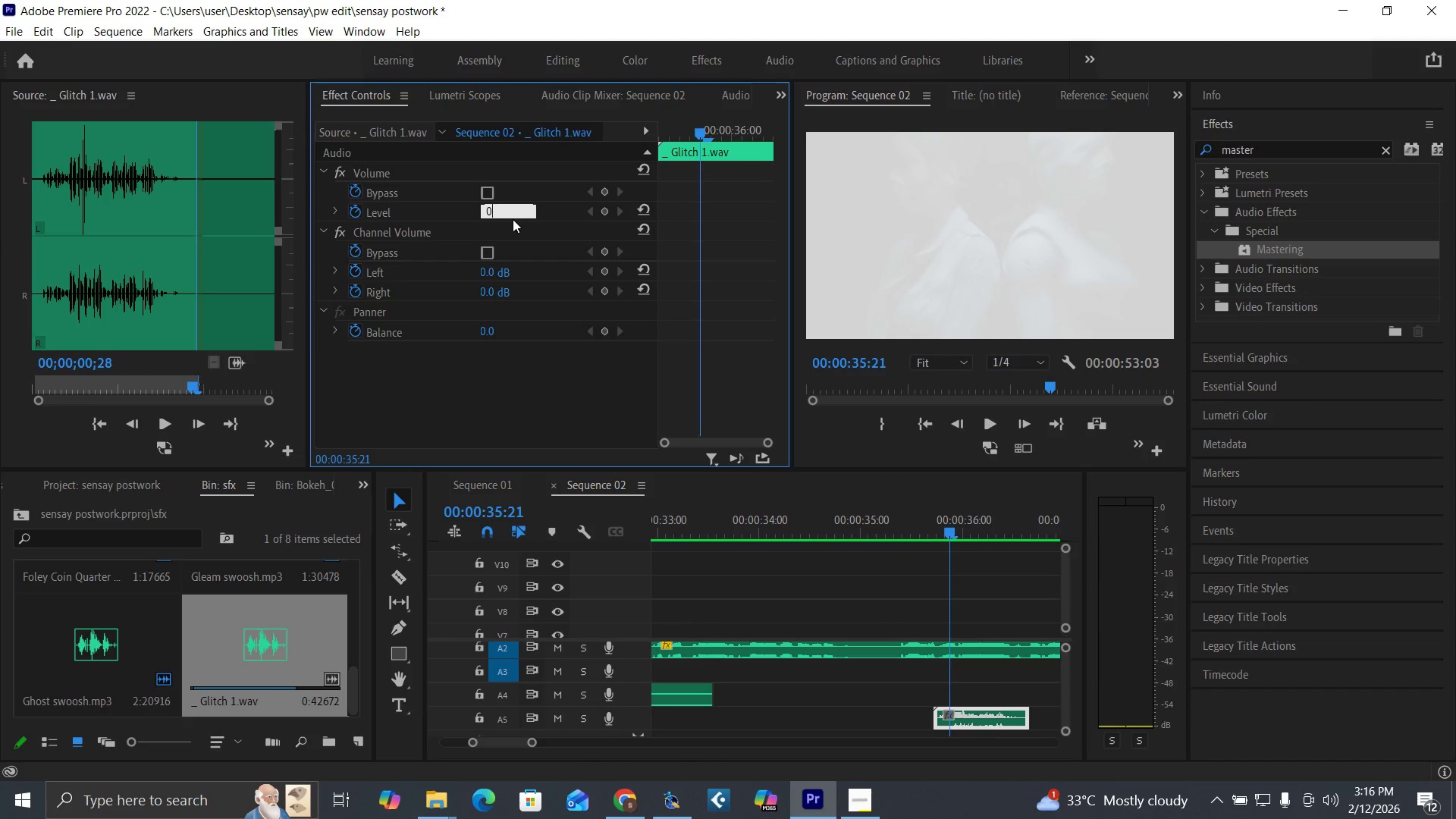 
key(Enter)
 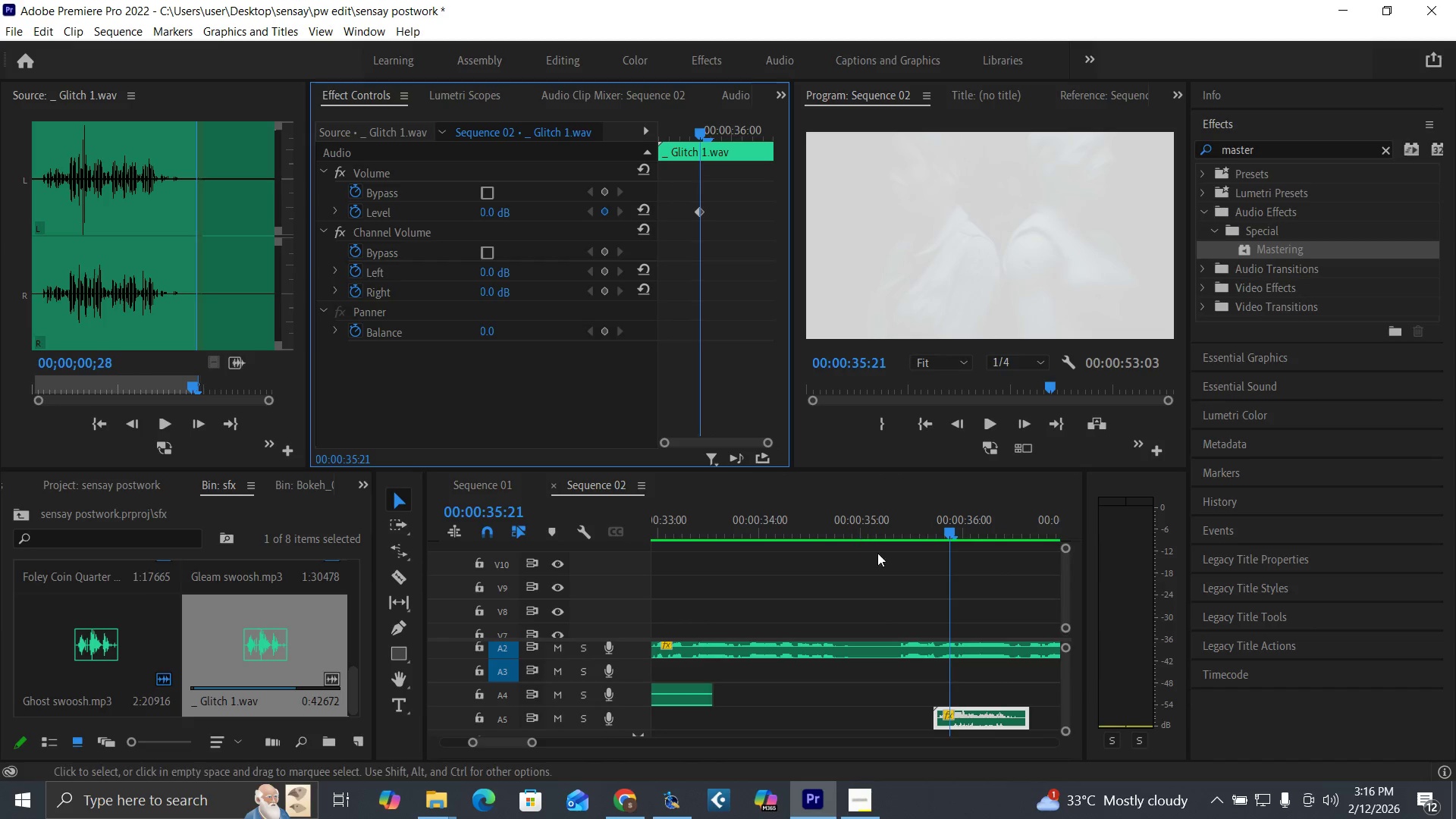 
type(  -60)
 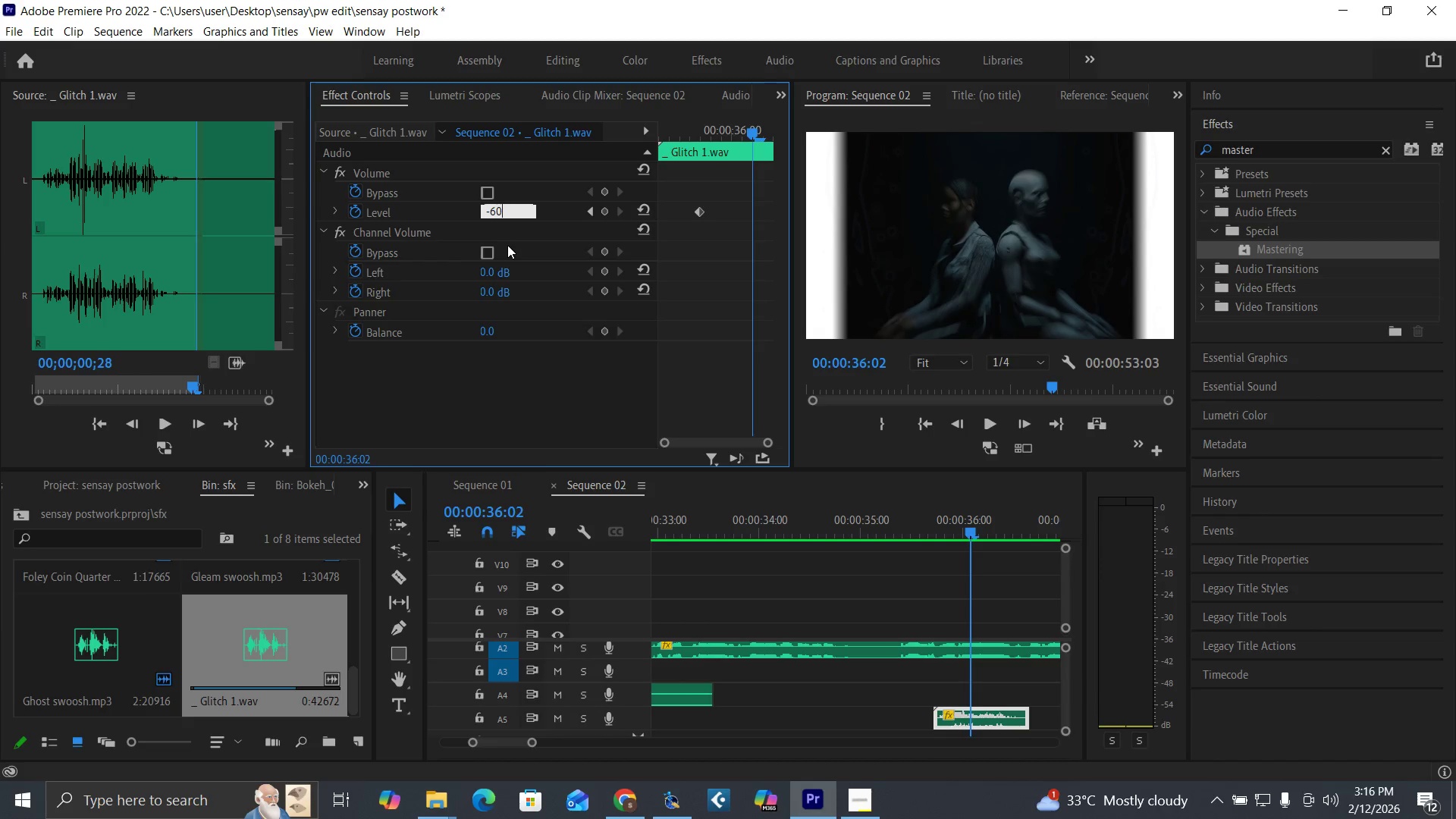 
key(Enter)
 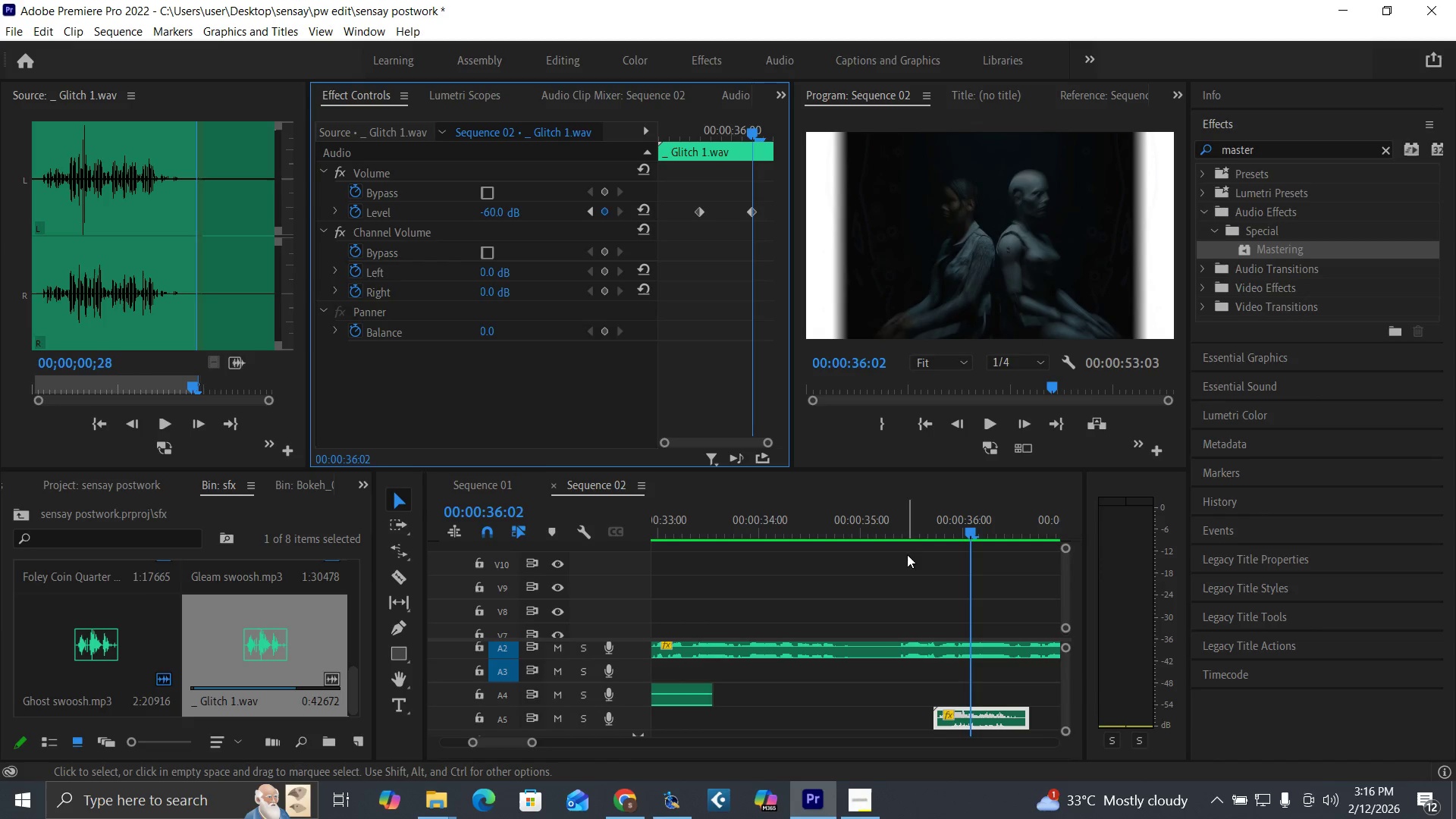 
left_click([918, 530])
 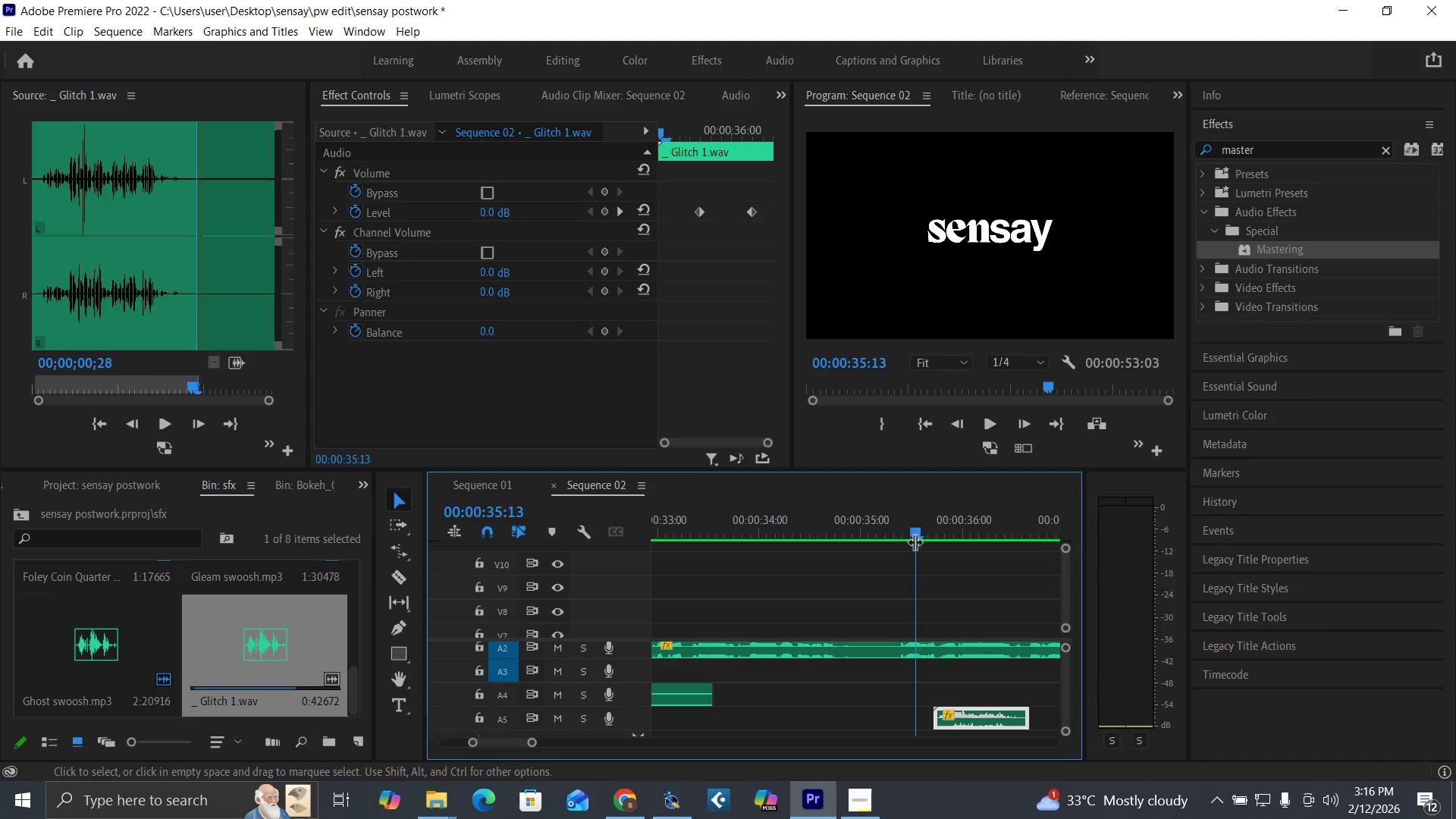 
key(Space)
 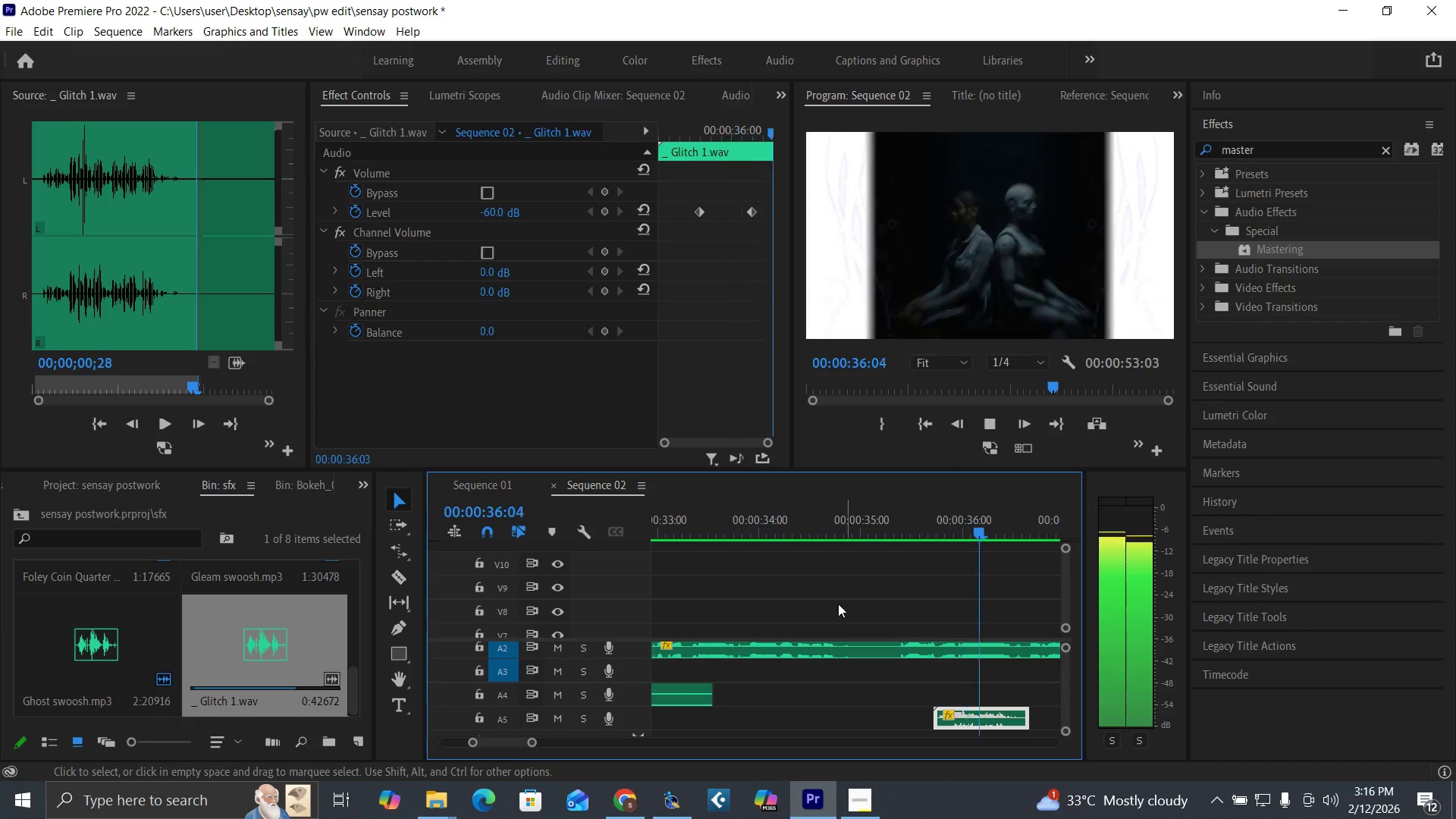 
key(Space)
 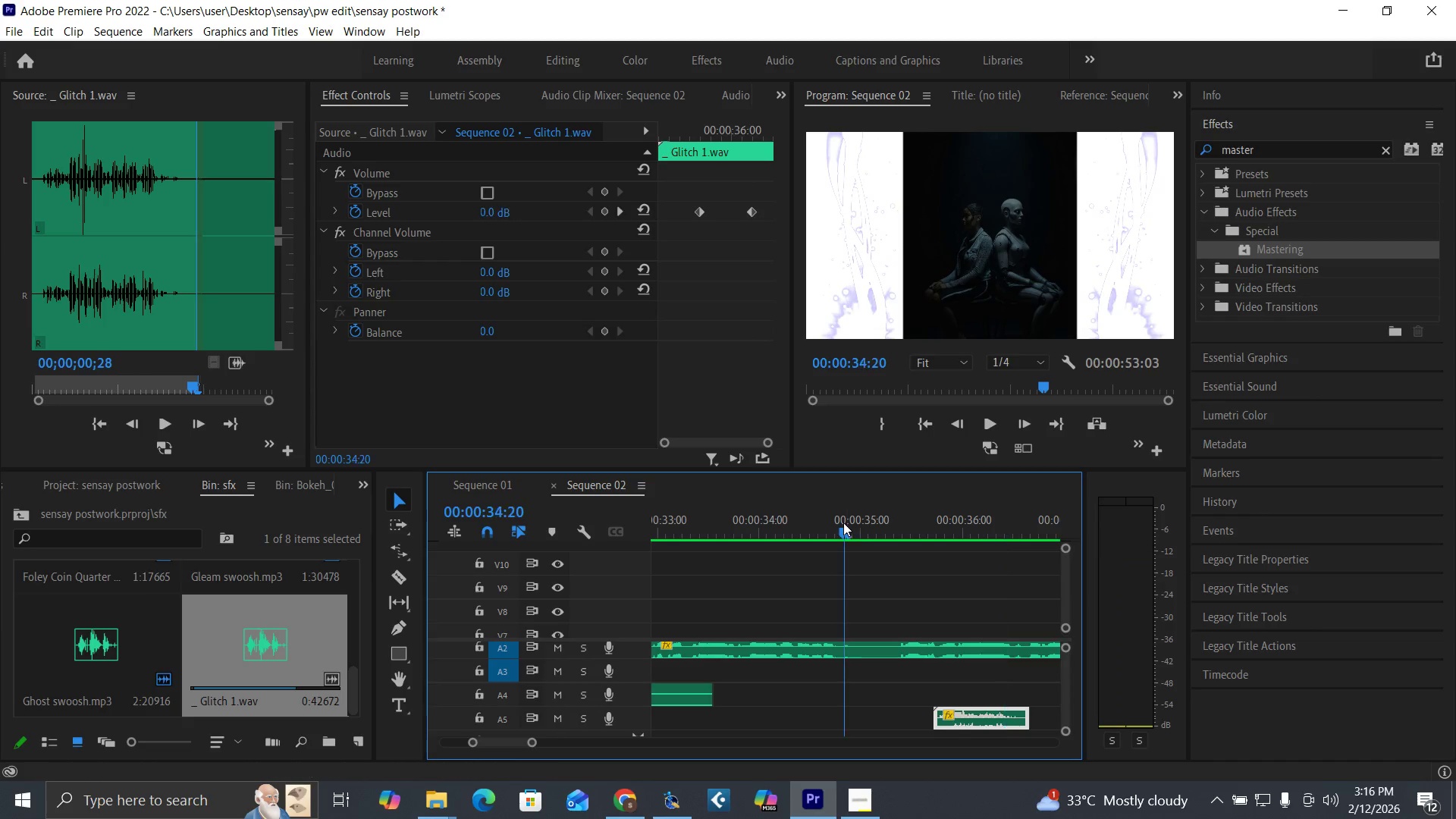 
key(Space)
 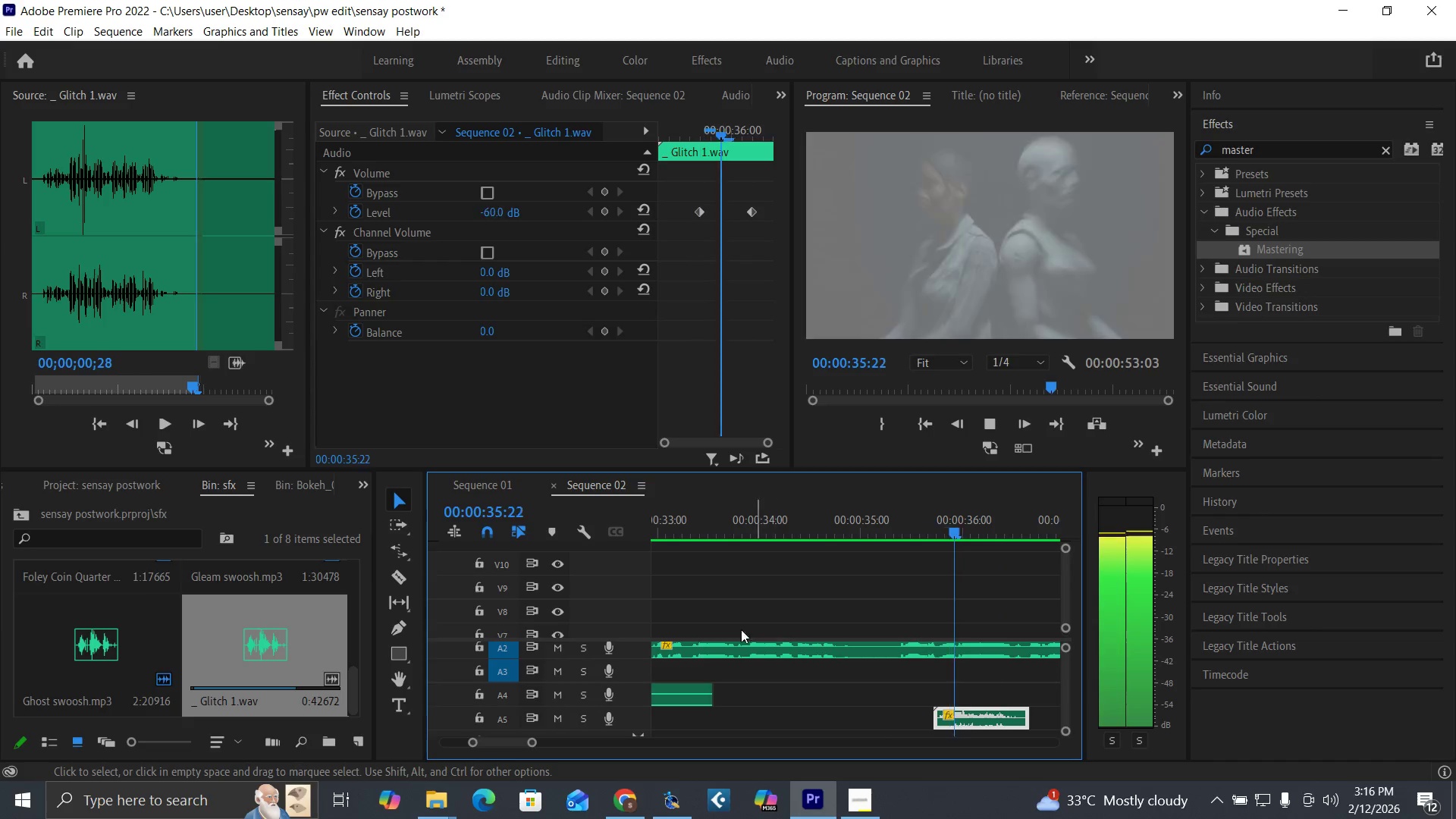 
key(Space)
 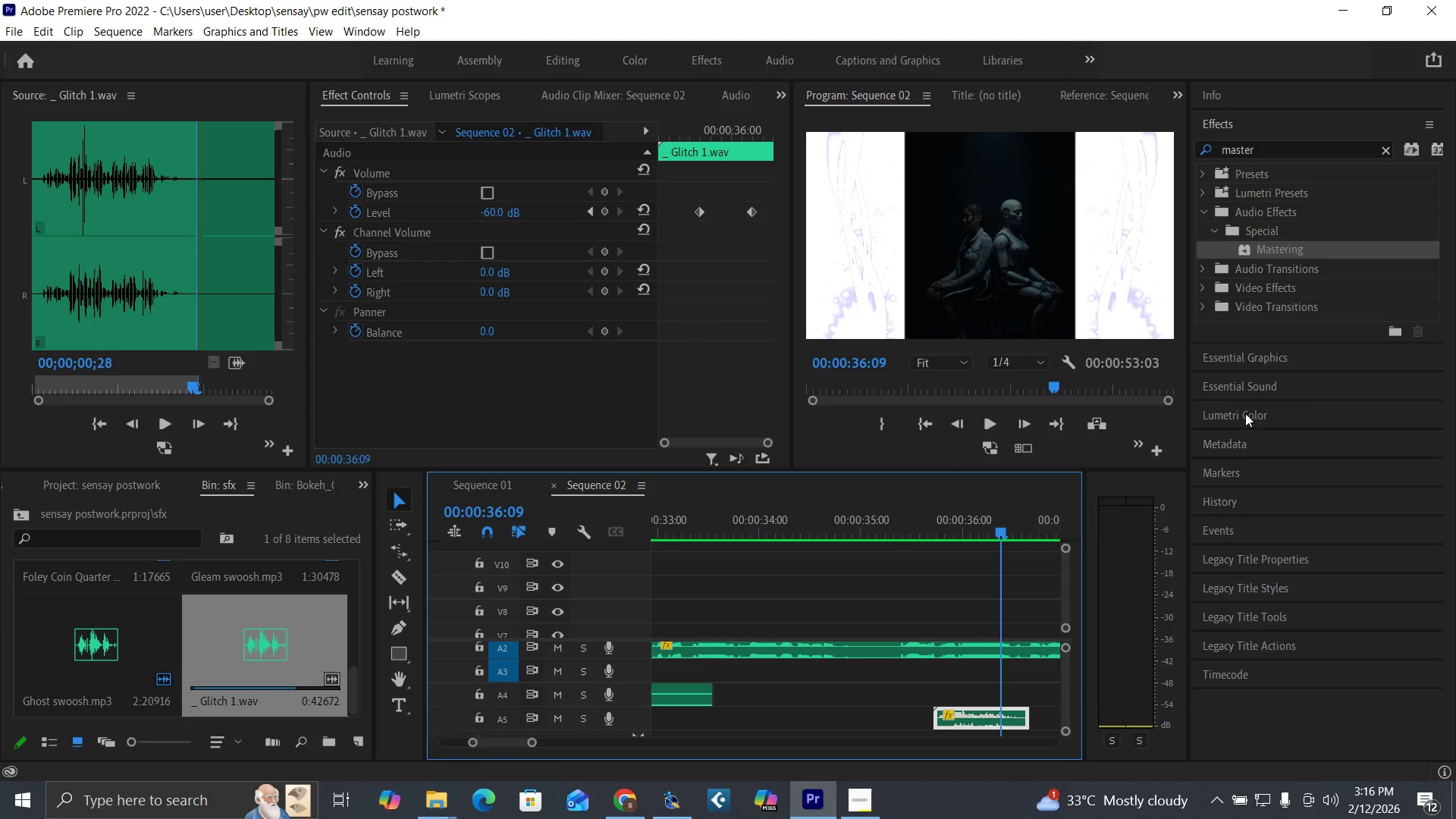 
left_click([1272, 381])
 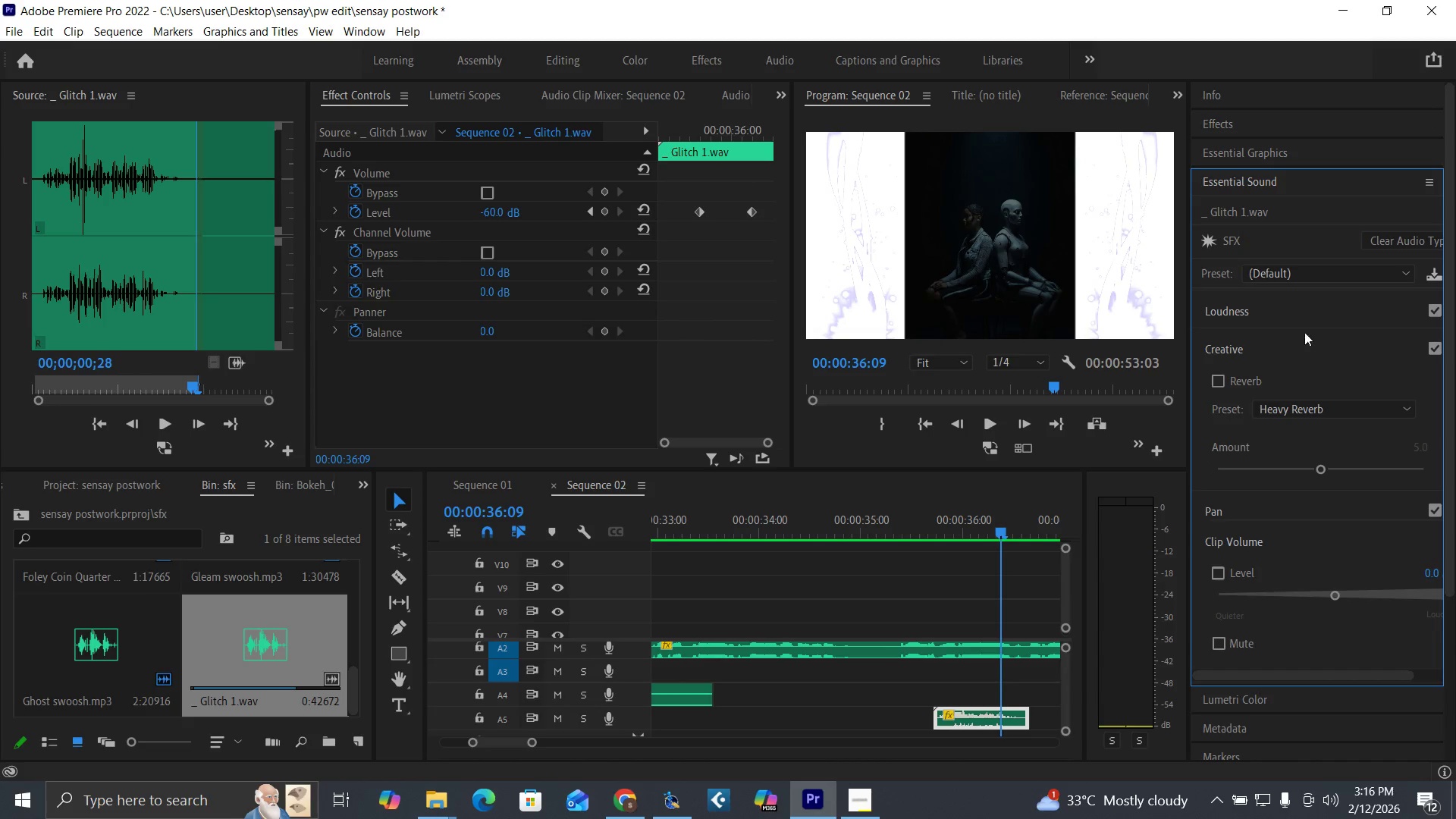 
left_click([1277, 272])
 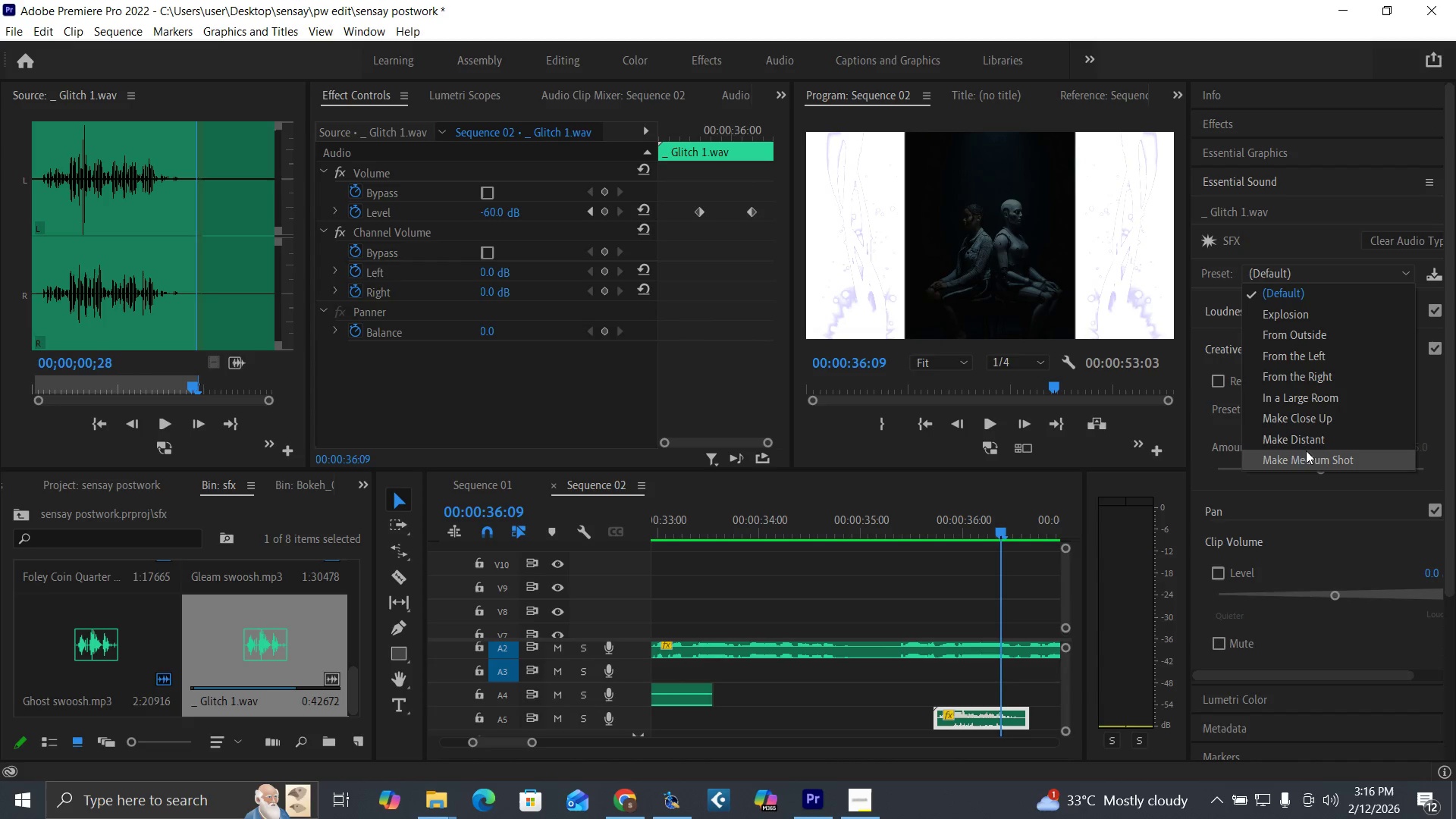 
left_click([1308, 460])
 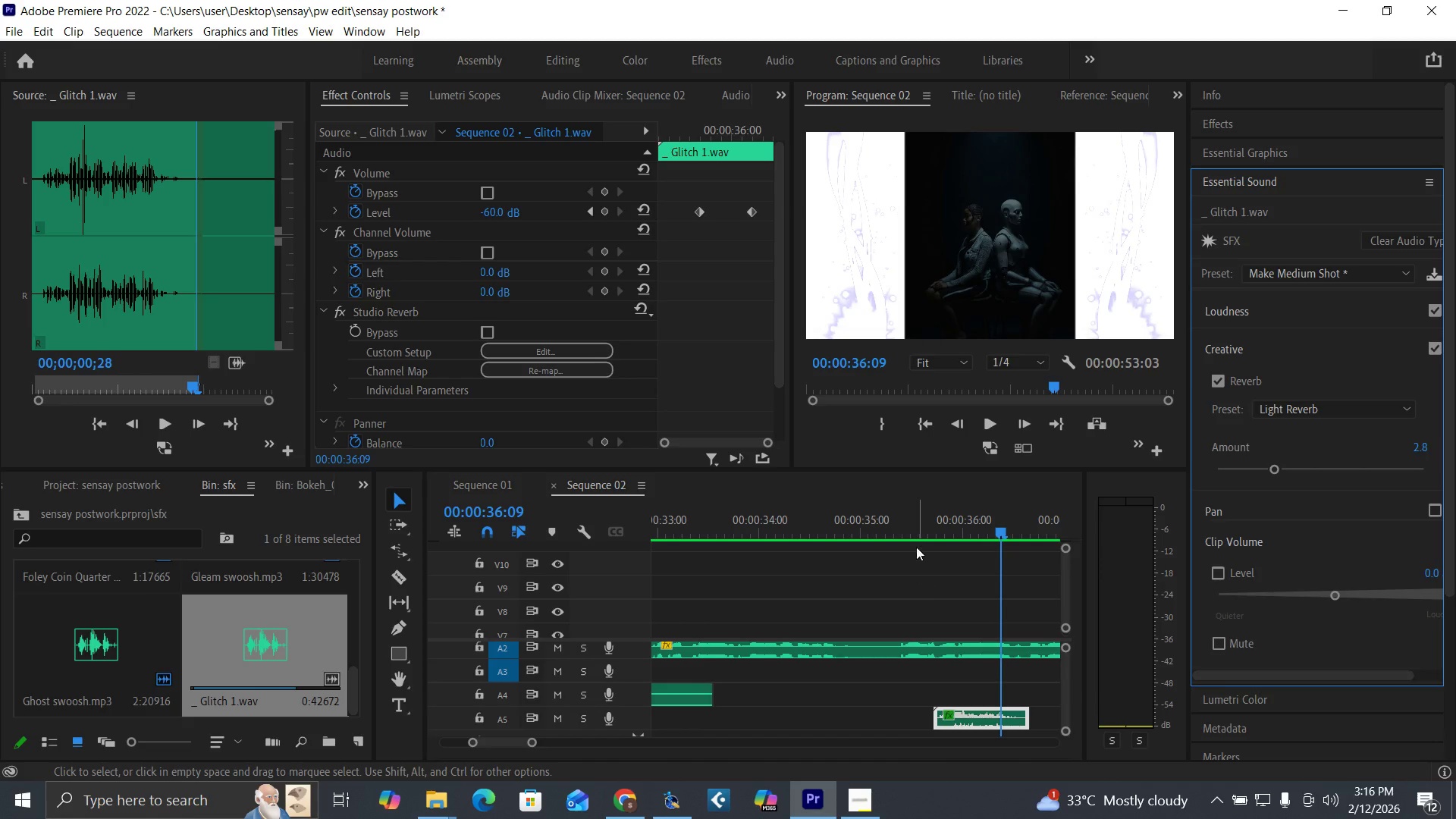 
left_click([894, 519])
 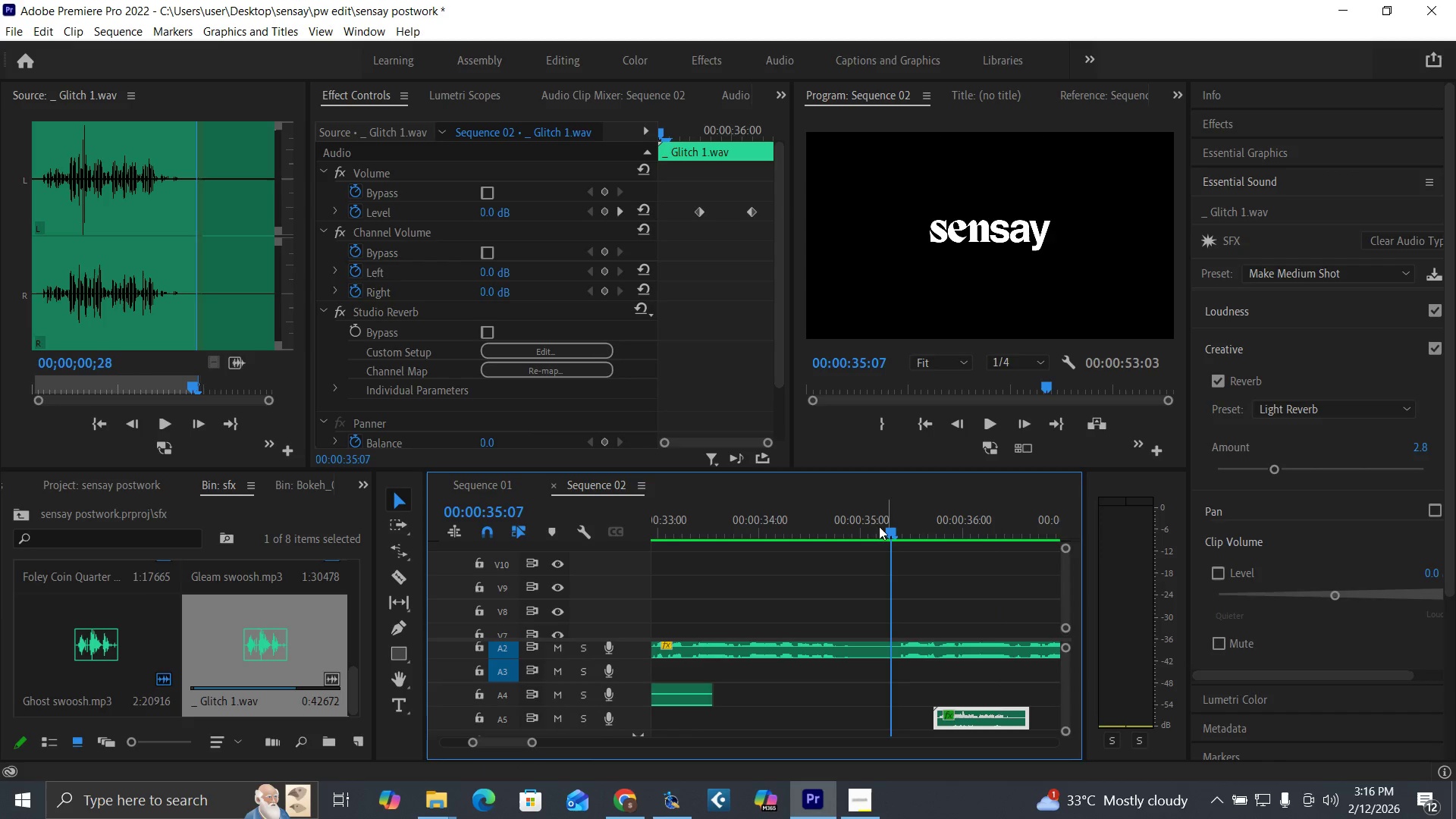 
key(Space)
 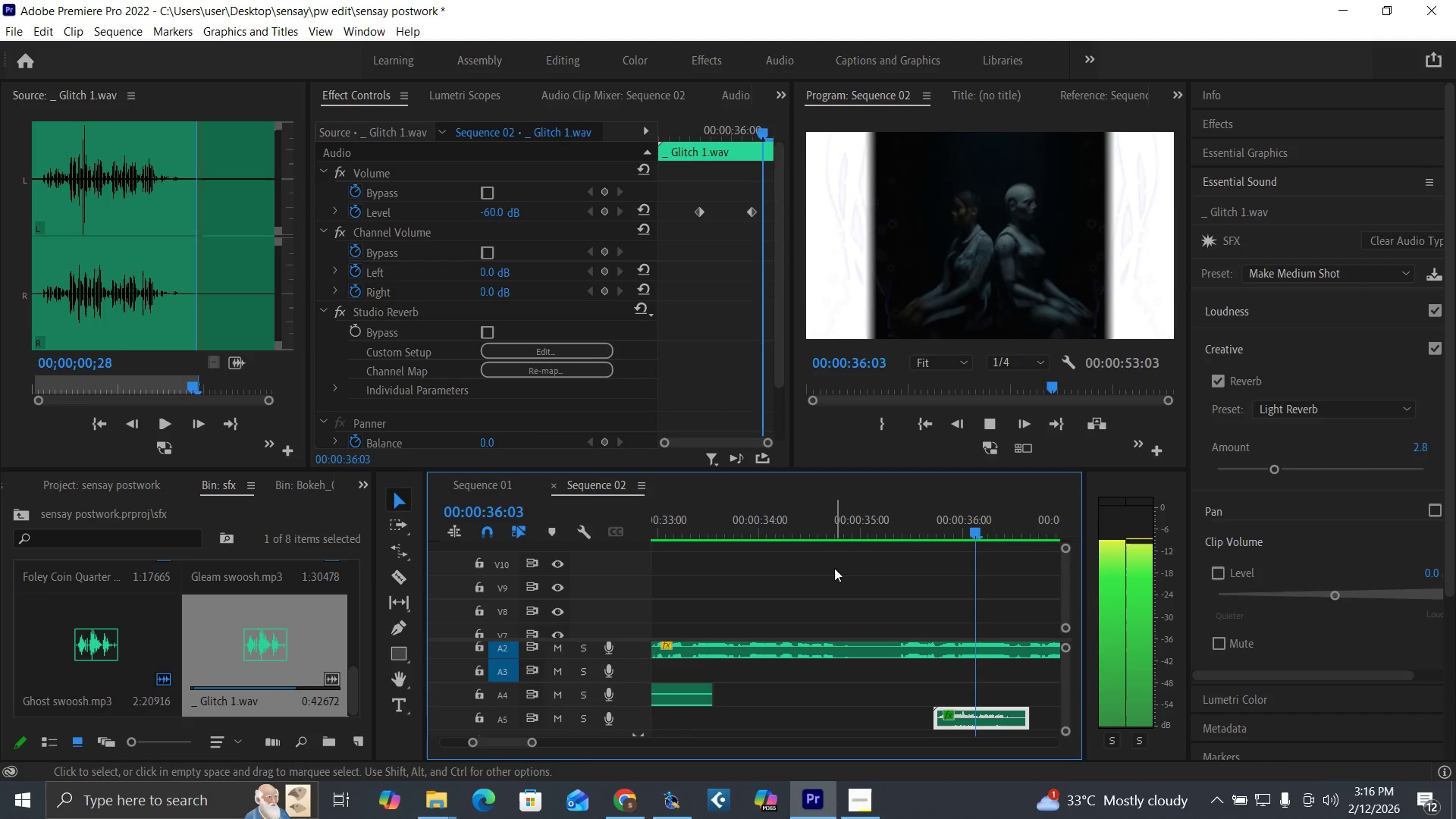 
key(Space)
 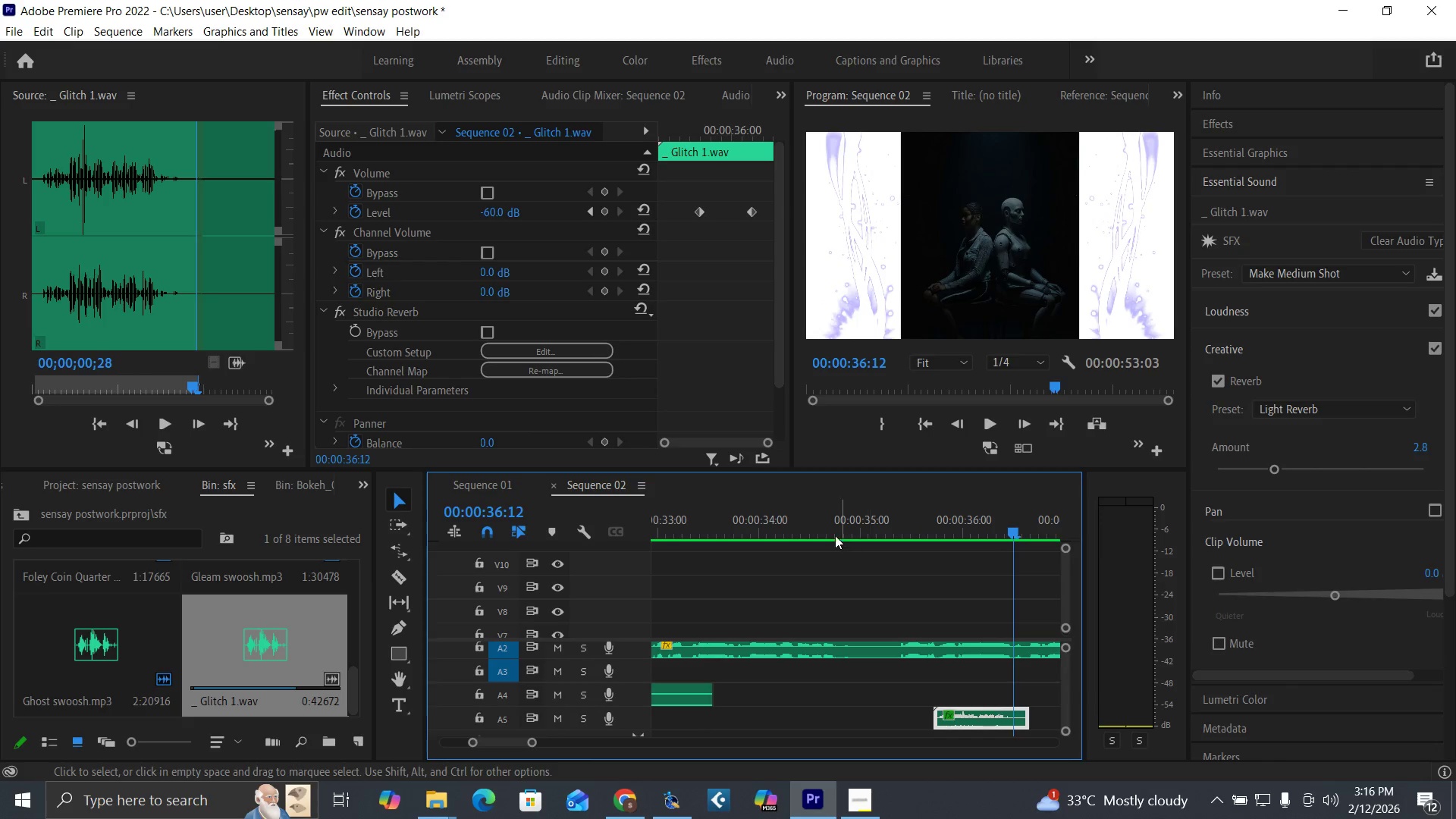 
left_click([830, 532])
 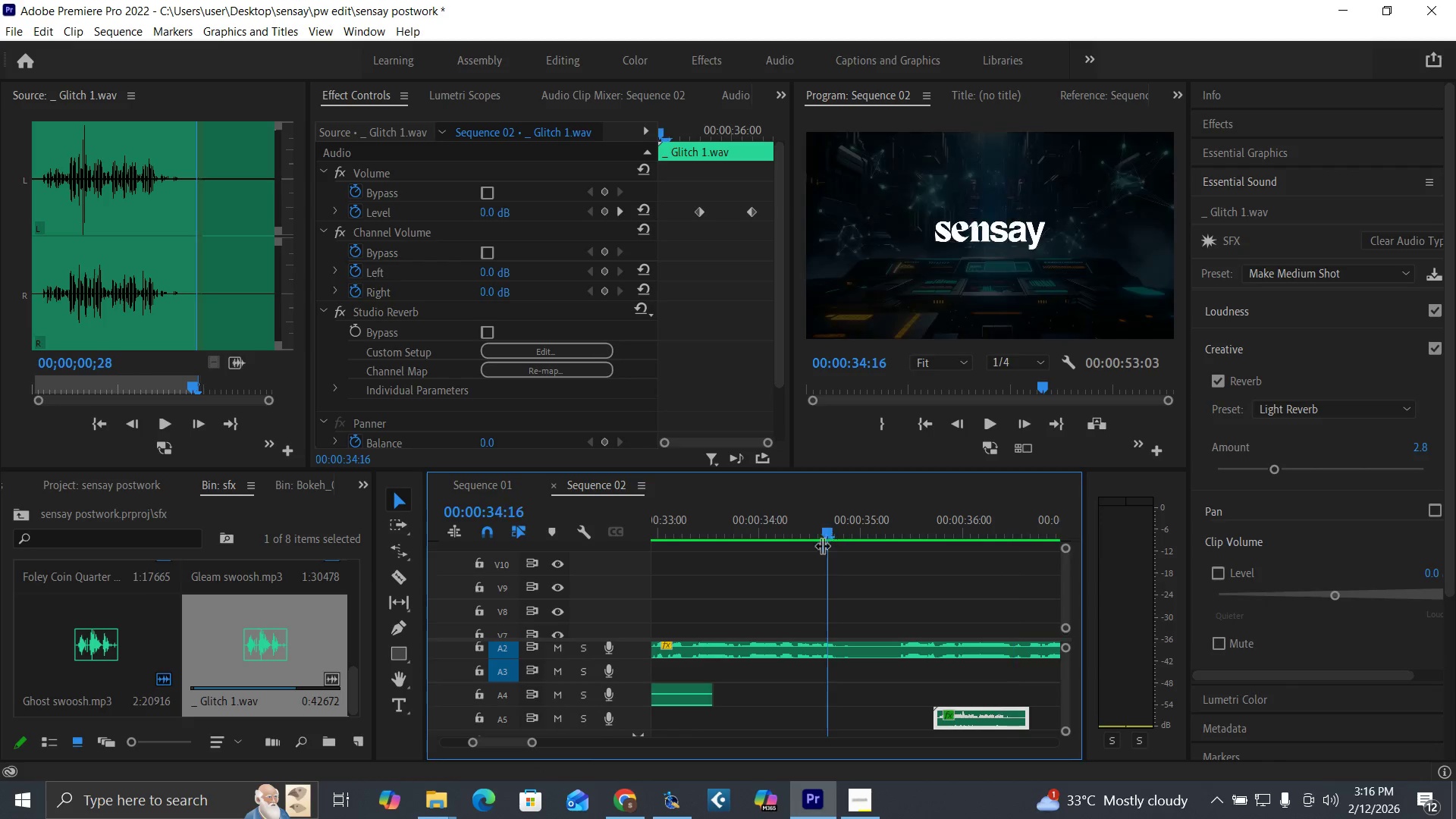 
key(Space)
 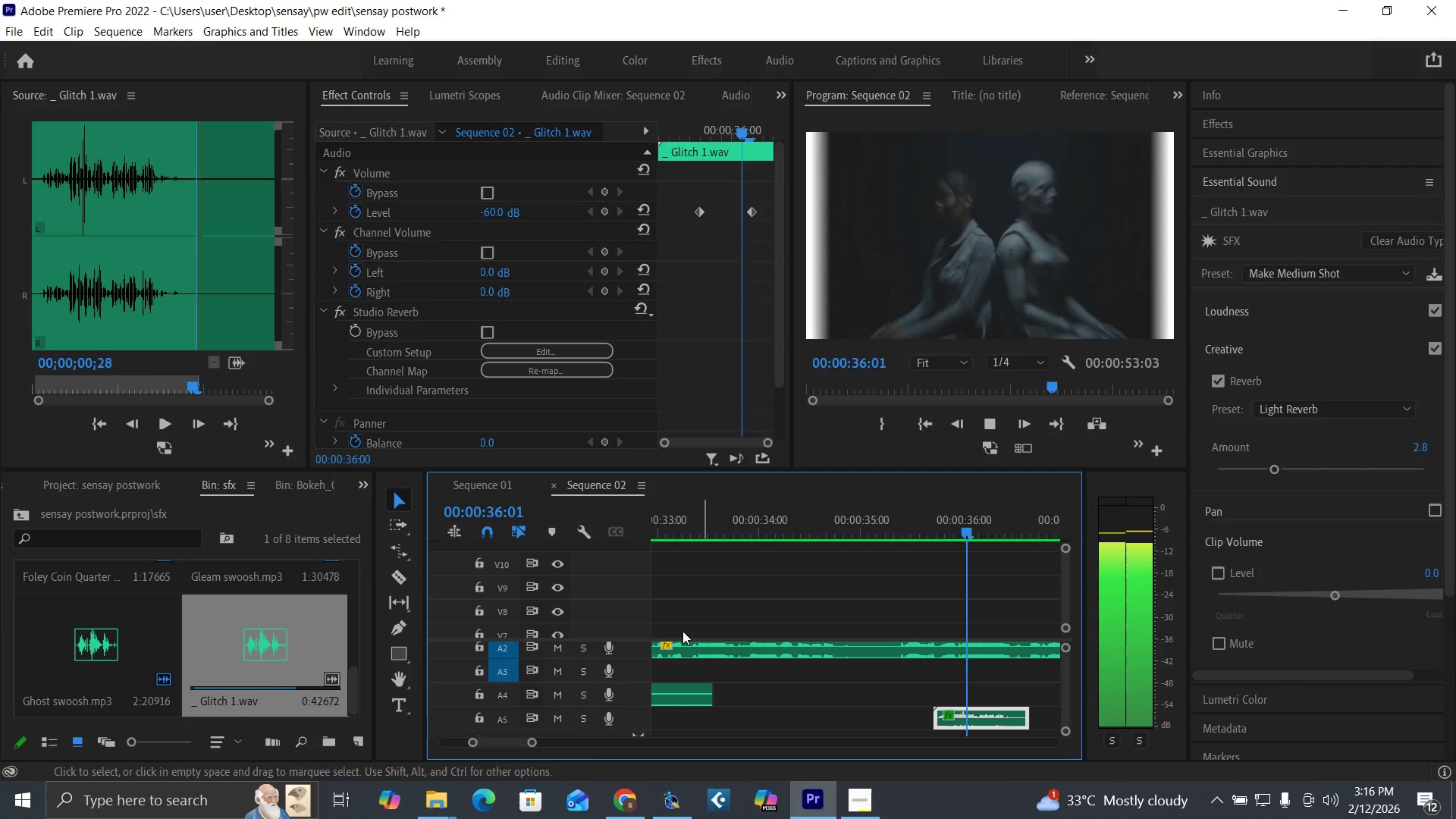 
key(Space)
 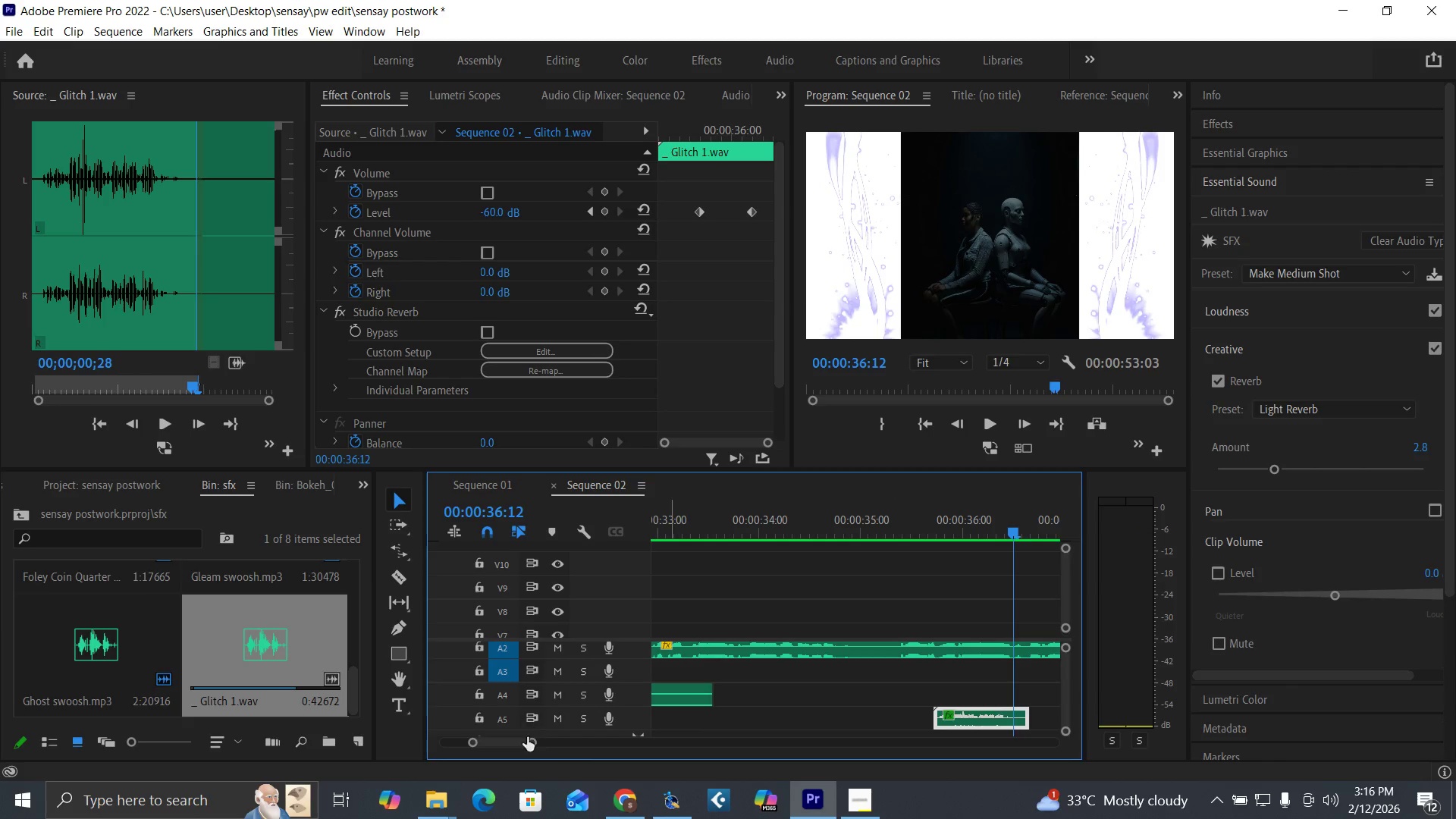 
left_click_drag(start_coordinate=[529, 742], to_coordinate=[547, 746])
 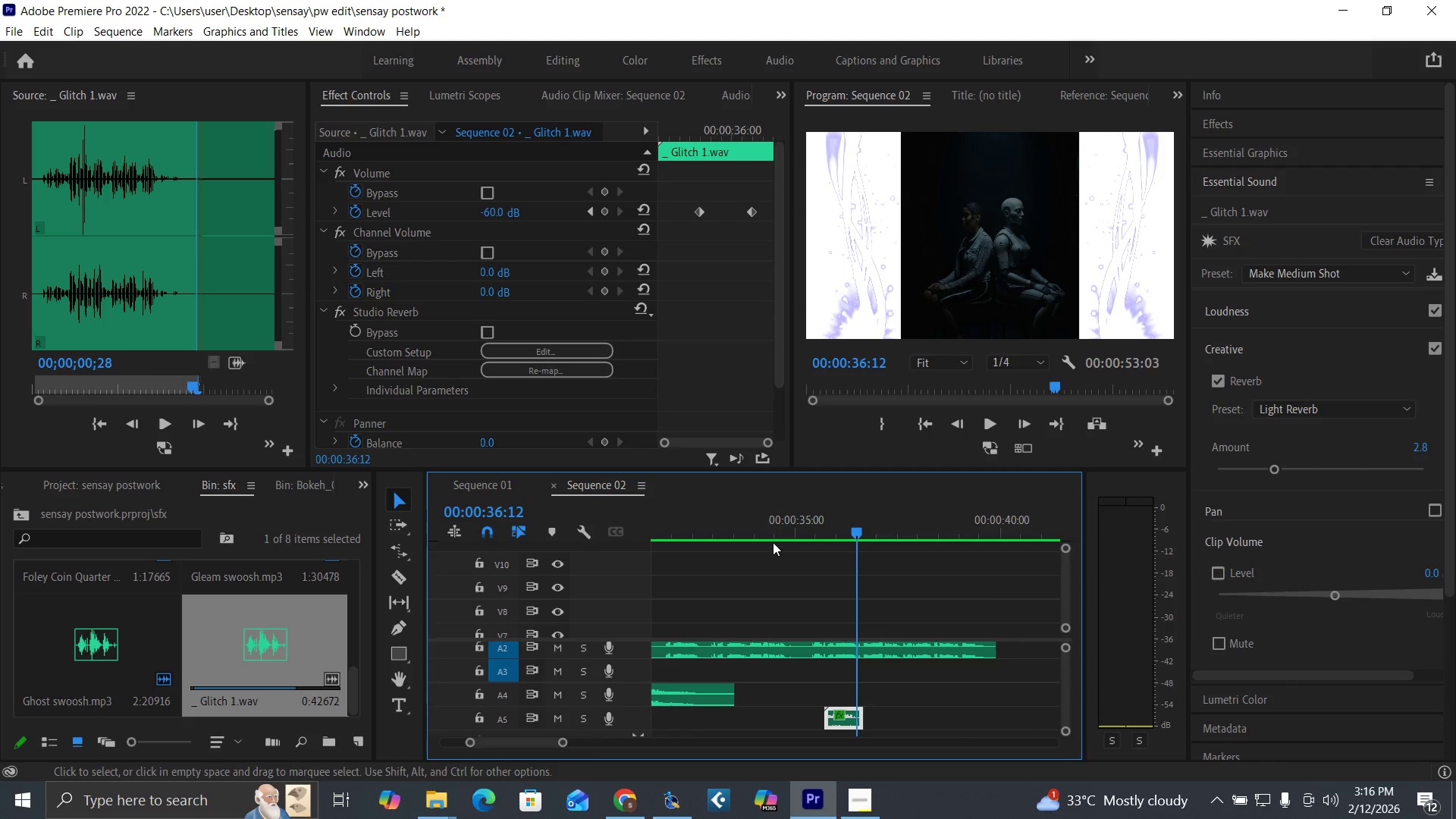 
left_click([765, 523])
 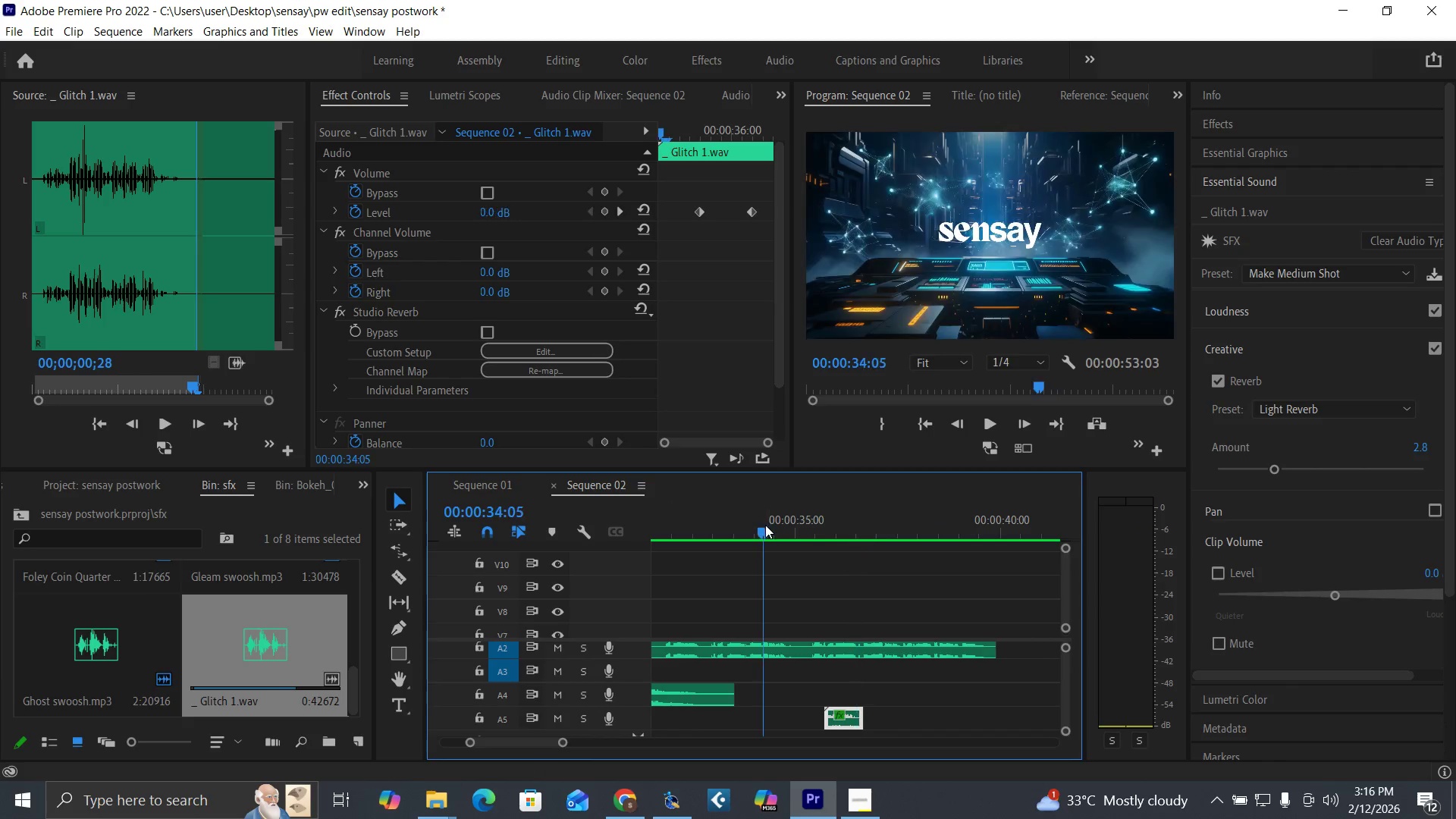 
key(Space)
 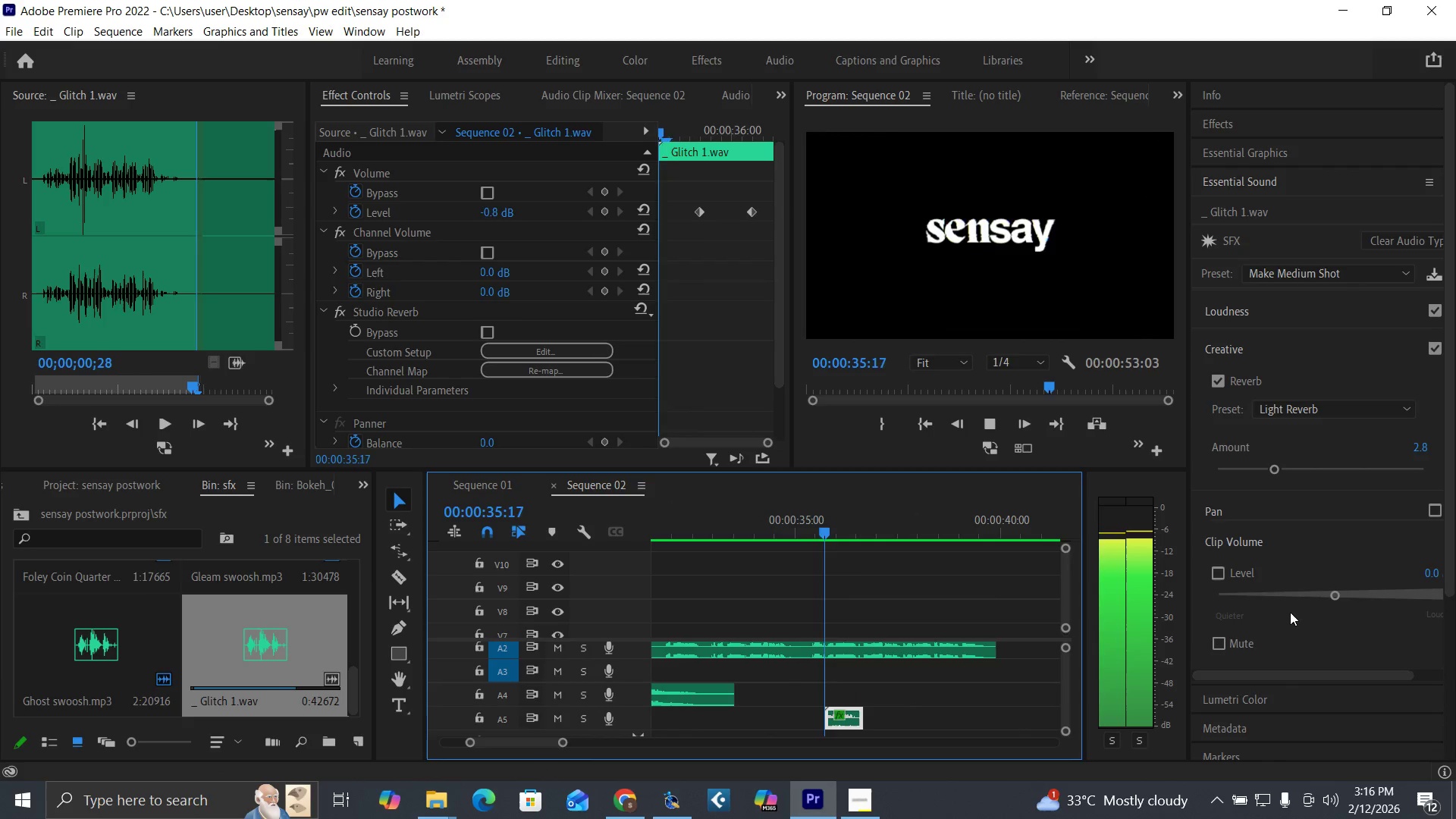 
key(Space)
 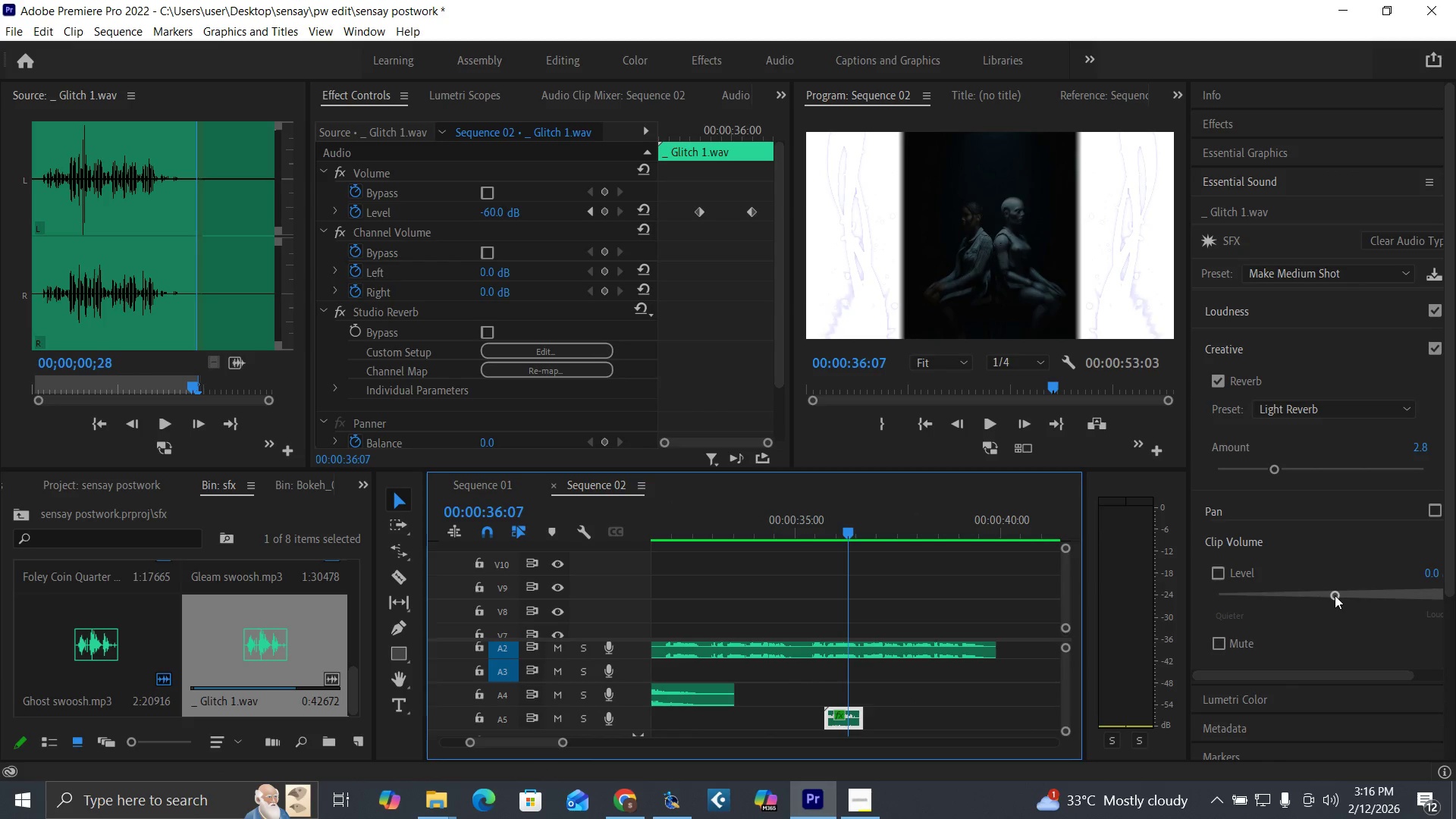 
left_click_drag(start_coordinate=[1335, 595], to_coordinate=[1308, 596])
 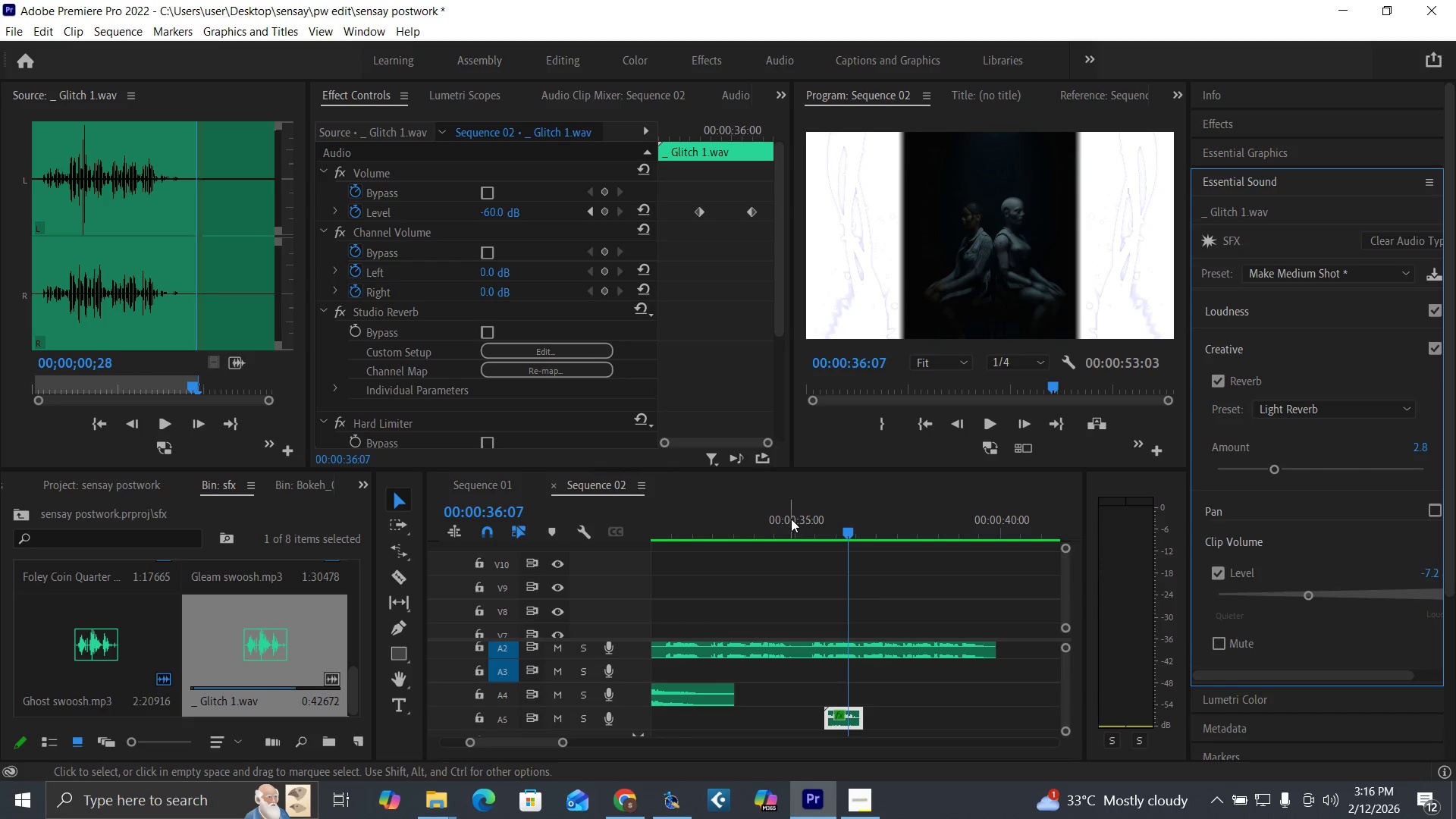 
key(Space)
 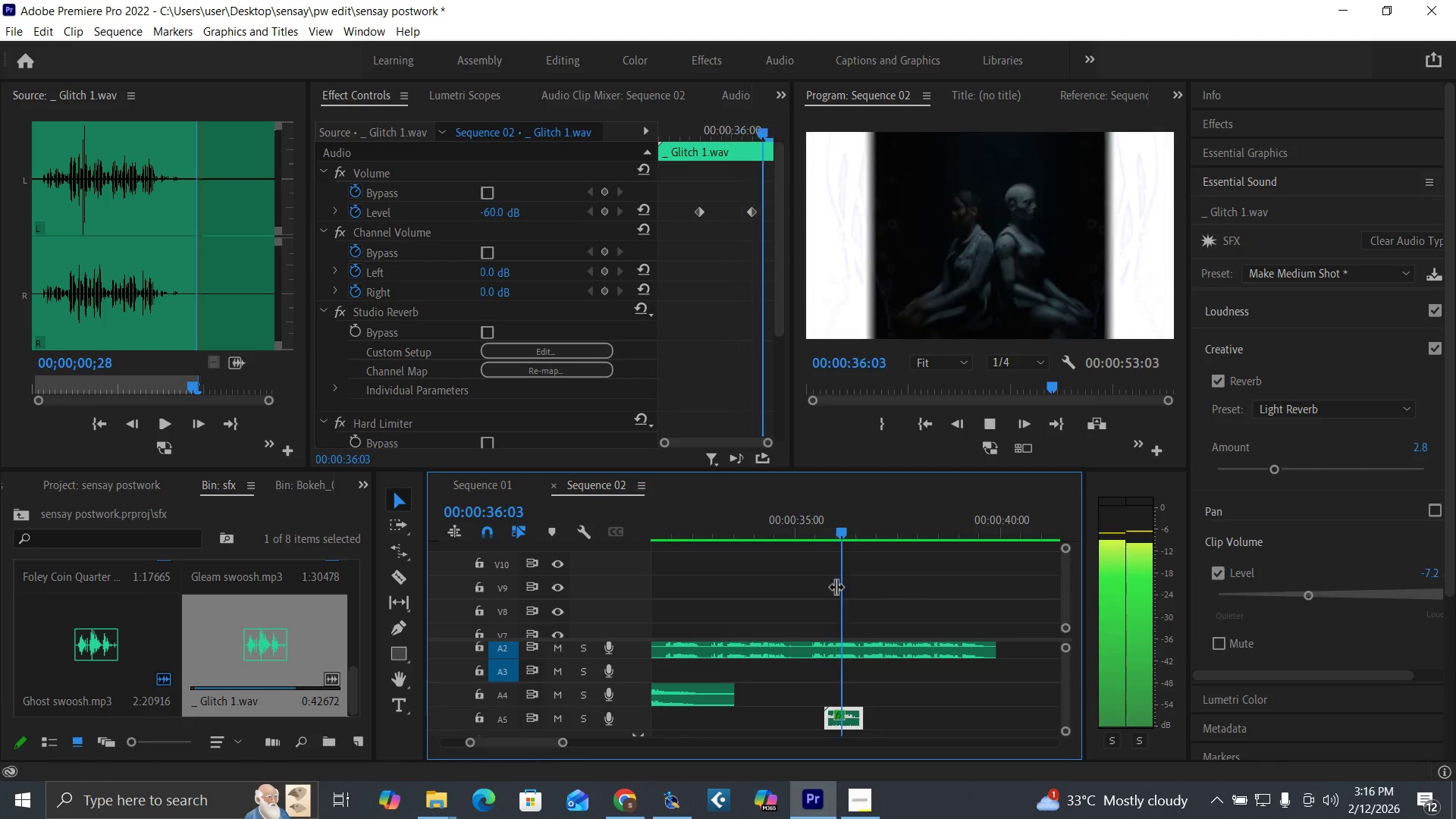 
key(Space)
 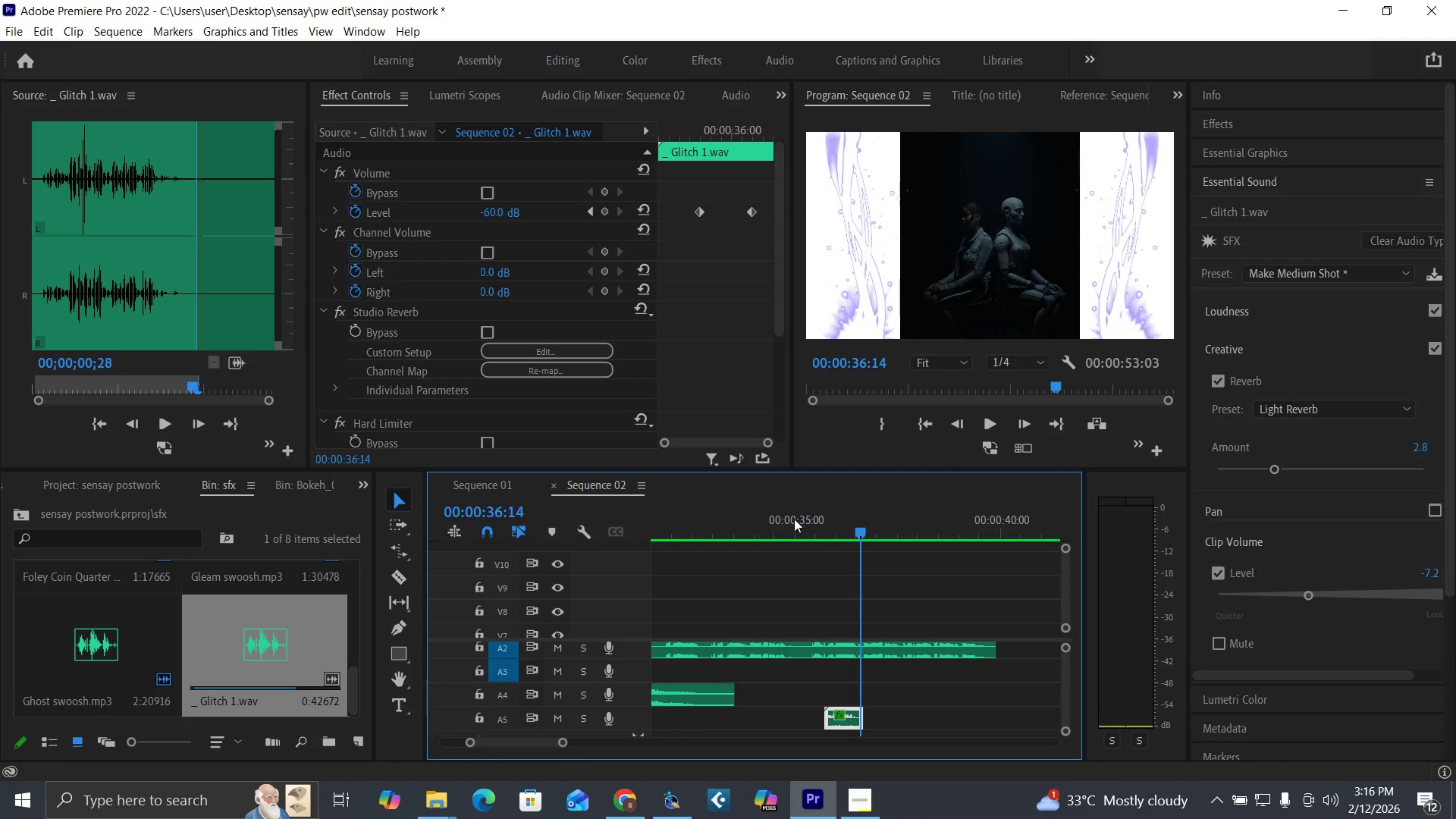 
left_click([778, 523])
 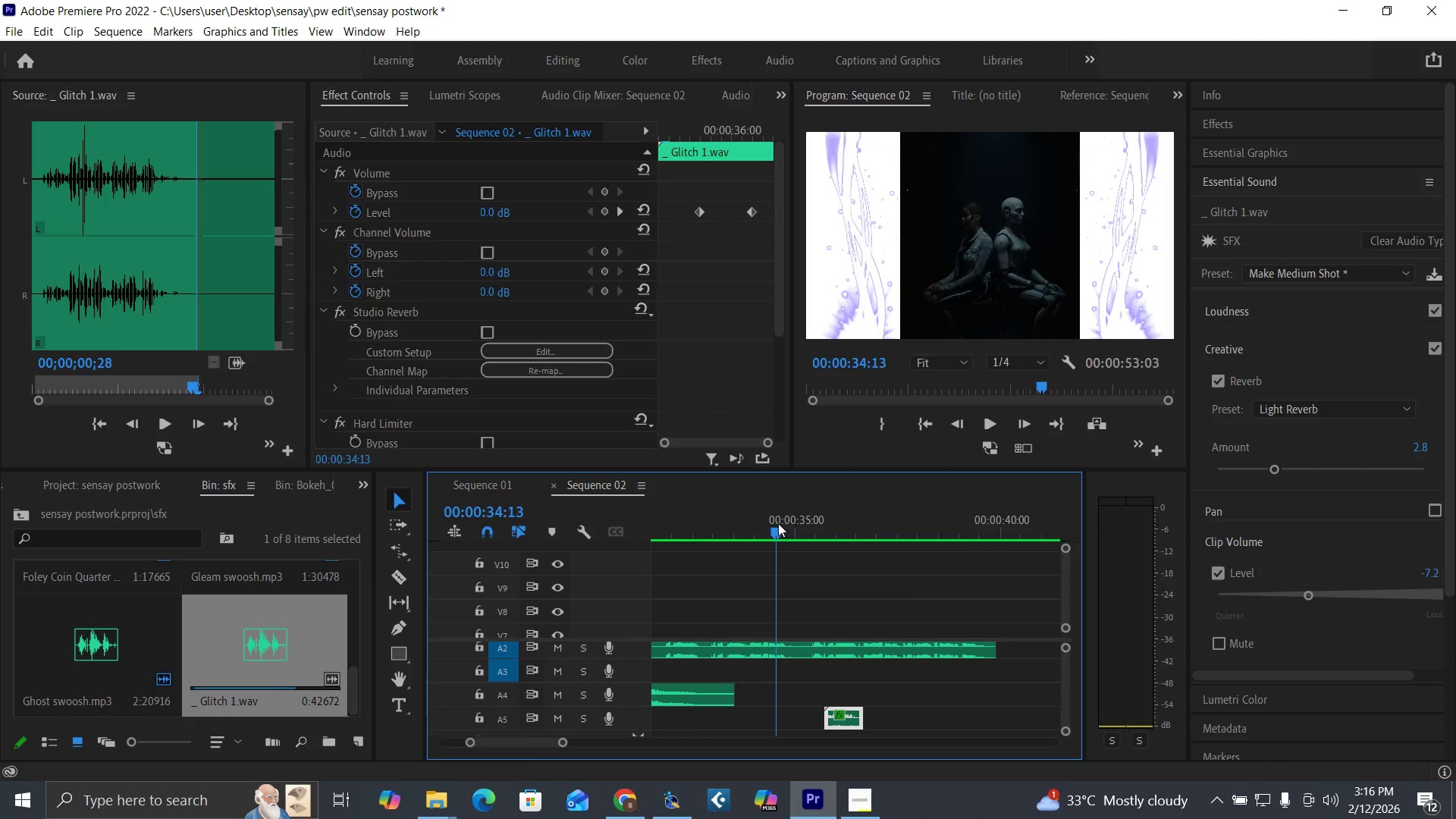 
key(Space)
 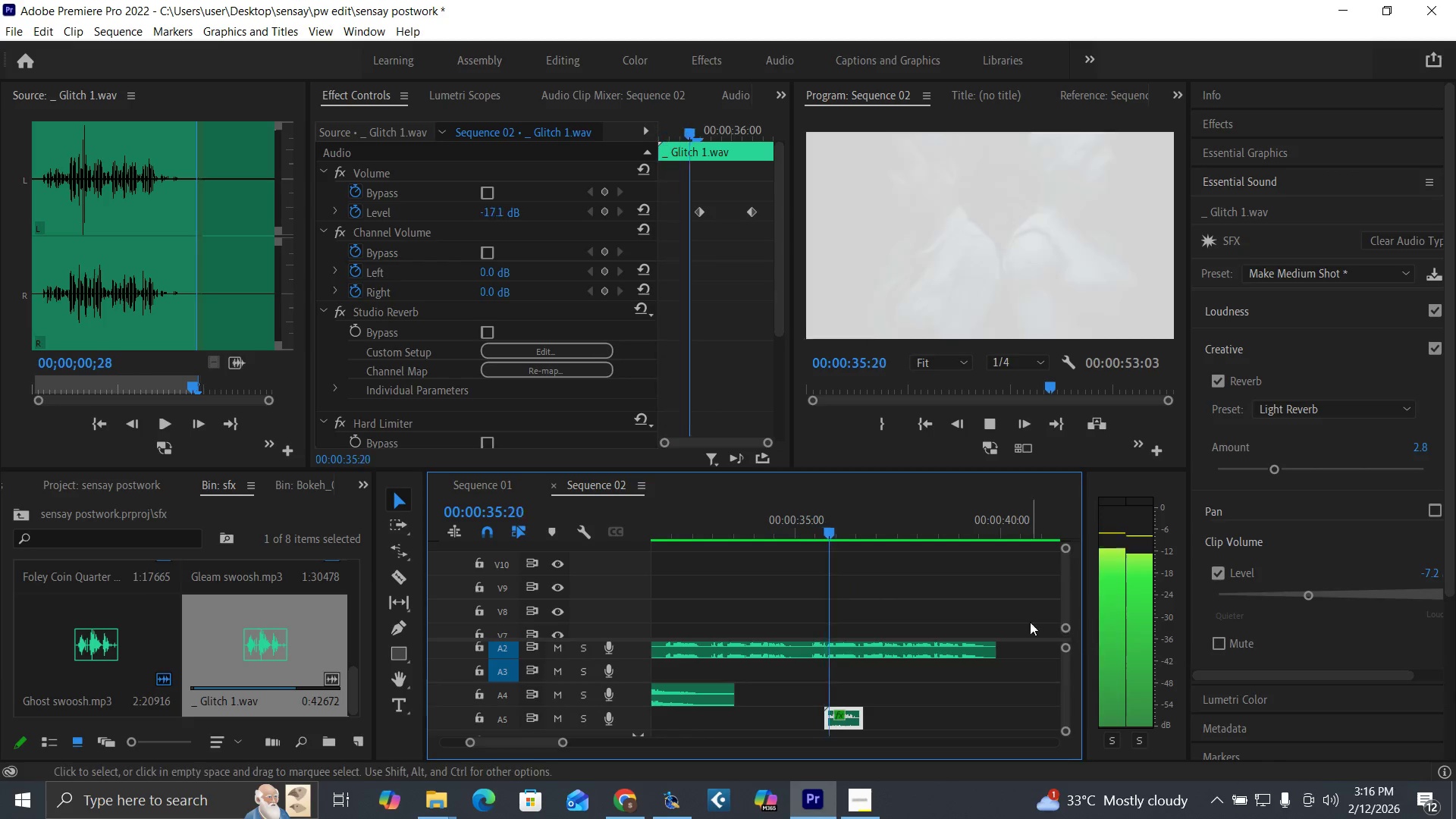 
key(Space)
 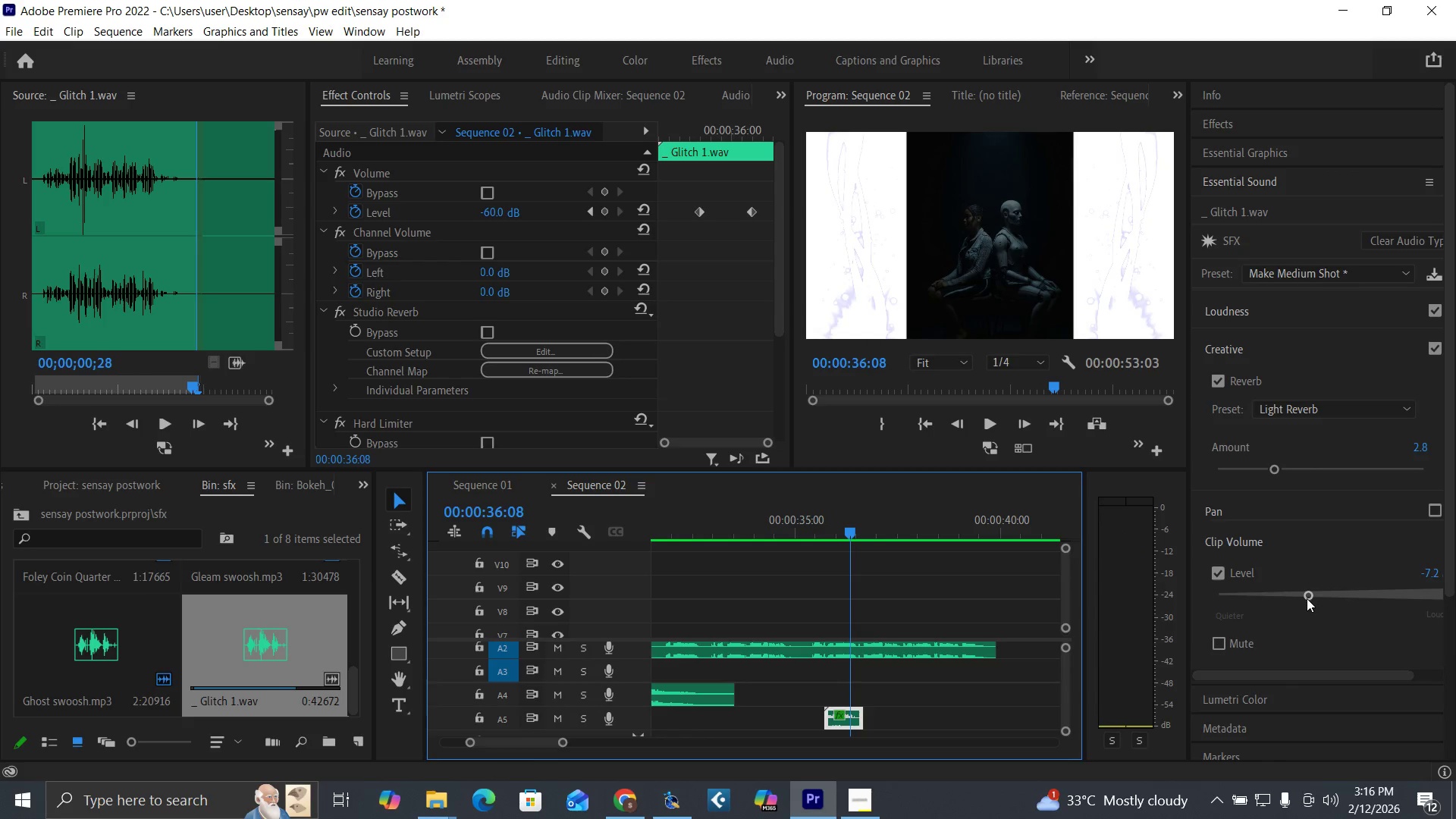 
left_click_drag(start_coordinate=[1307, 598], to_coordinate=[1313, 598])
 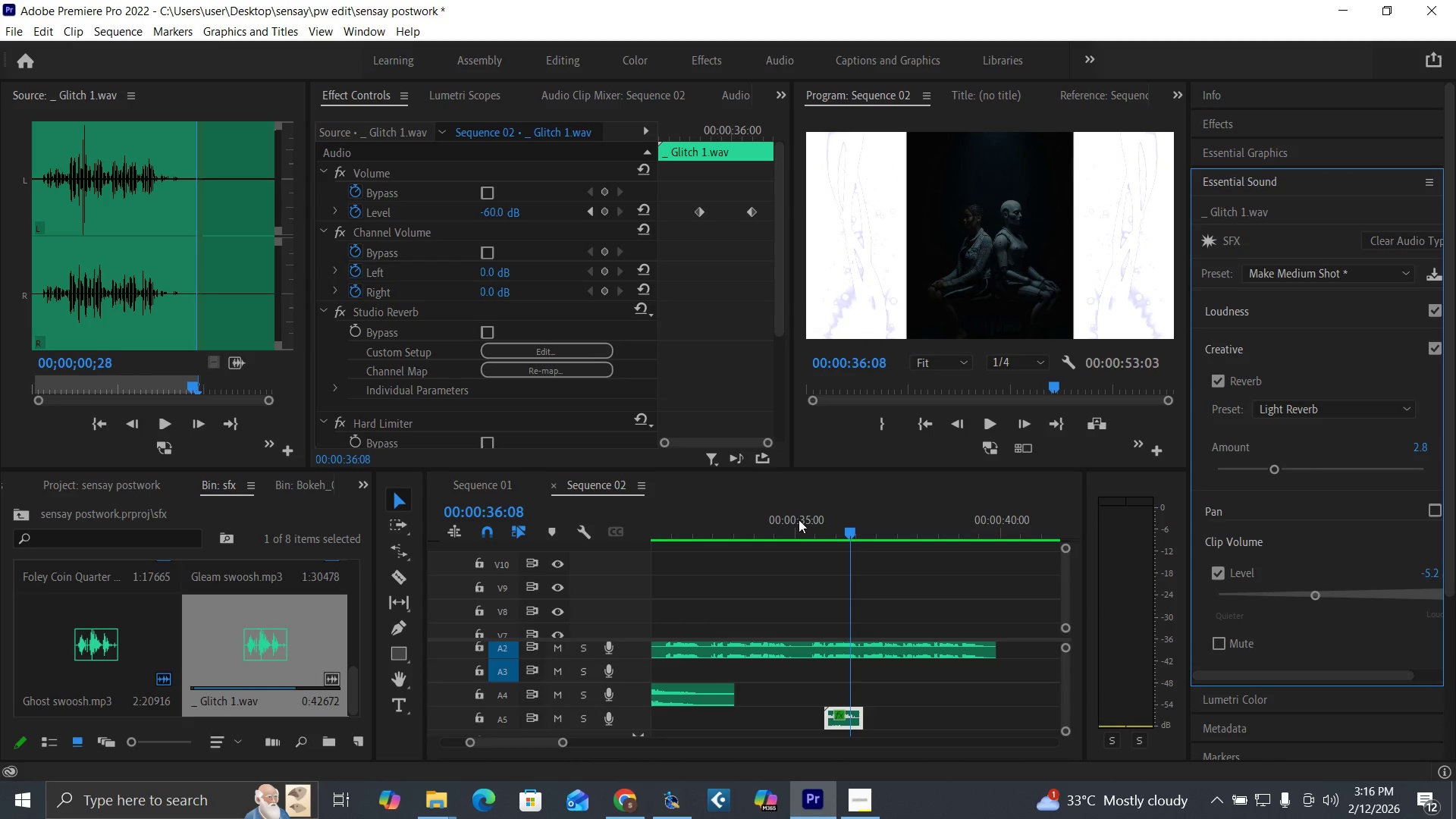 
left_click([804, 522])
 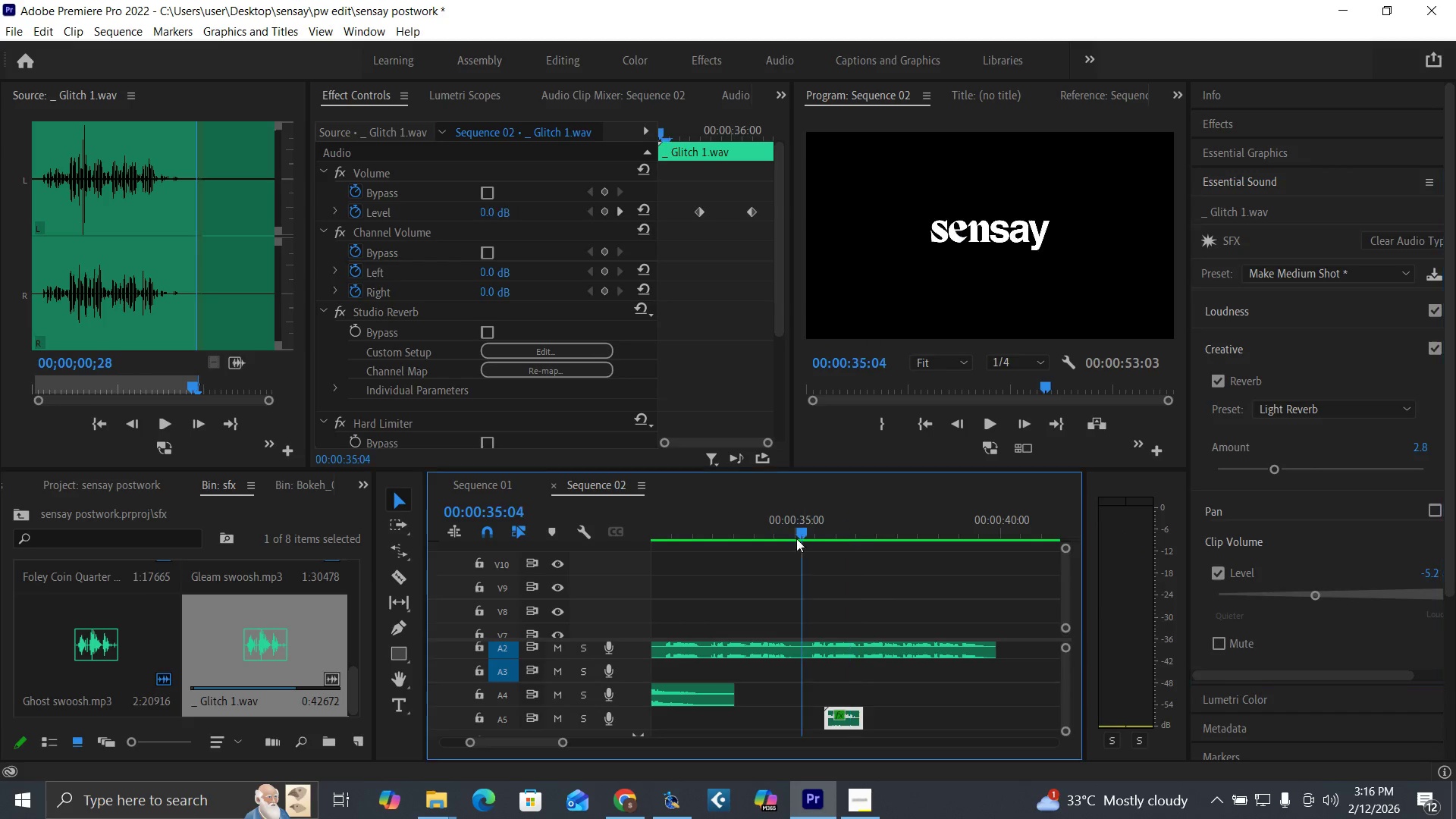 
key(Space)
 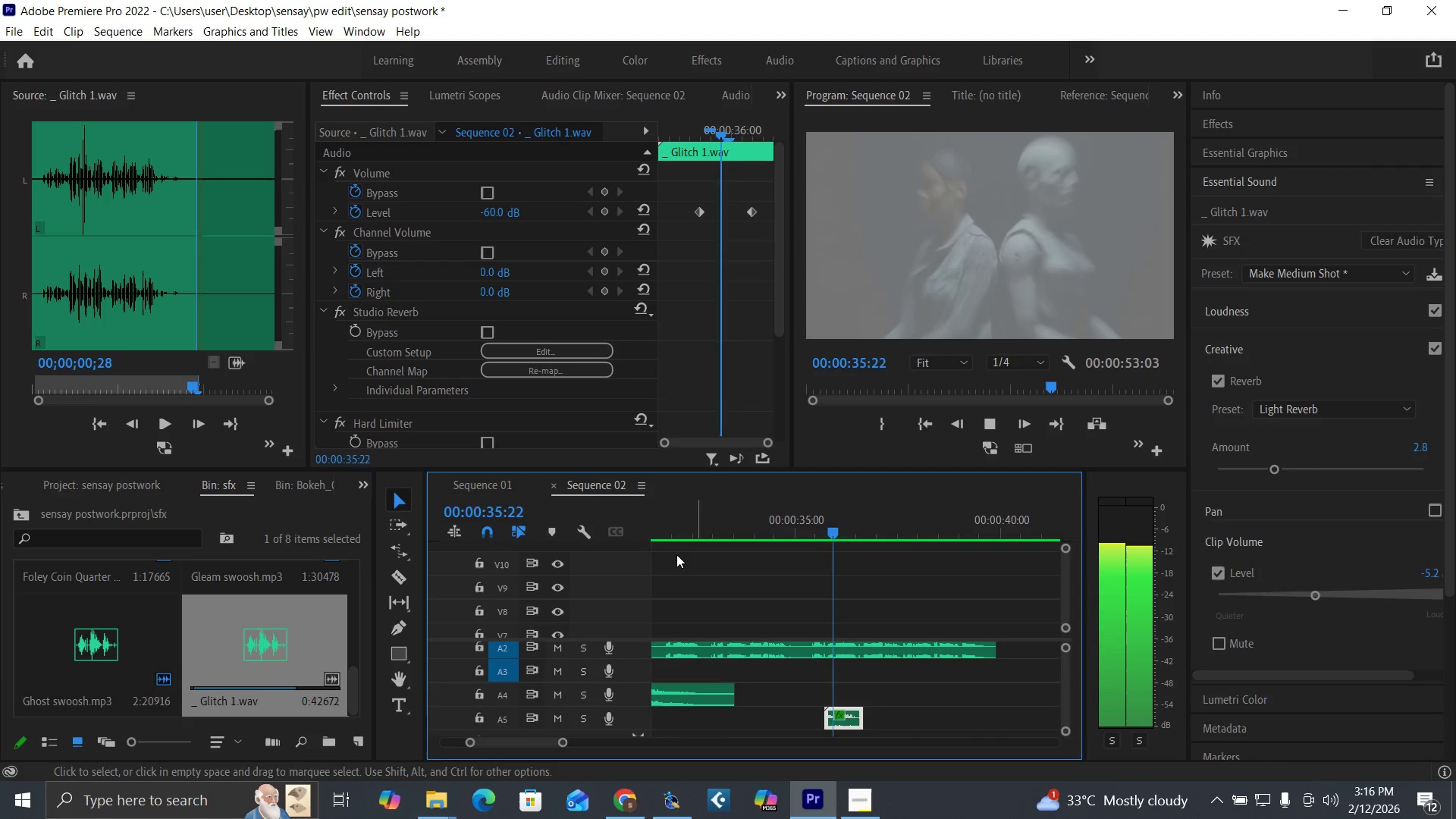 
key(Space)
 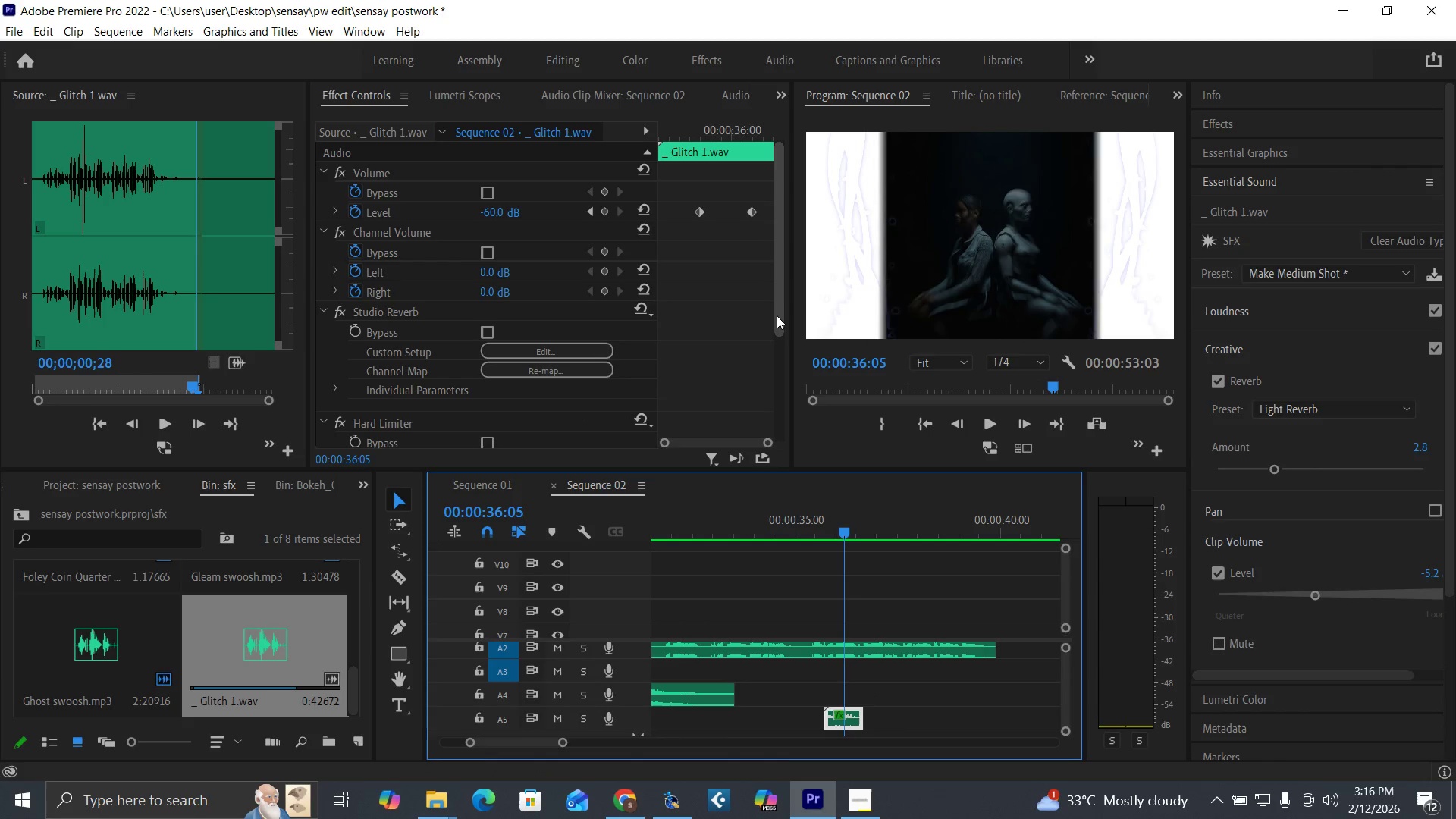 
left_click_drag(start_coordinate=[777, 315], to_coordinate=[764, 487])
 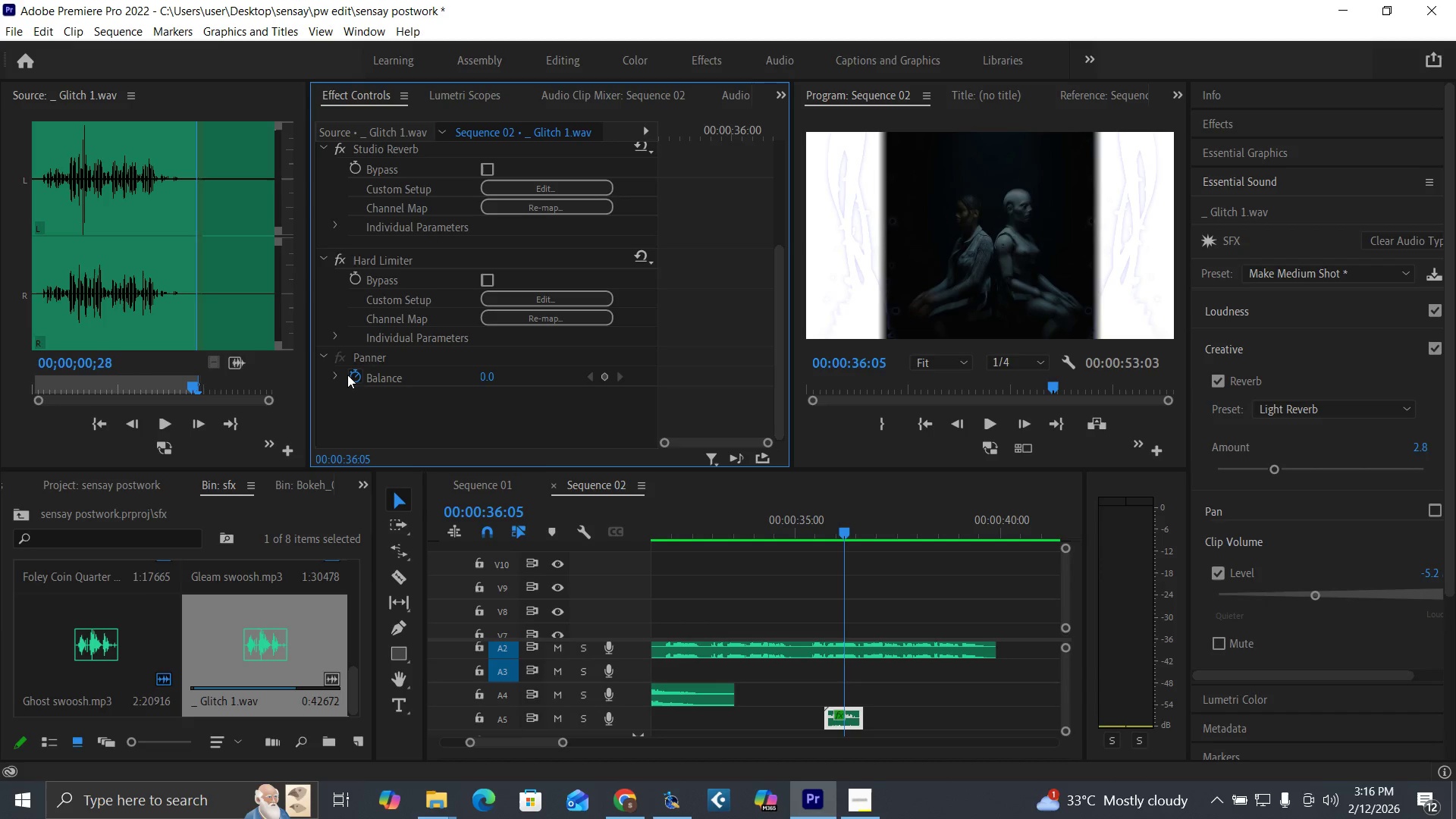 
double_click([357, 376])
 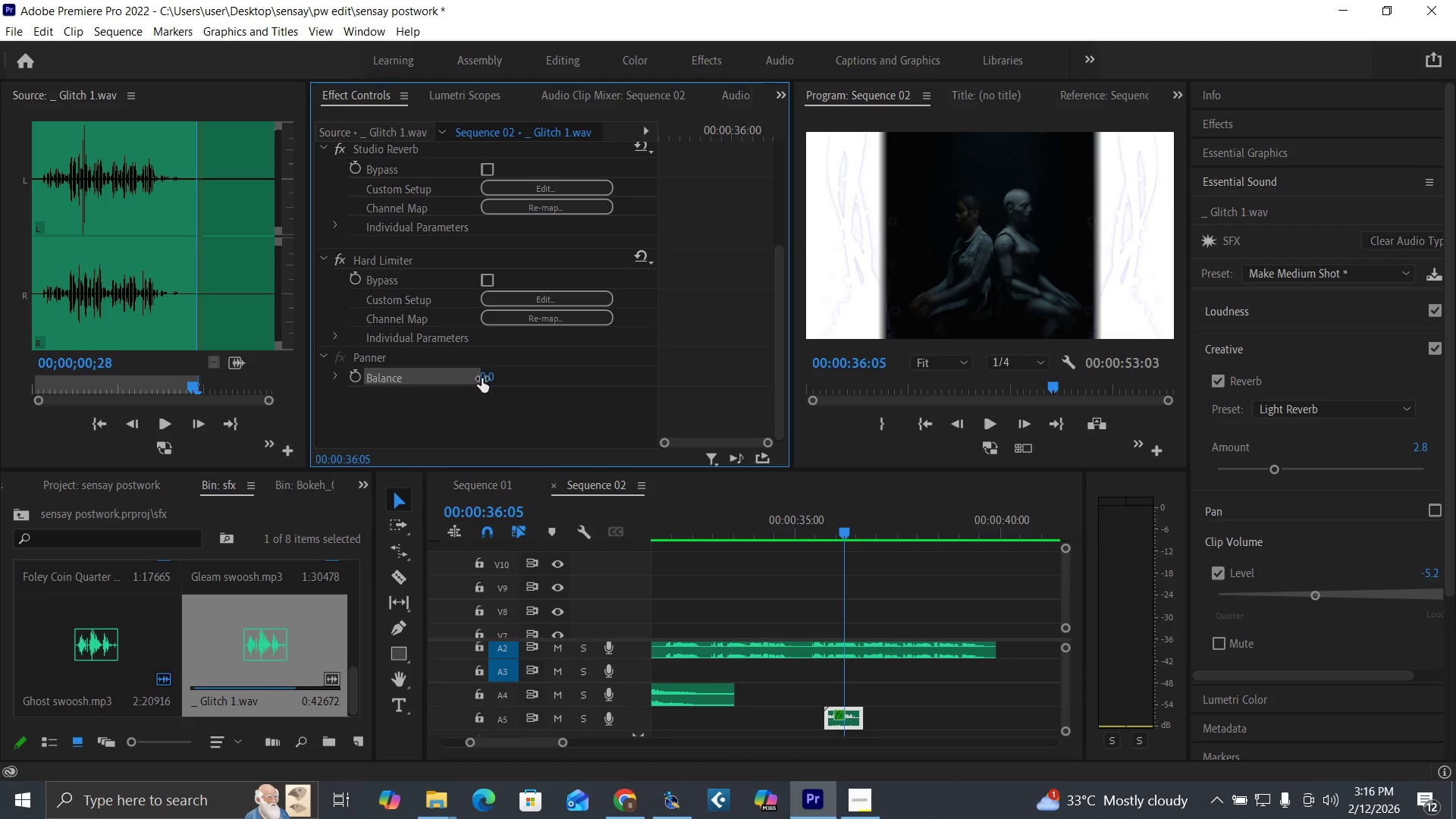 
left_click([485, 376])
 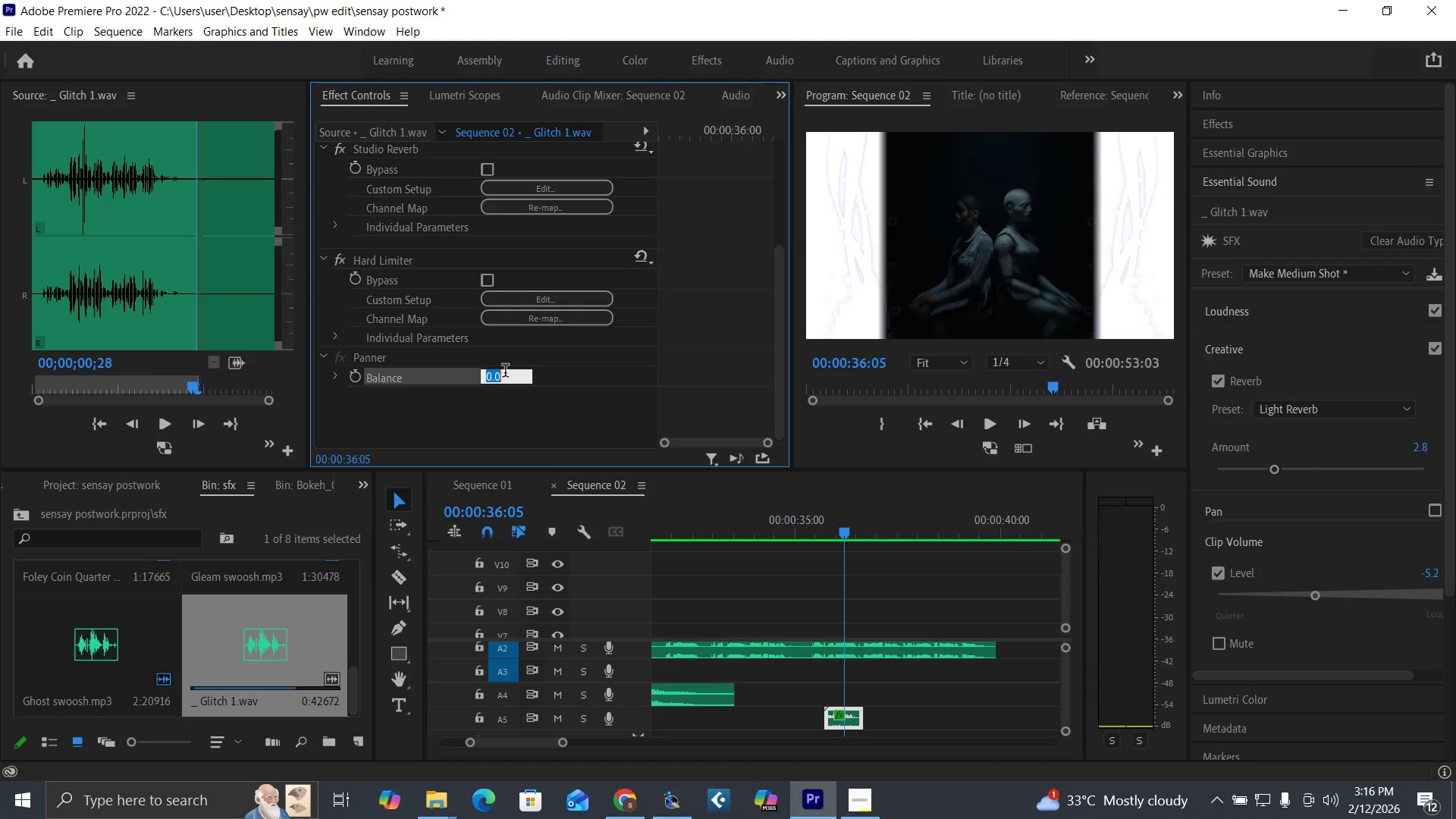 
type(-10)
 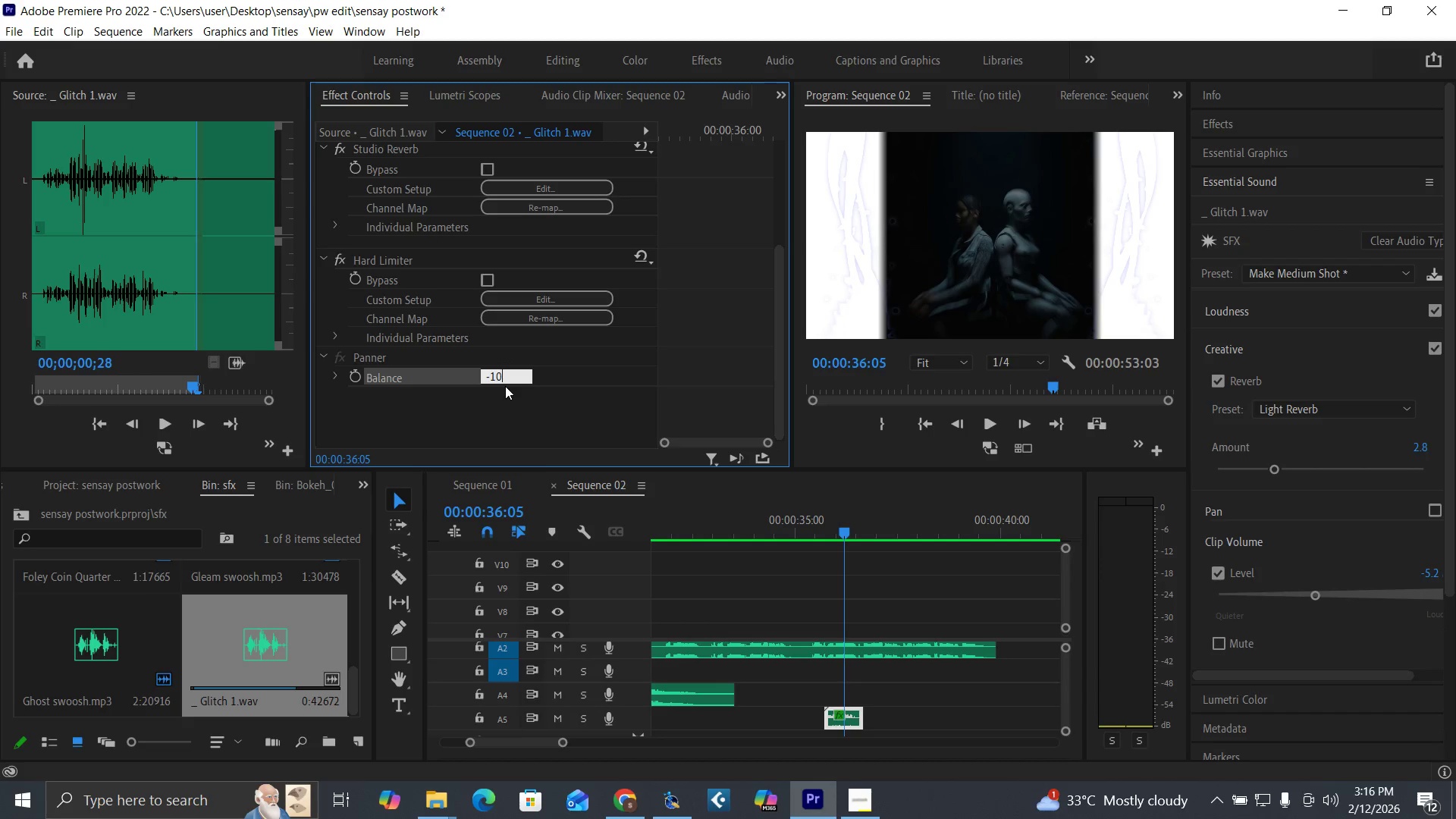 
key(Enter)
 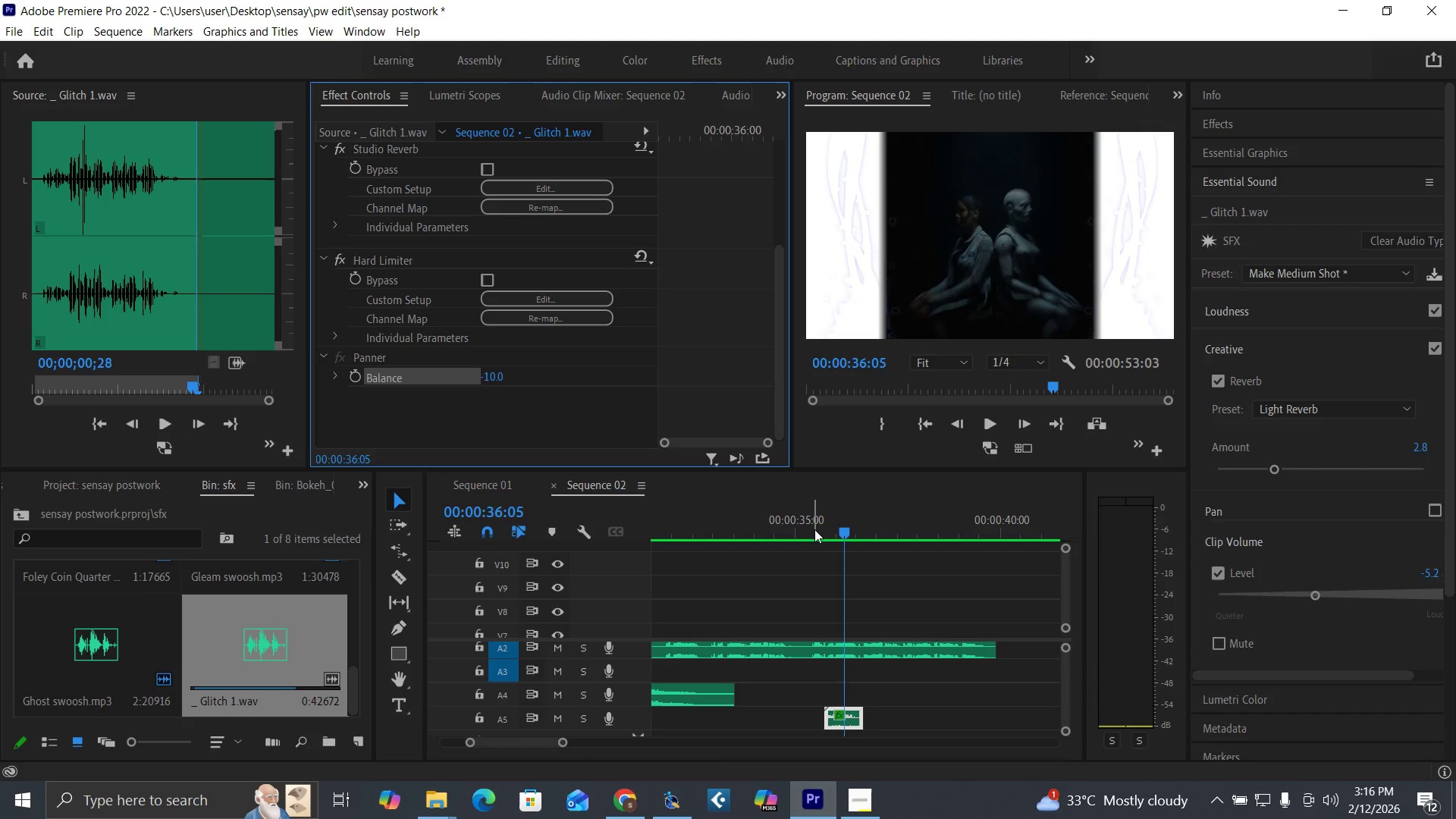 
key(Space)
 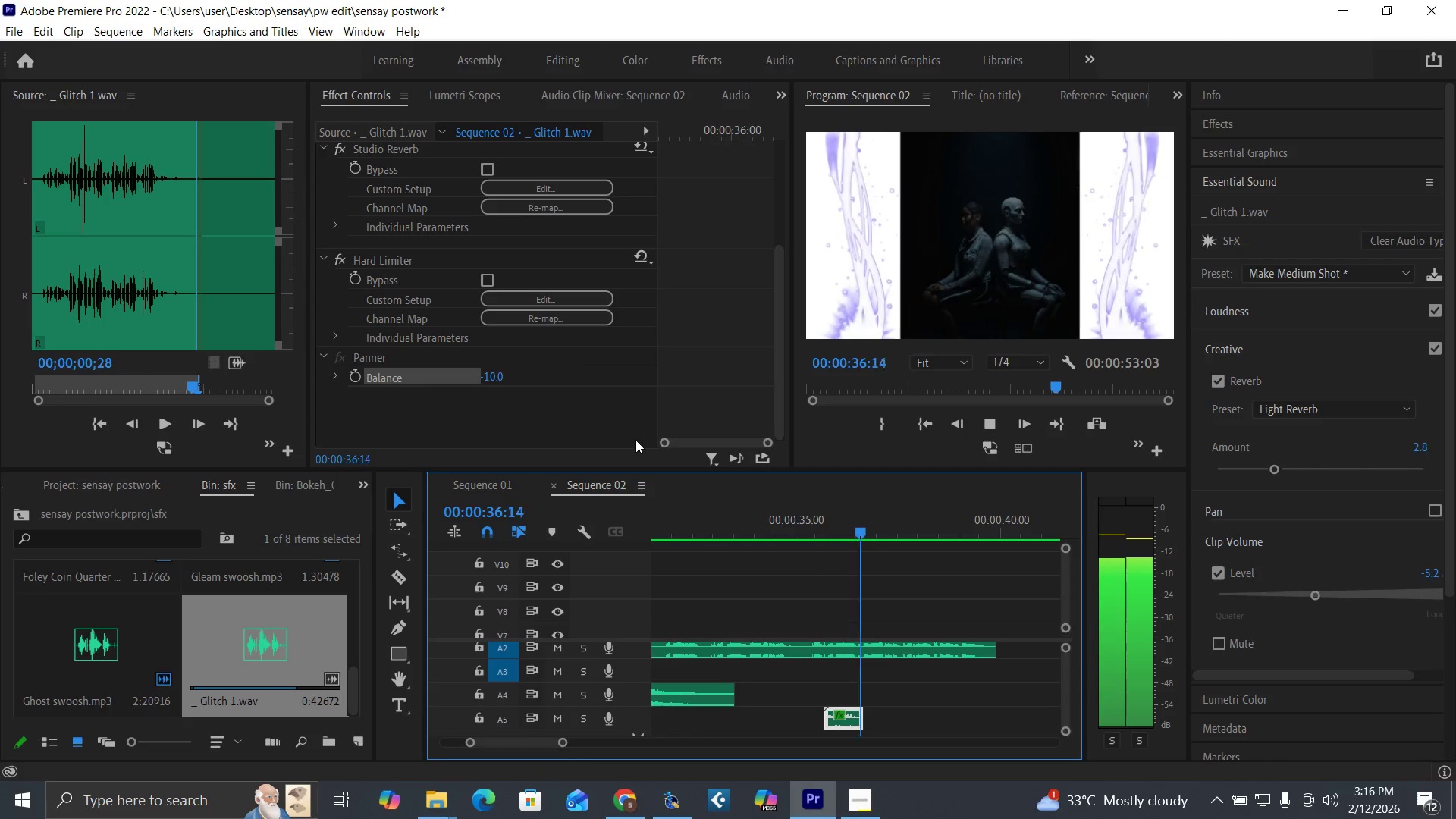 
key(Space)
 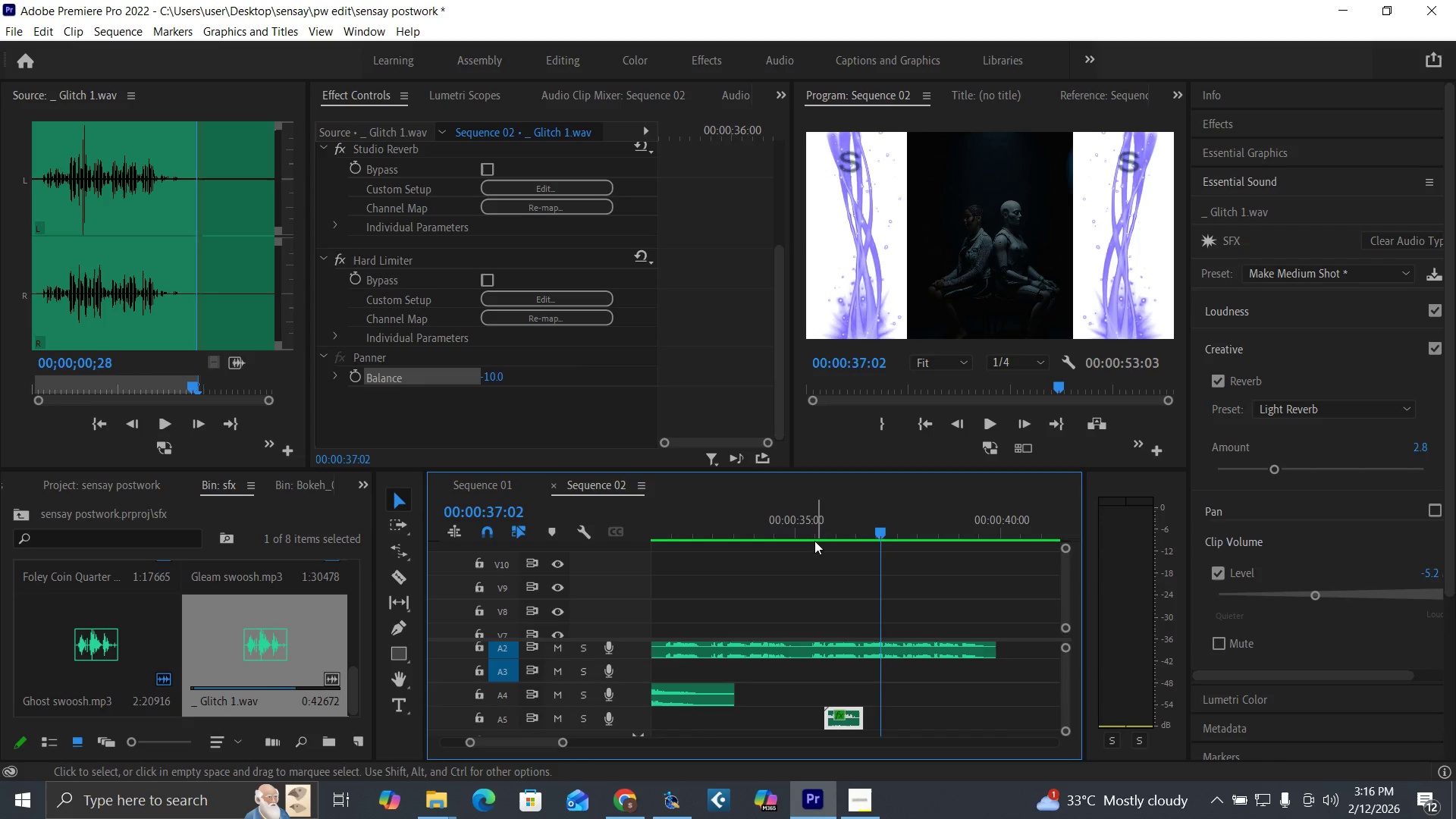 
left_click([810, 532])
 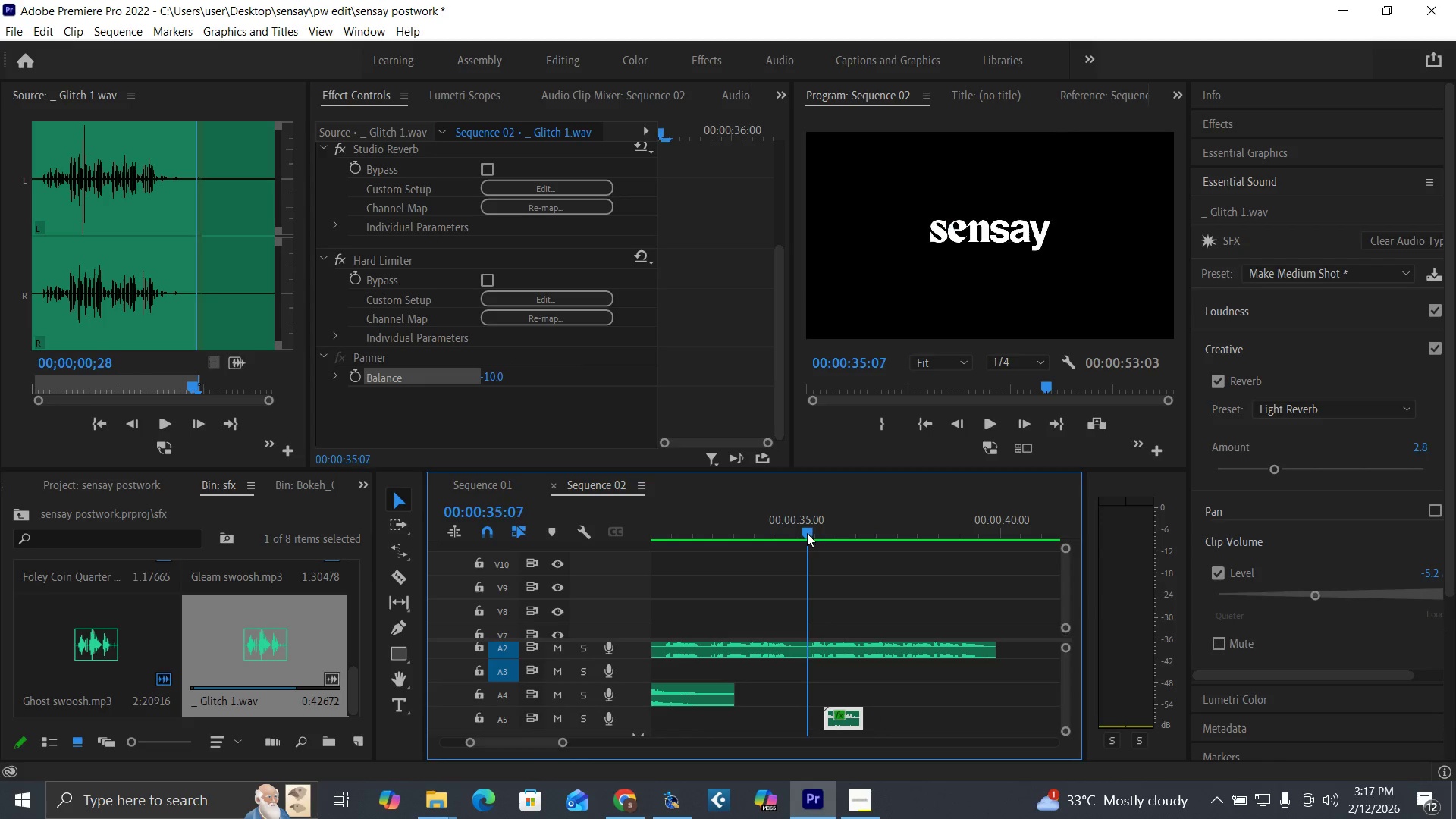 
key(Space)
 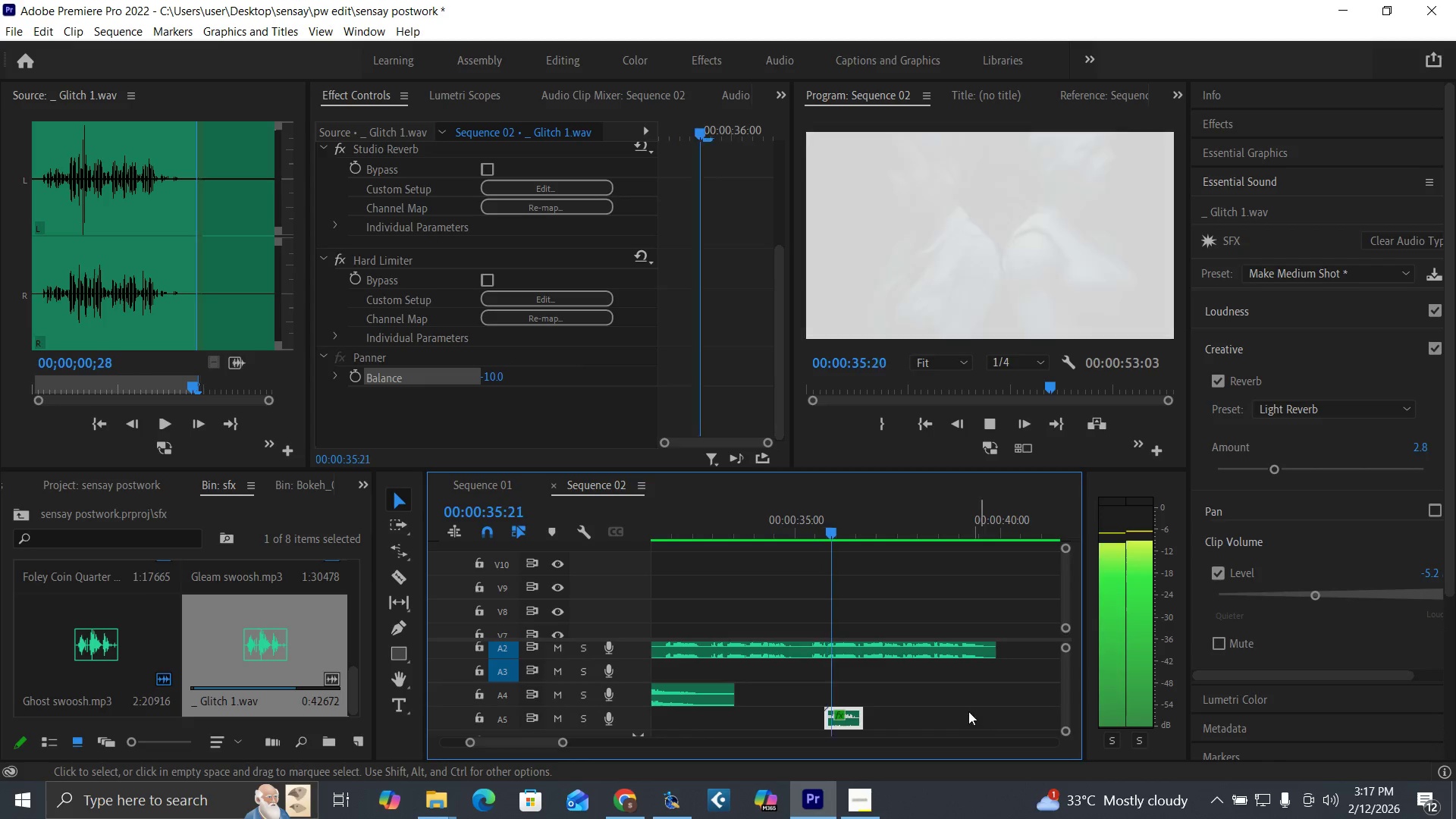 
key(Space)
 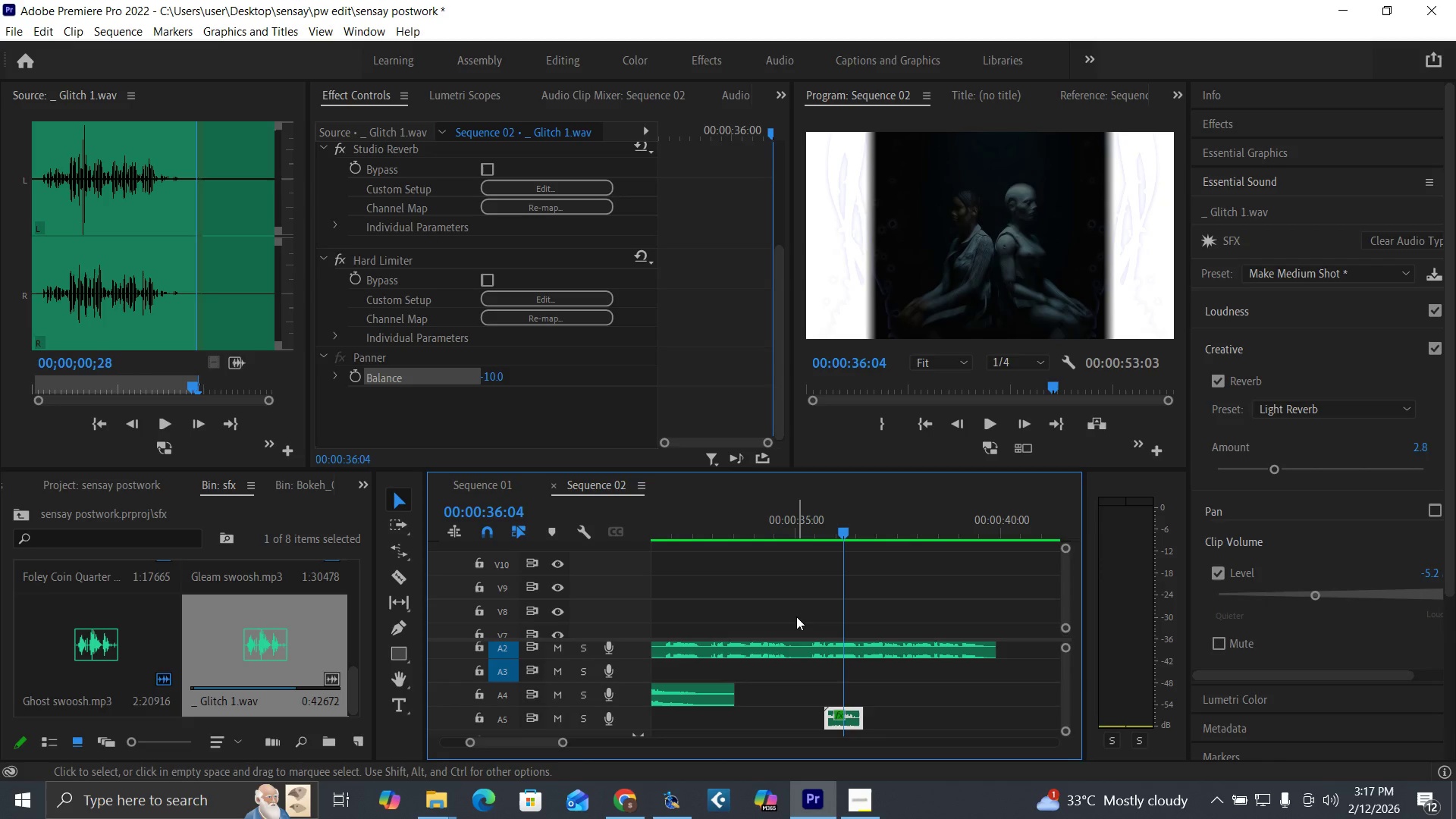 
key(Control+S)
 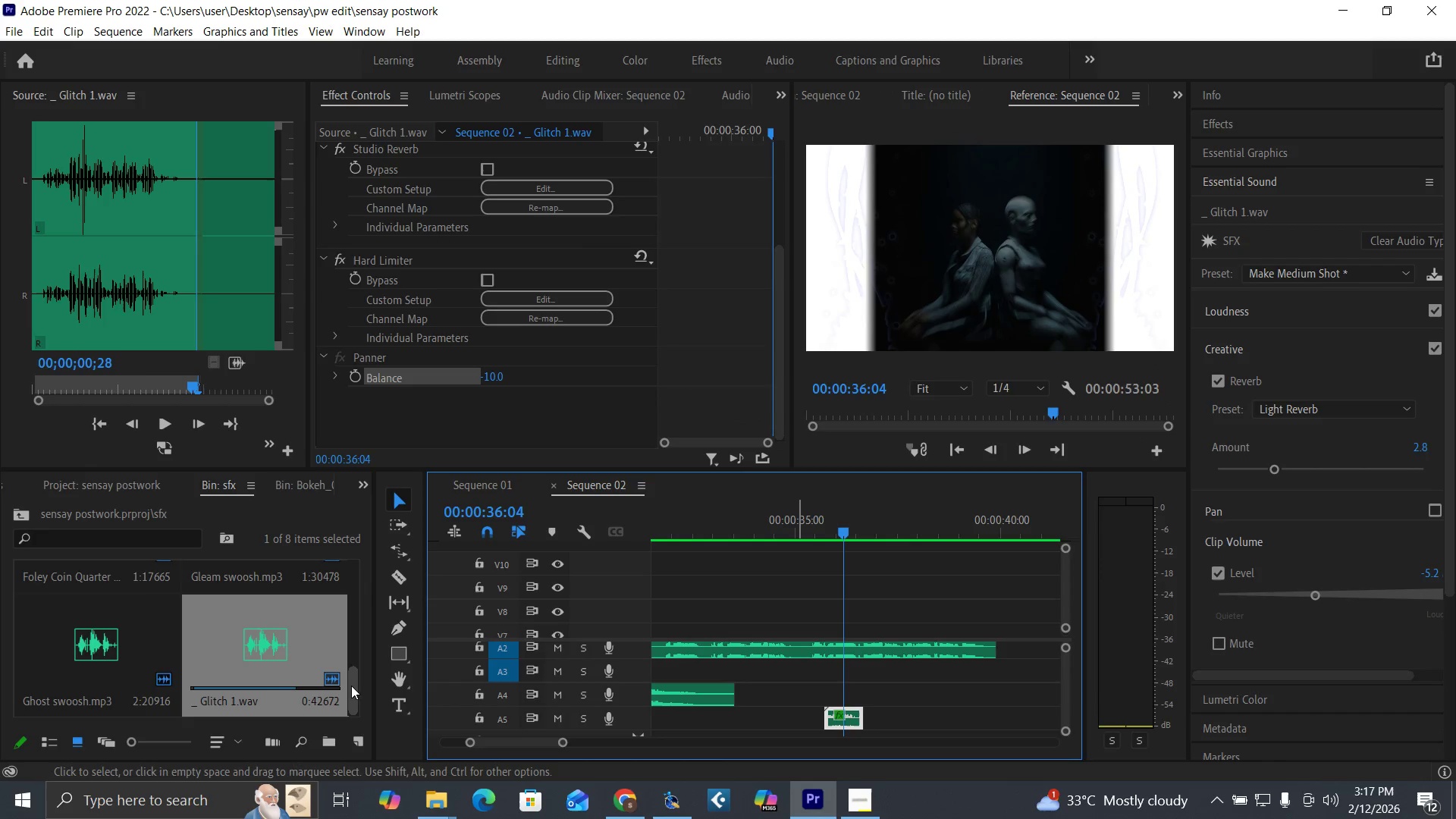 
left_click_drag(start_coordinate=[353, 691], to_coordinate=[336, 579])
 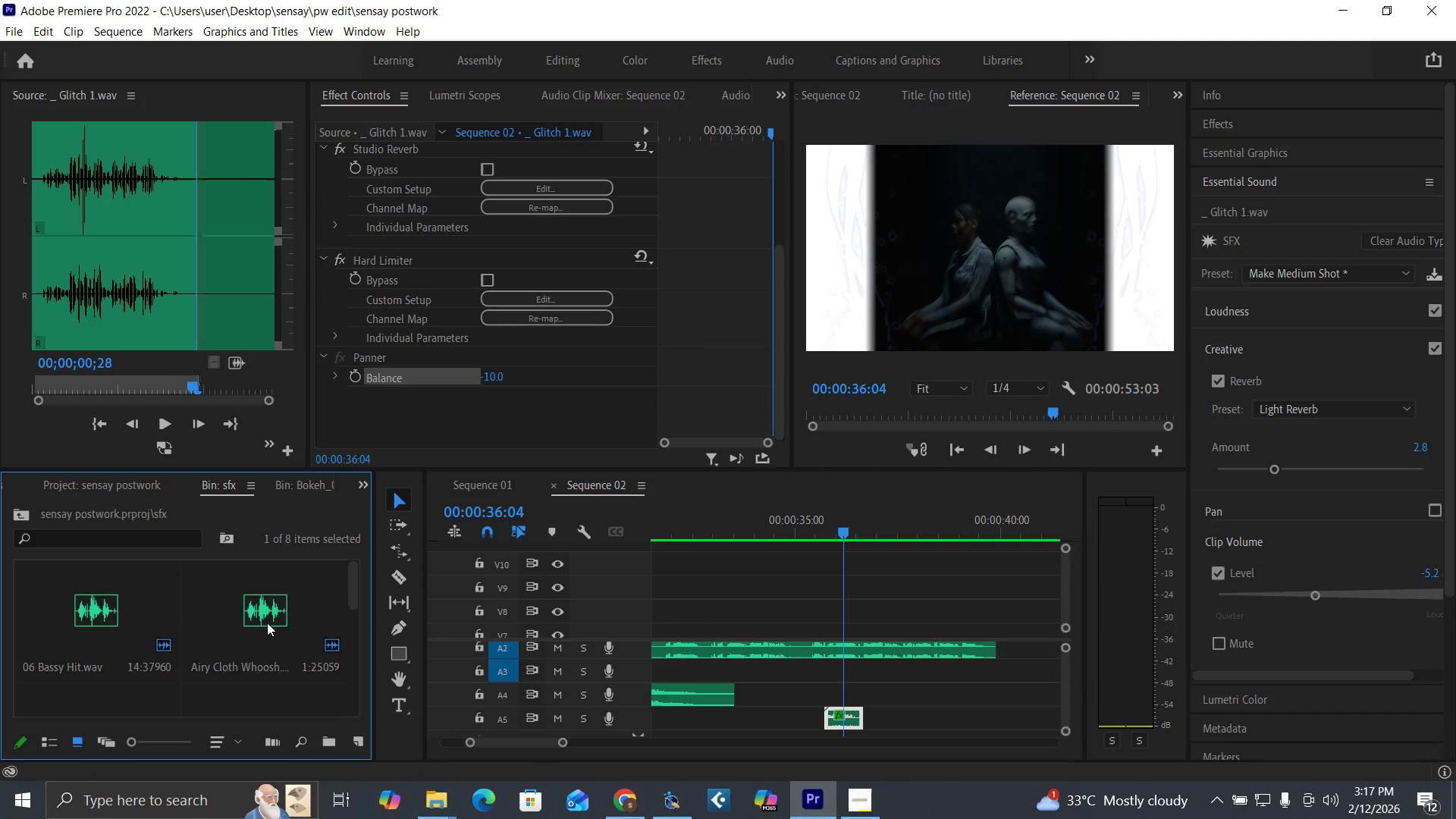 
double_click([267, 623])
 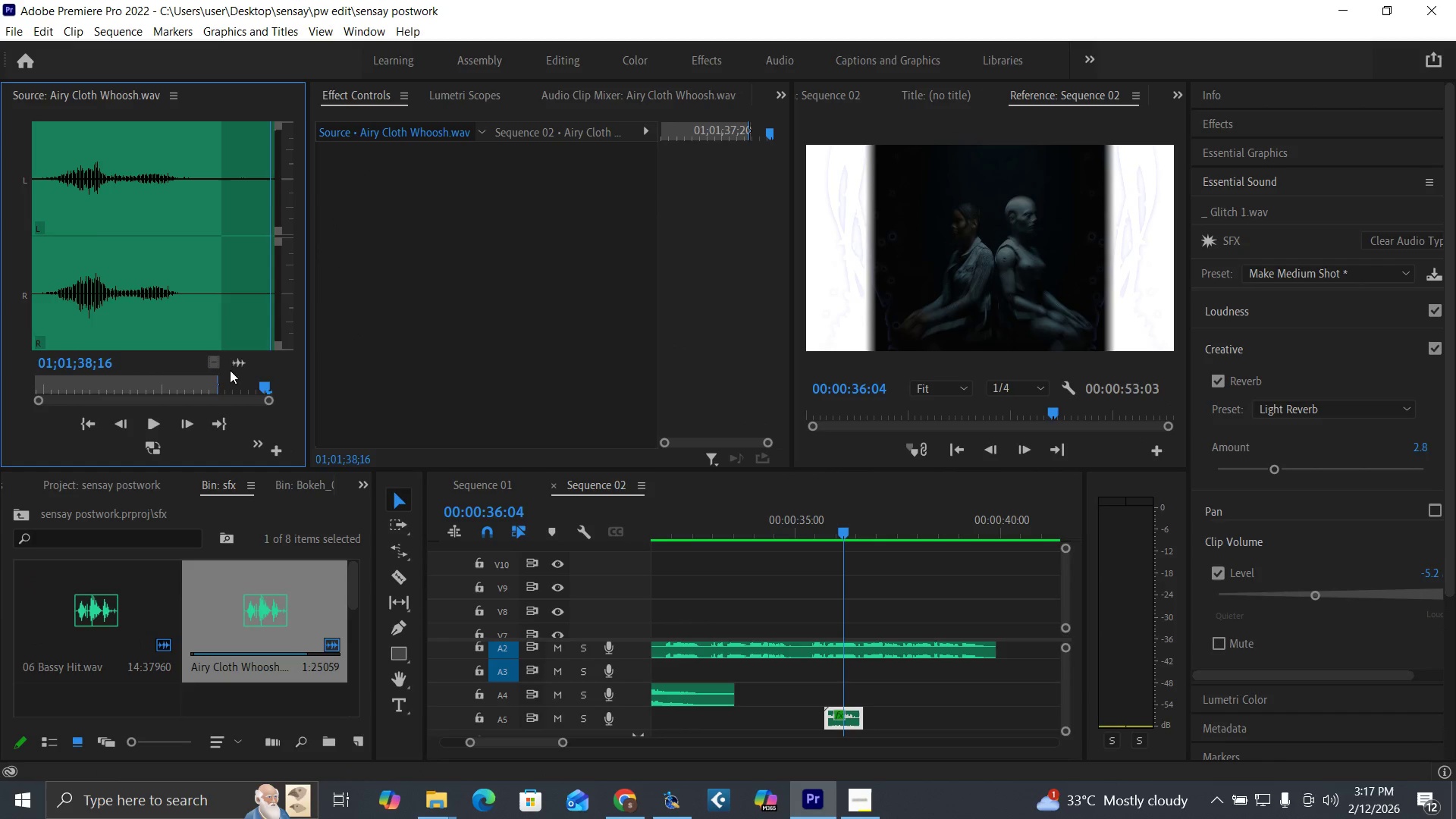 
left_click_drag(start_coordinate=[240, 363], to_coordinate=[830, 694])
 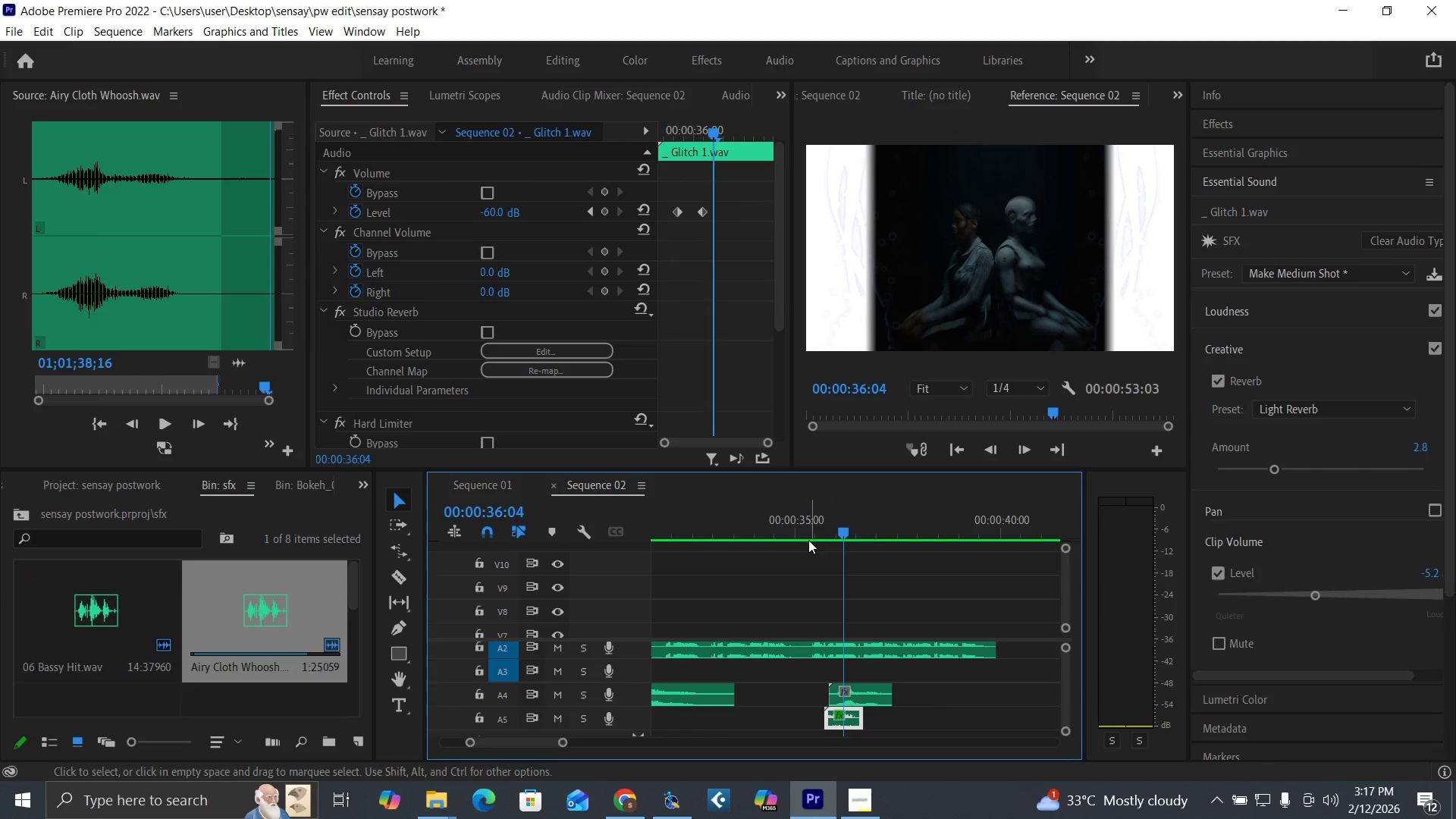 
left_click([805, 521])
 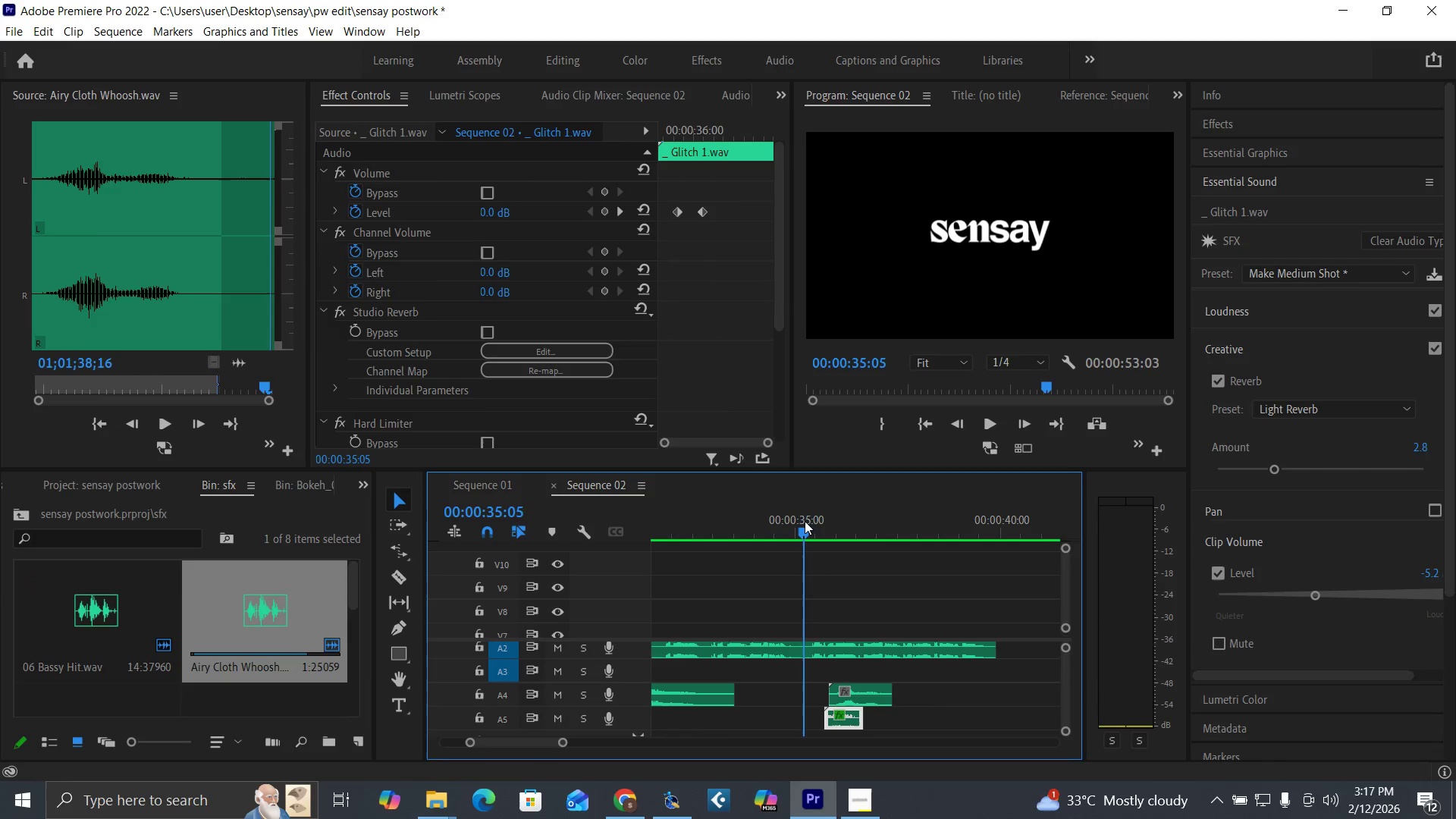 
key(Space)
 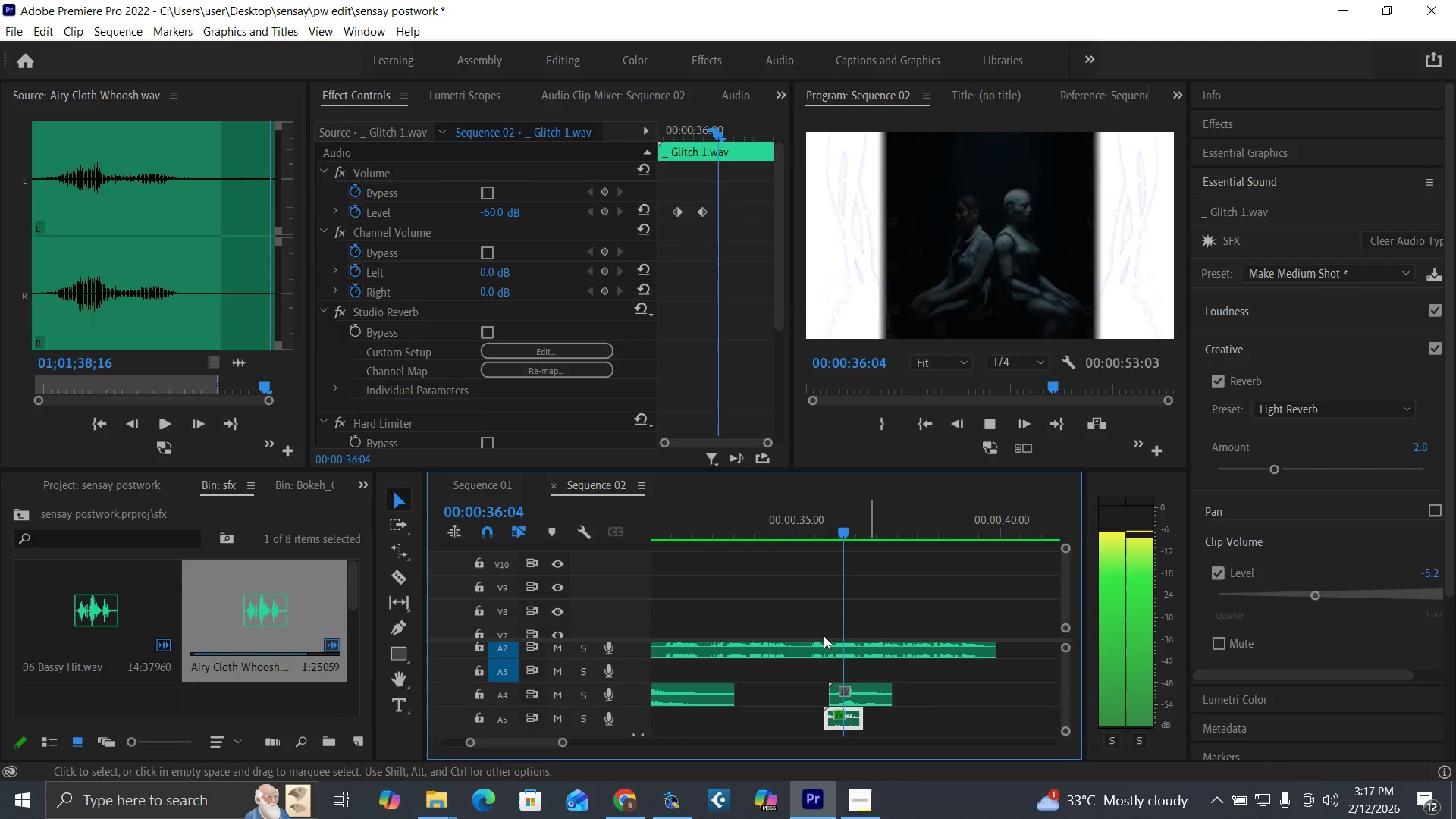 
key(Space)
 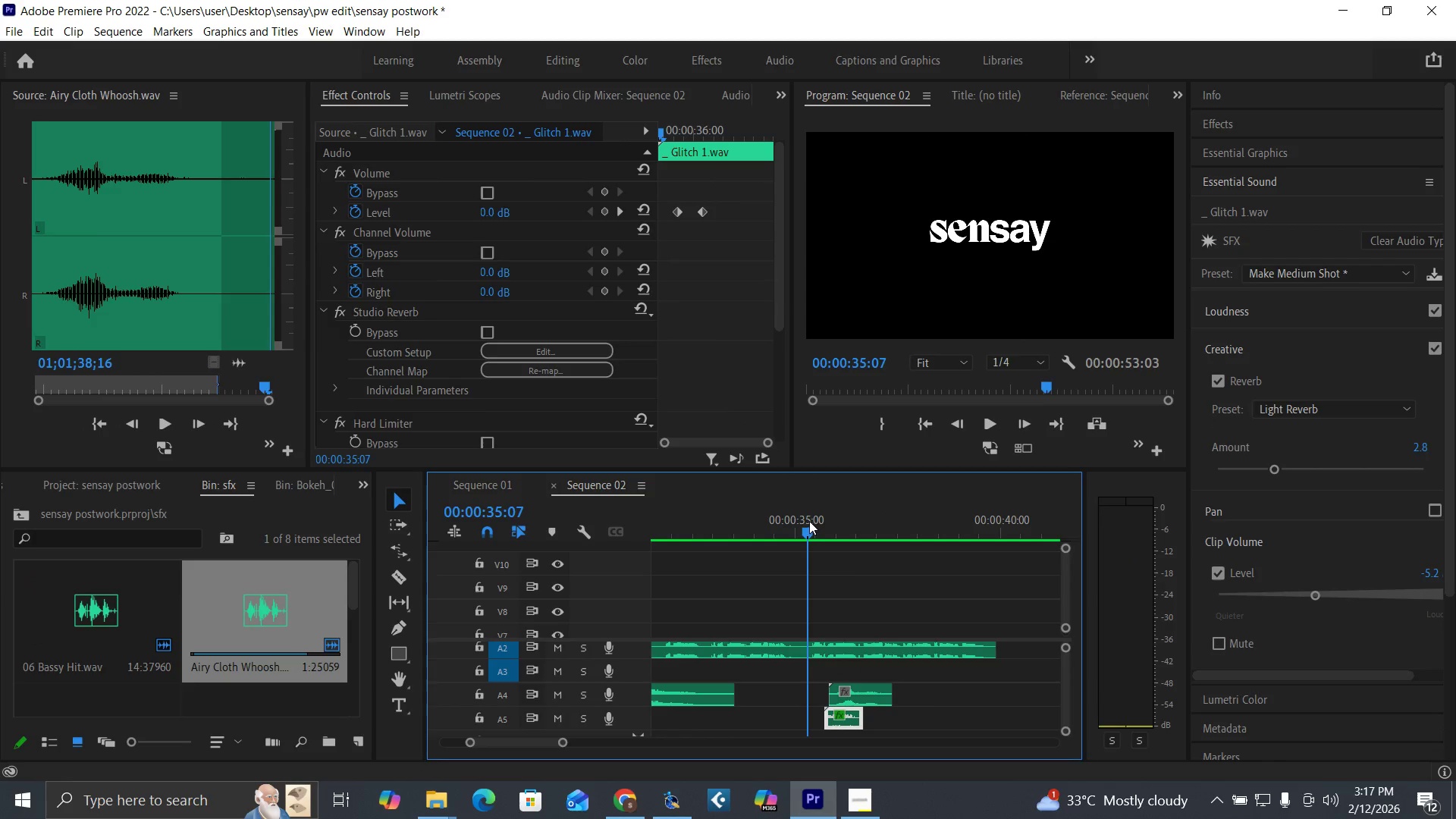 
key(Equal)
 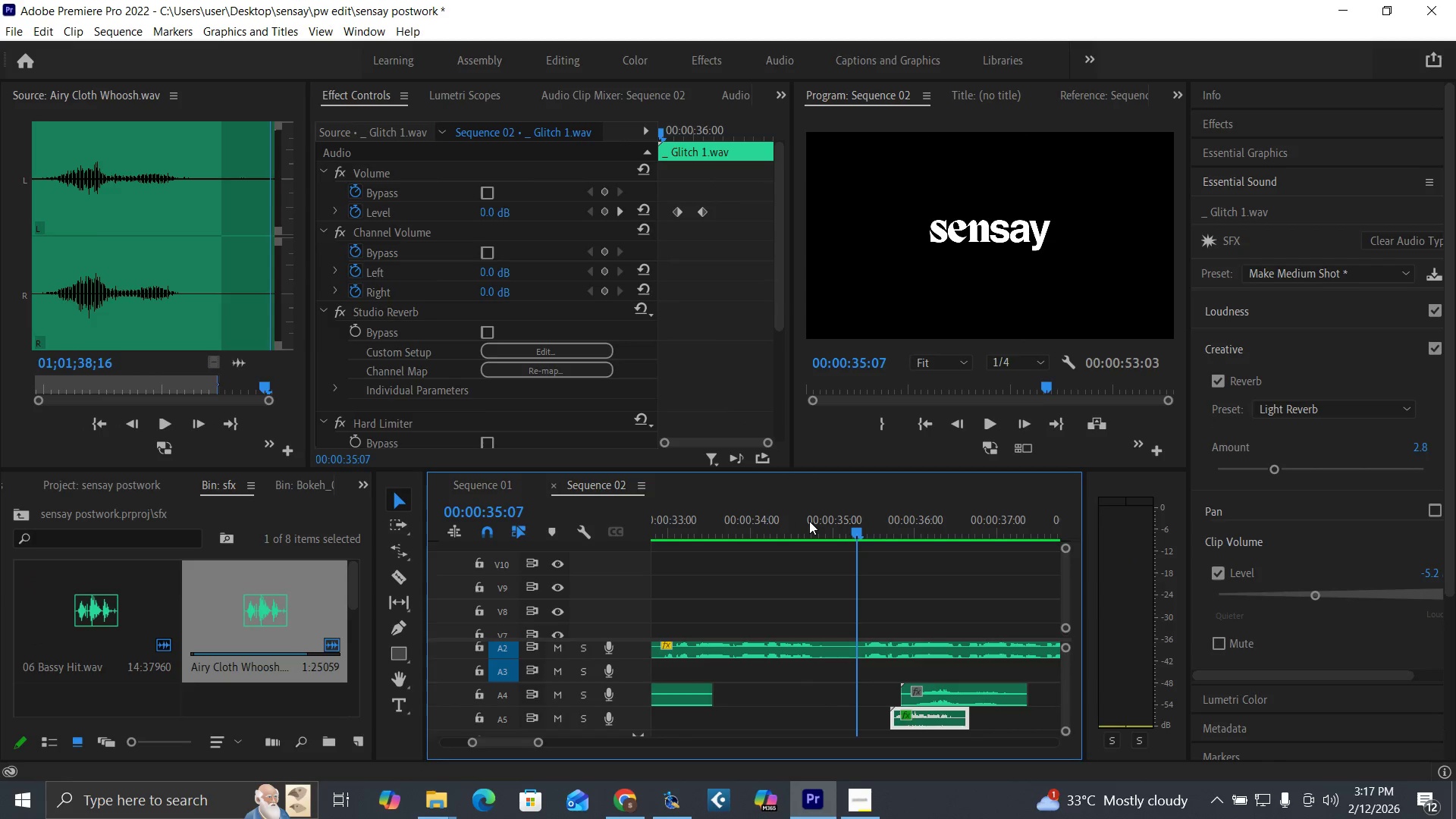 
key(Equal)
 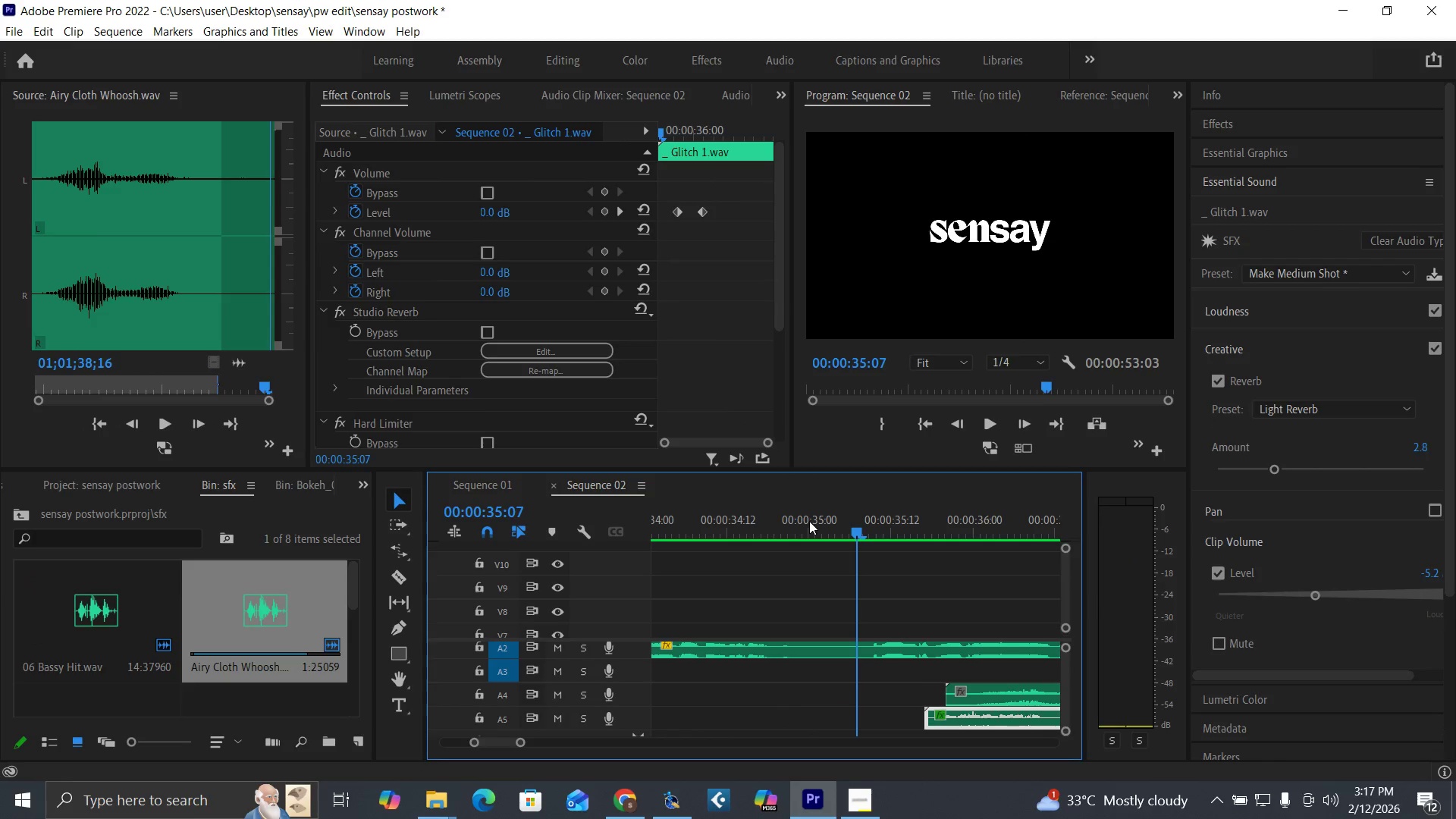 
key(Space)
 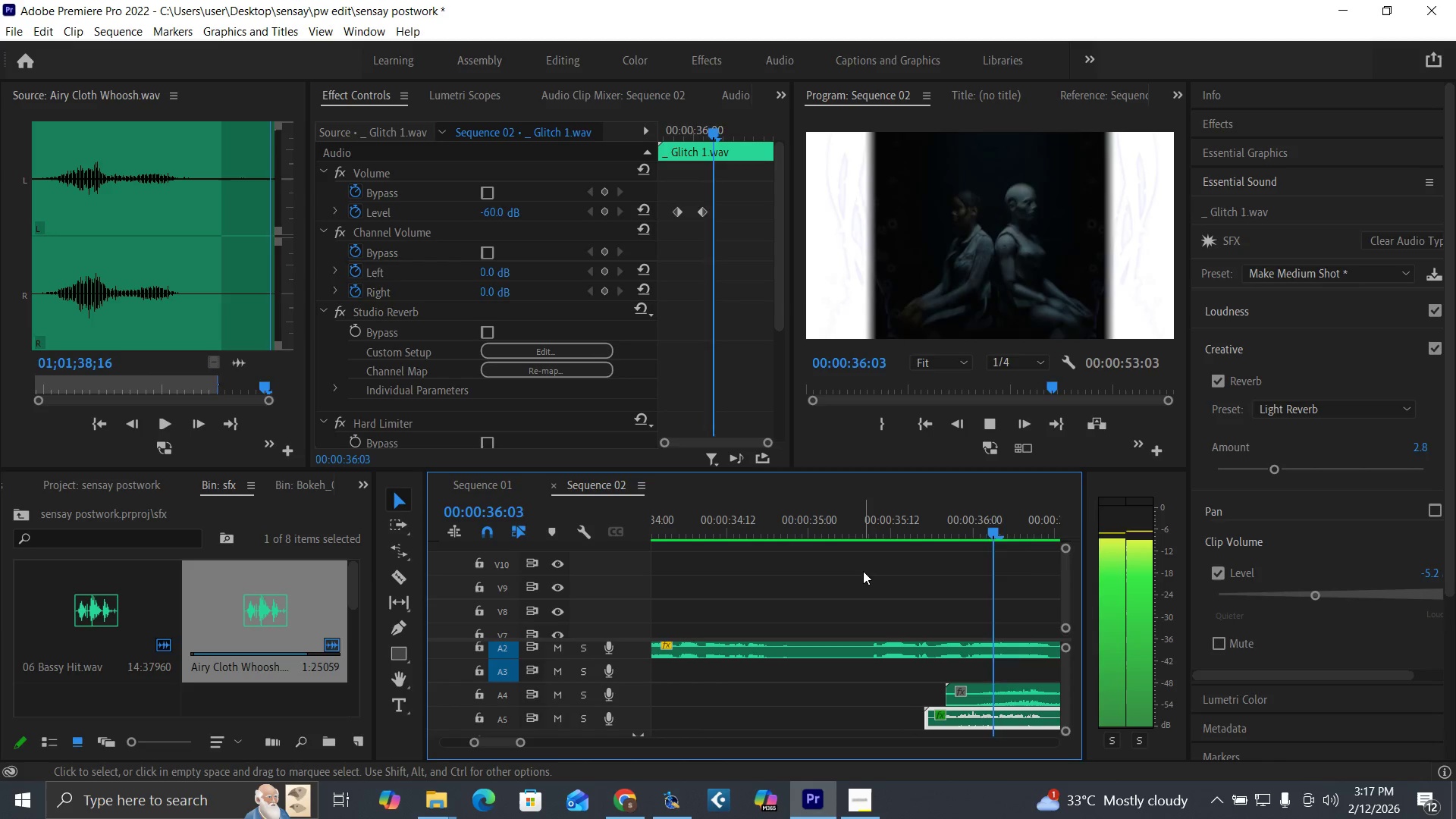 
key(Space)
 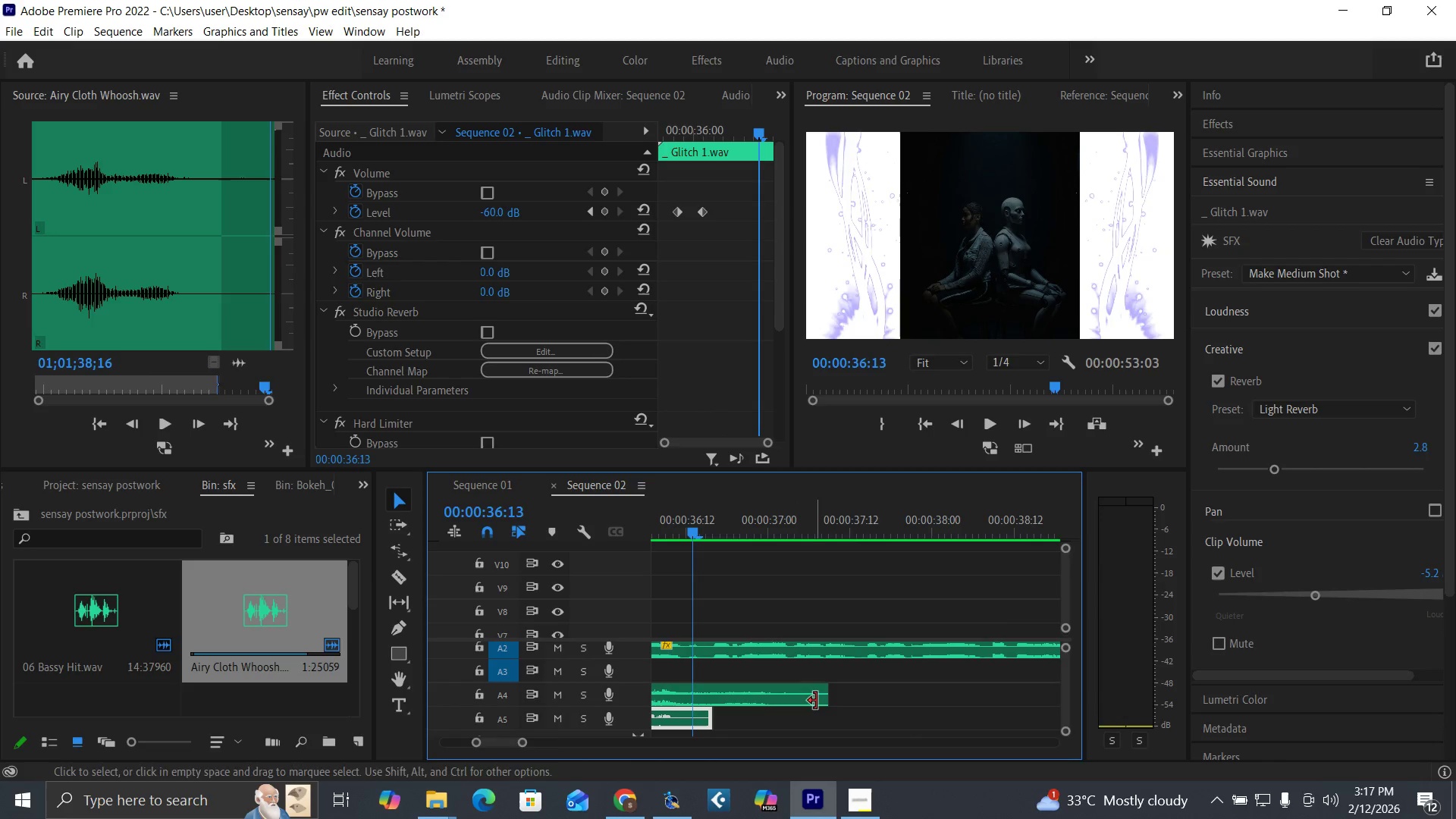 
left_click_drag(start_coordinate=[821, 696], to_coordinate=[712, 703])
 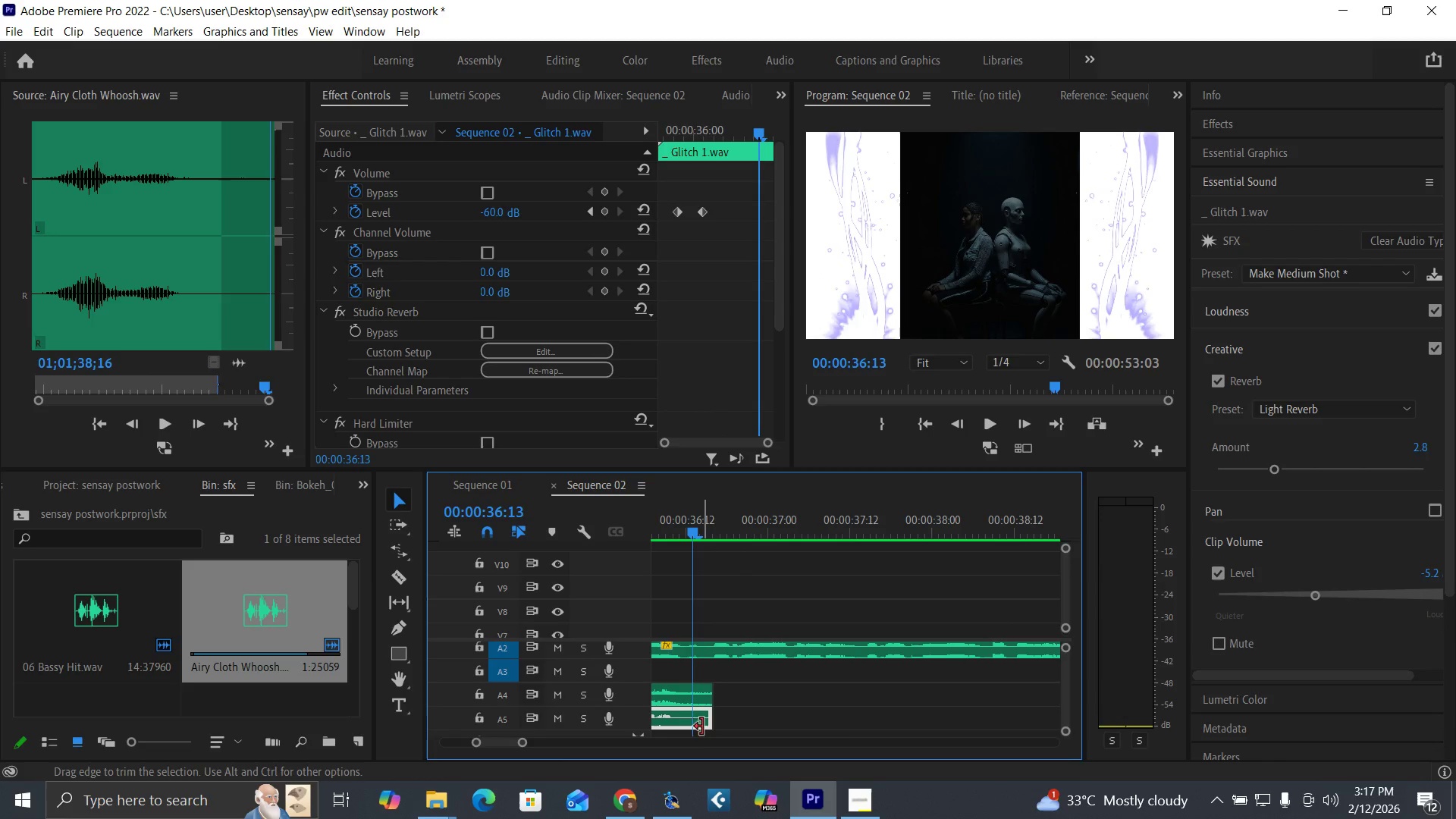 
key(Minus)
 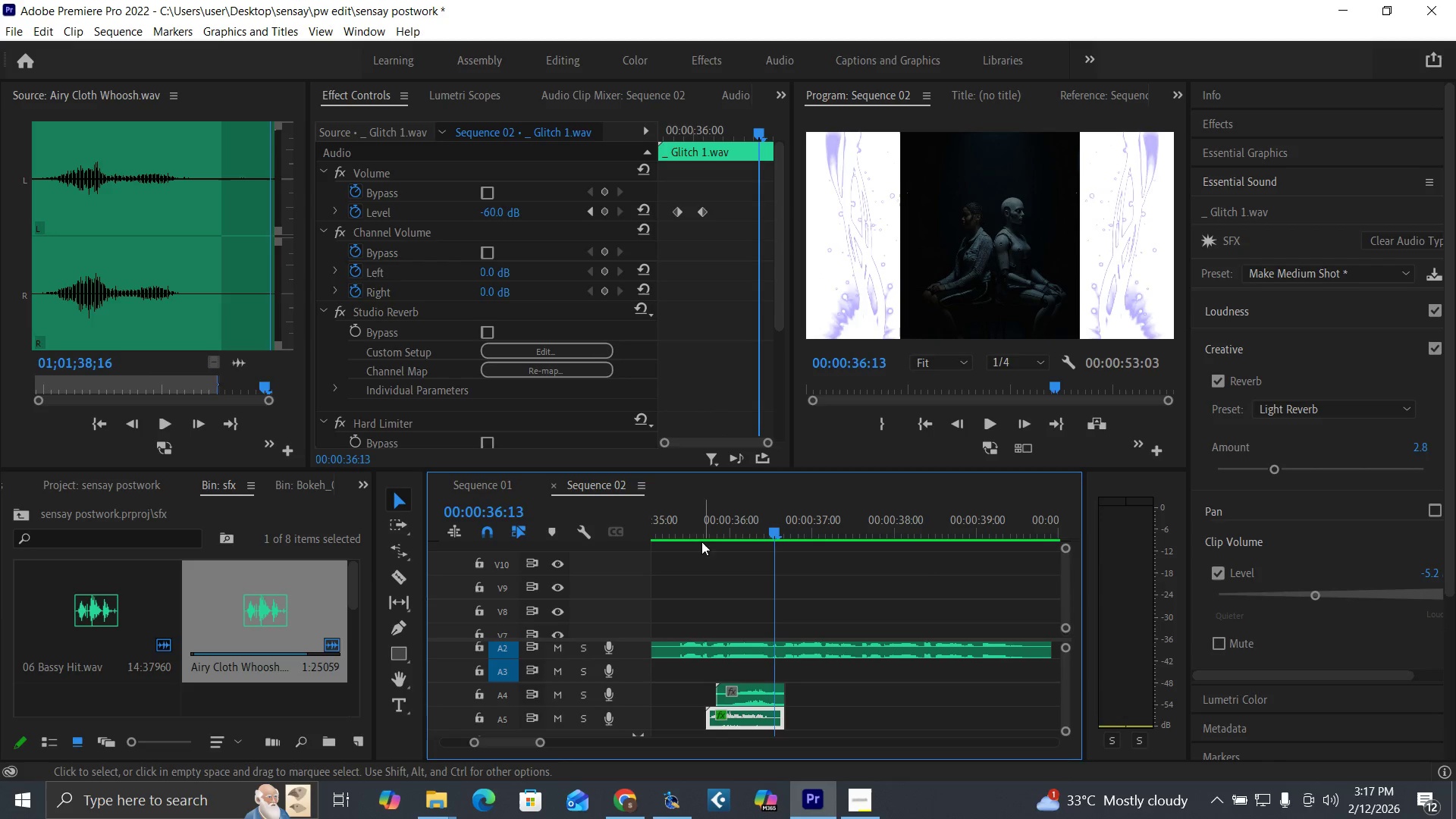 
left_click([697, 529])
 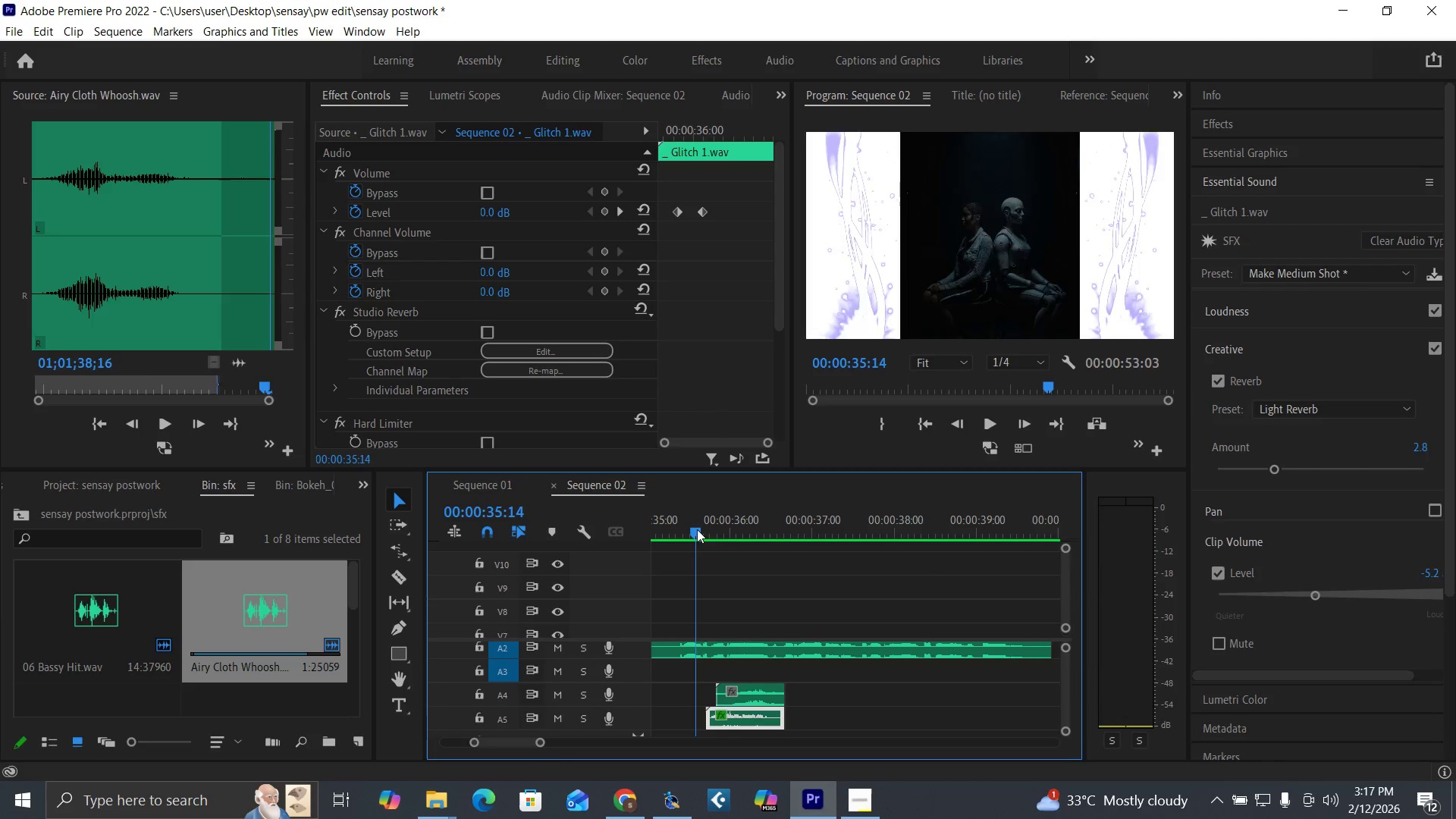 
key(Space)
 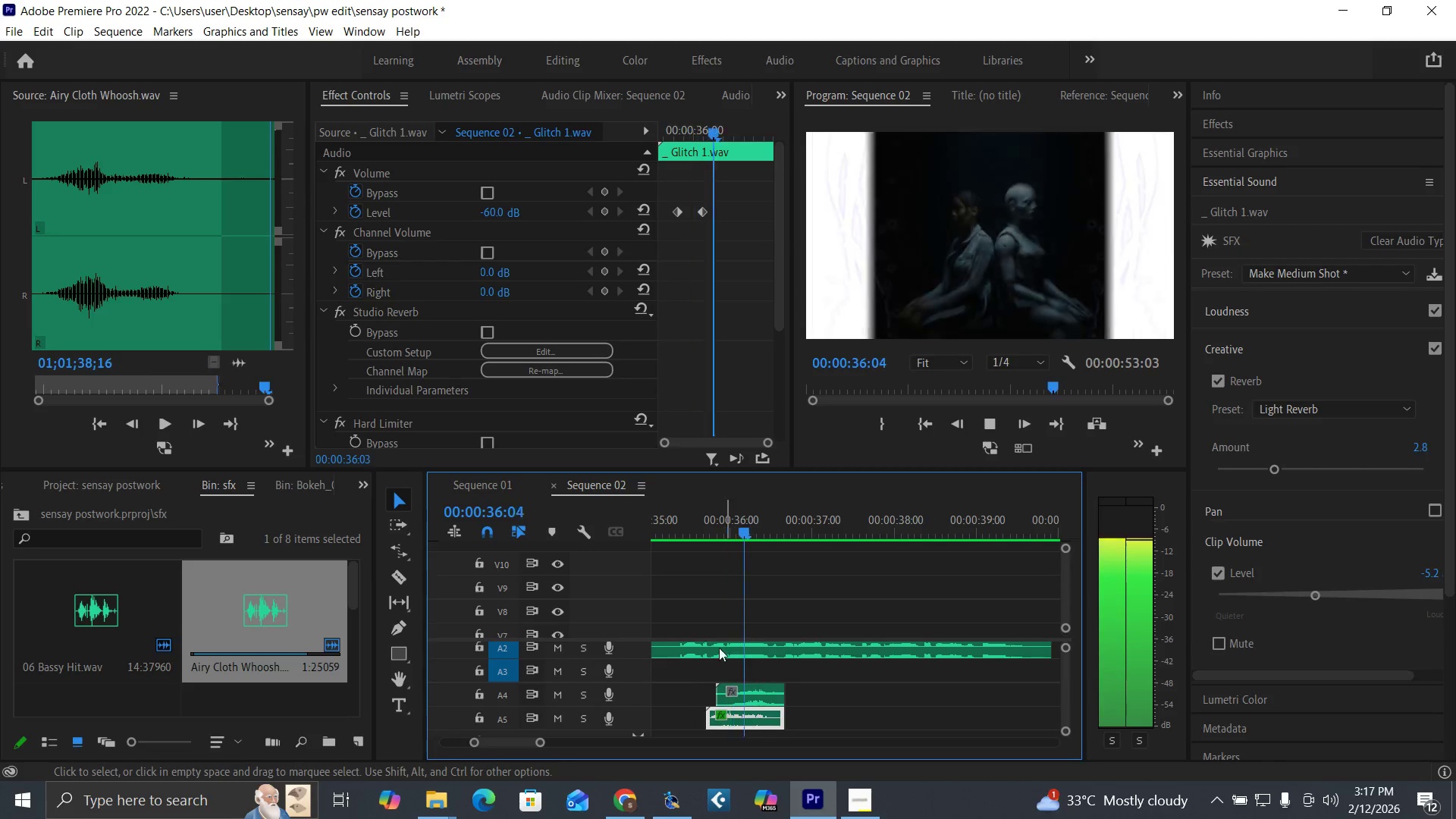 
key(Space)
 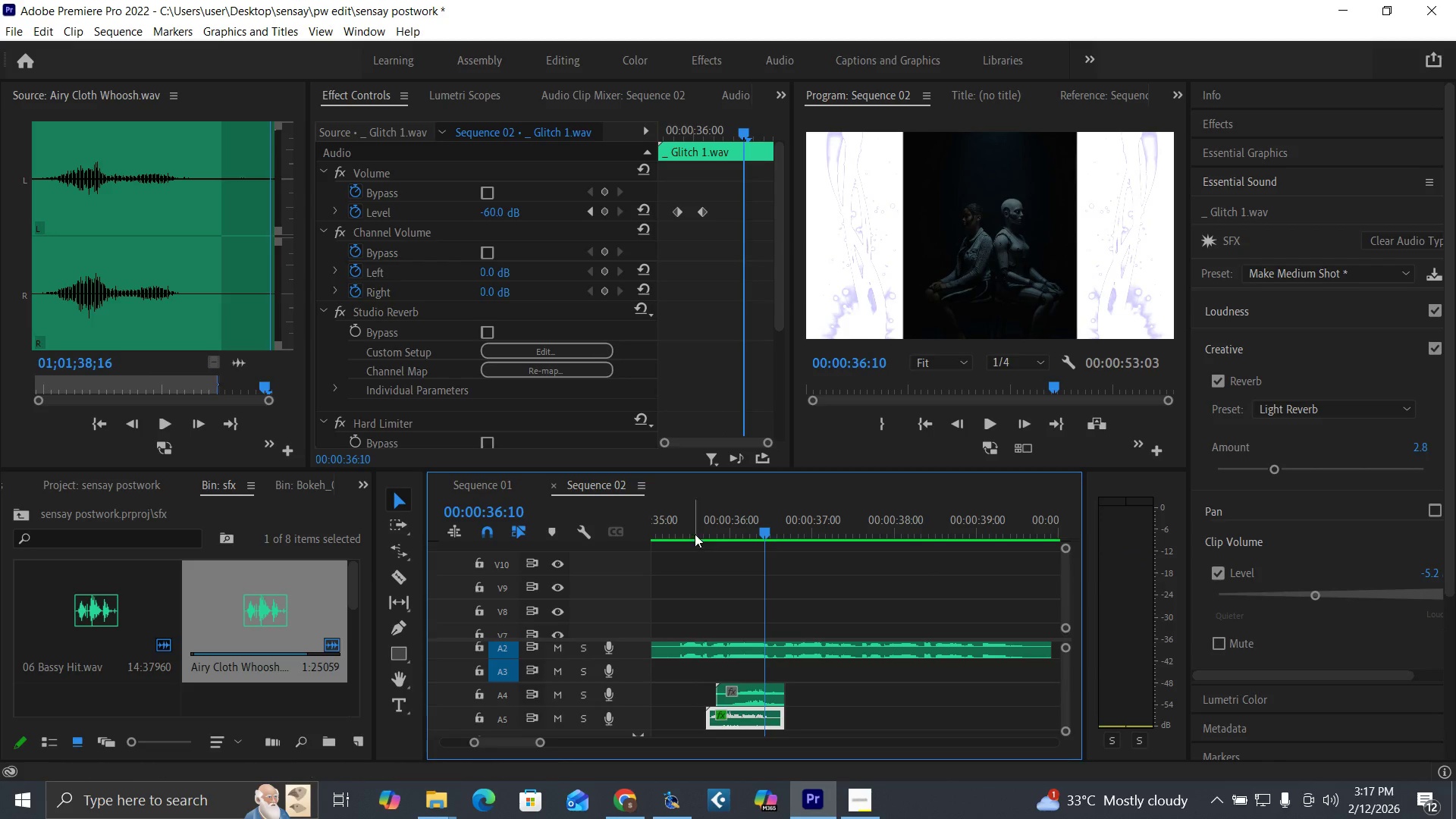 
left_click([690, 531])
 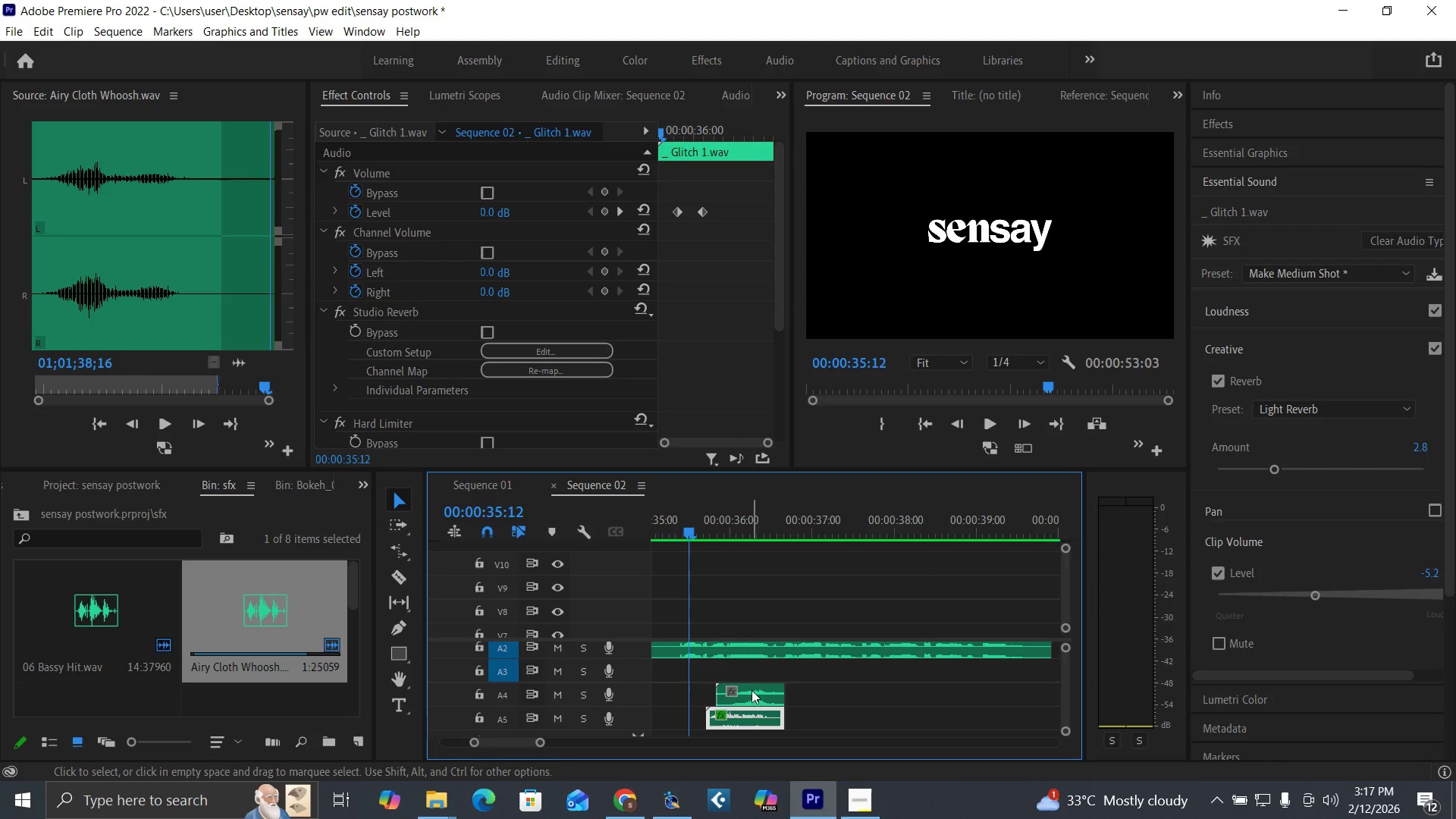 
left_click_drag(start_coordinate=[754, 695], to_coordinate=[733, 698])
 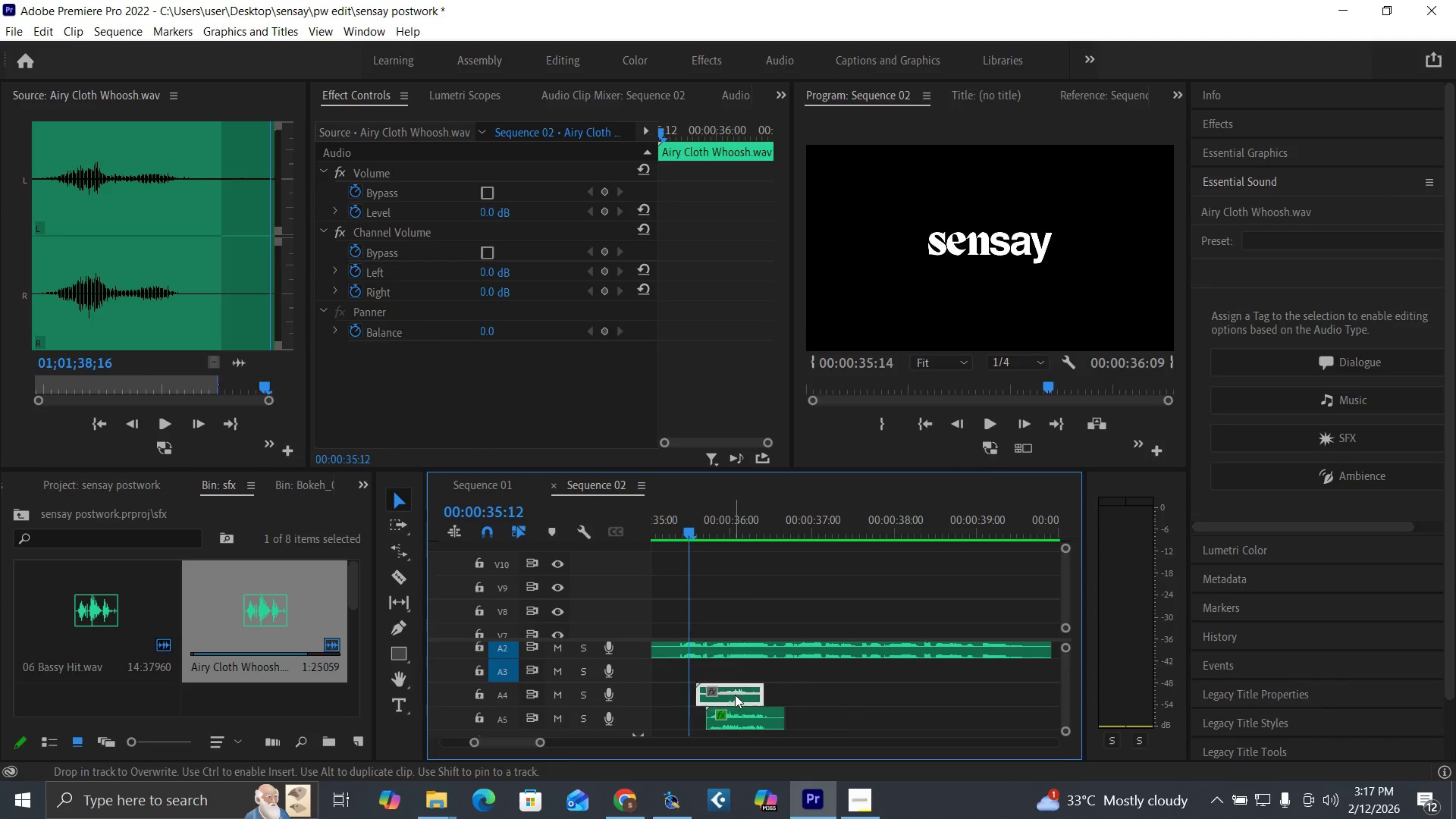 
key(Space)
 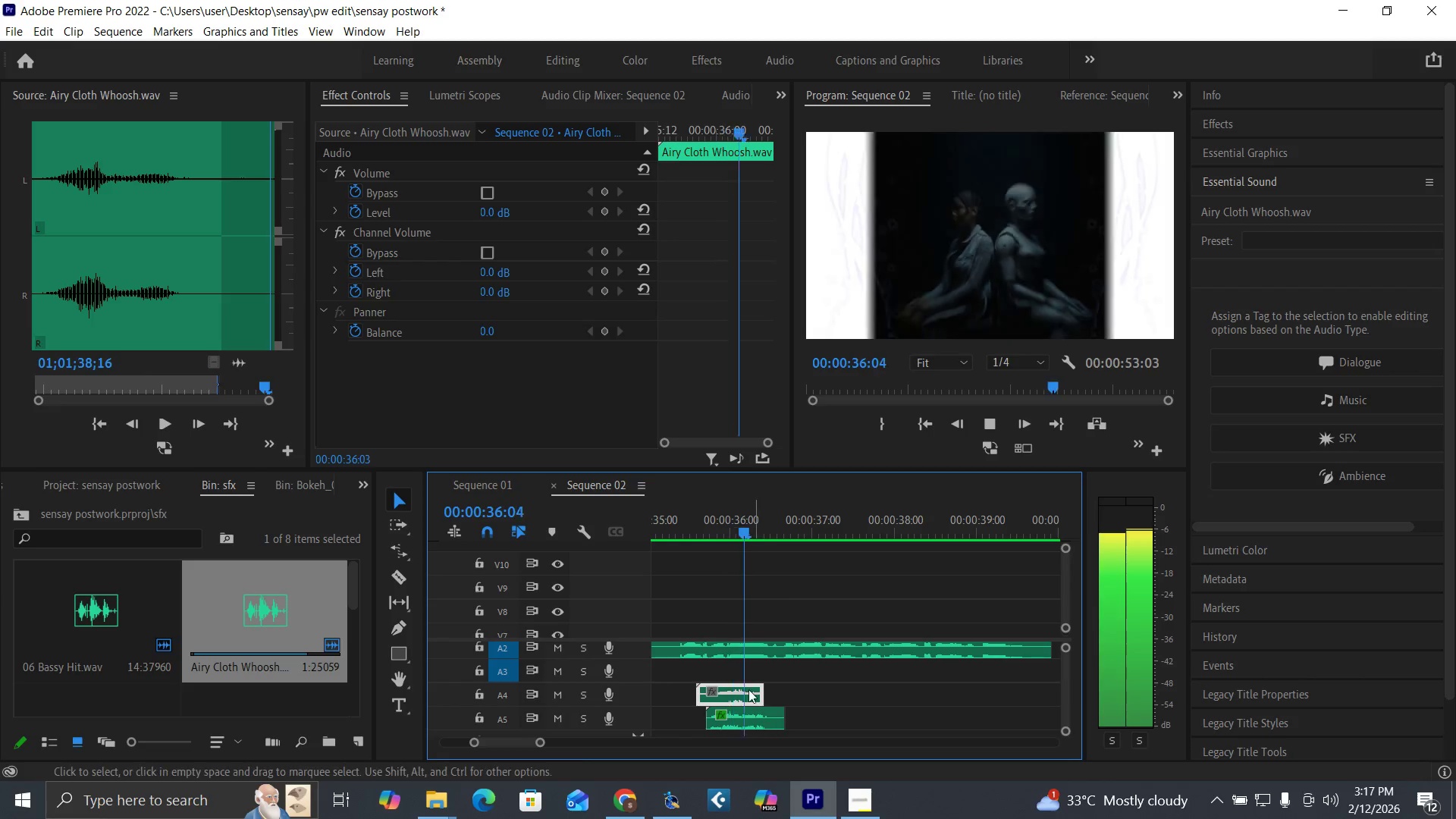 
key(Space)
 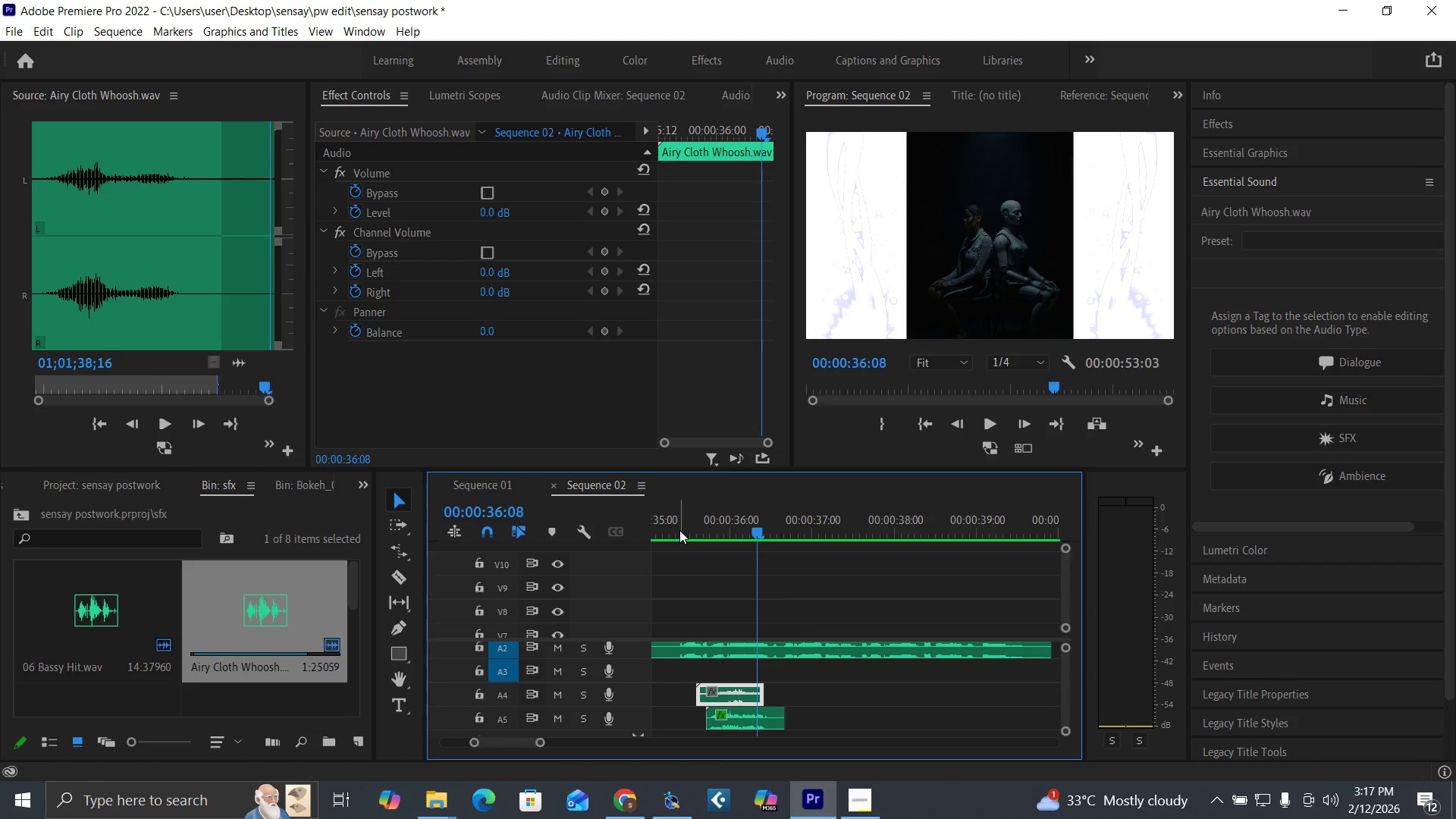 
left_click([680, 525])
 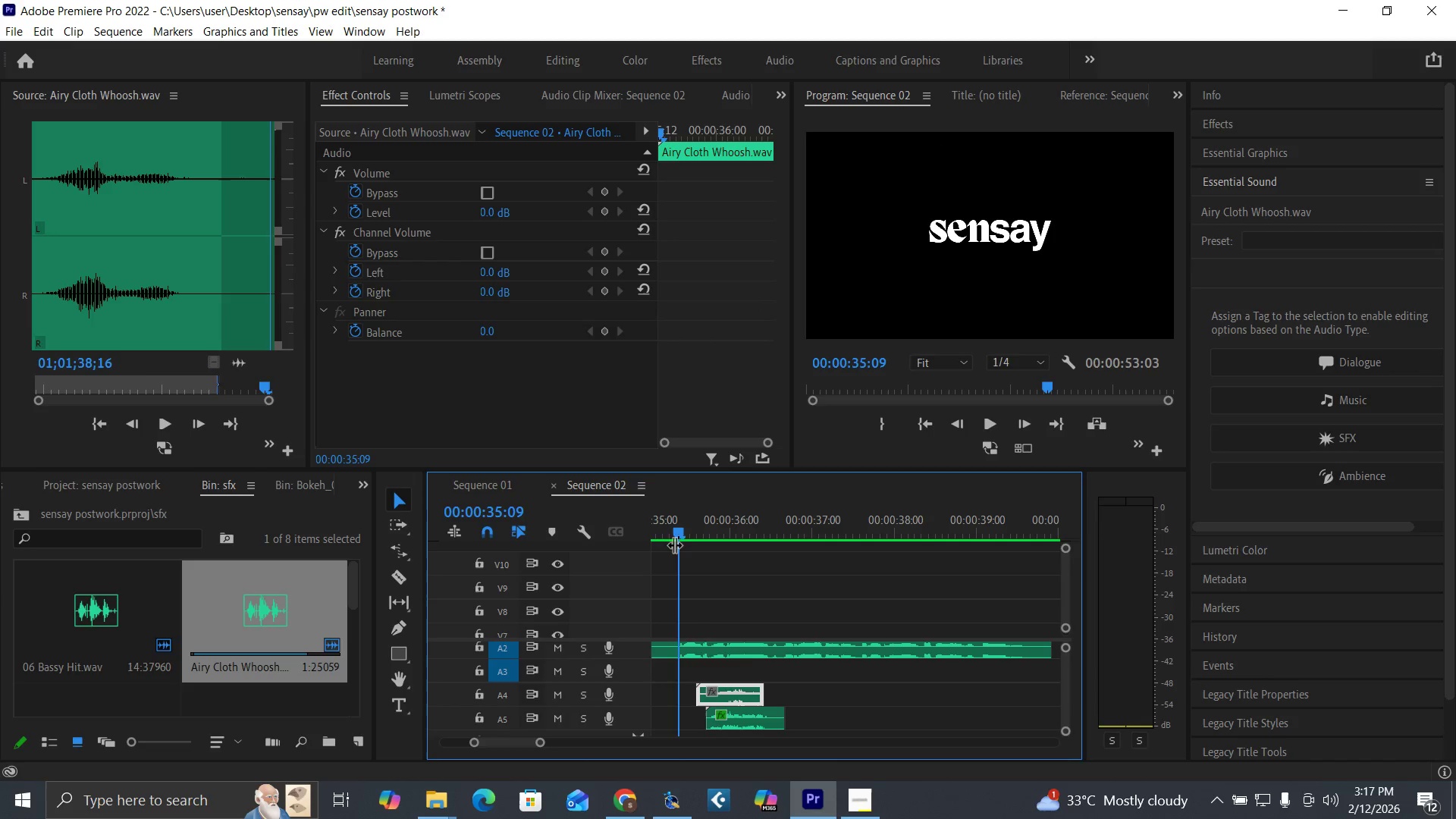 
key(Space)
 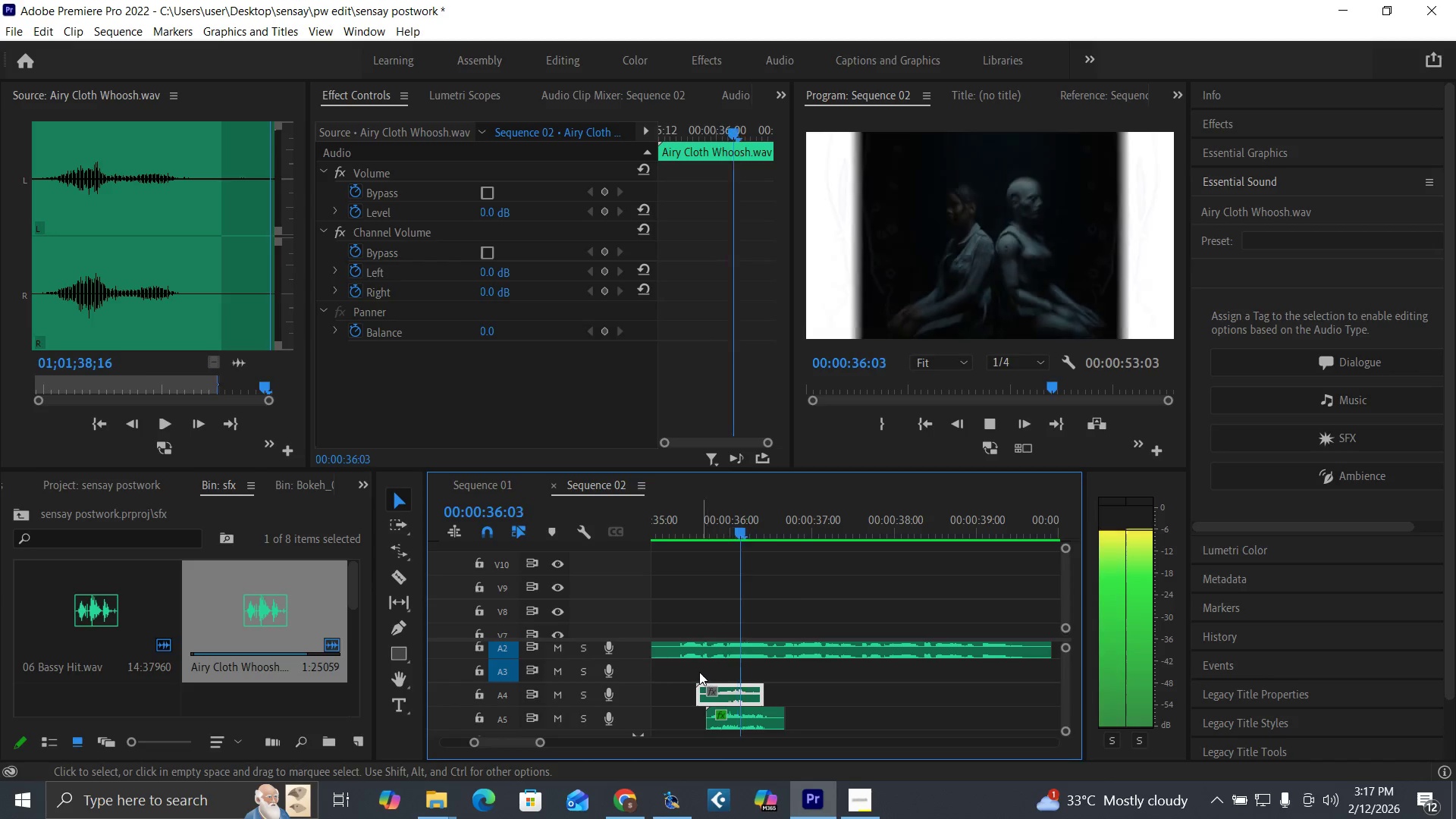 
key(Space)
 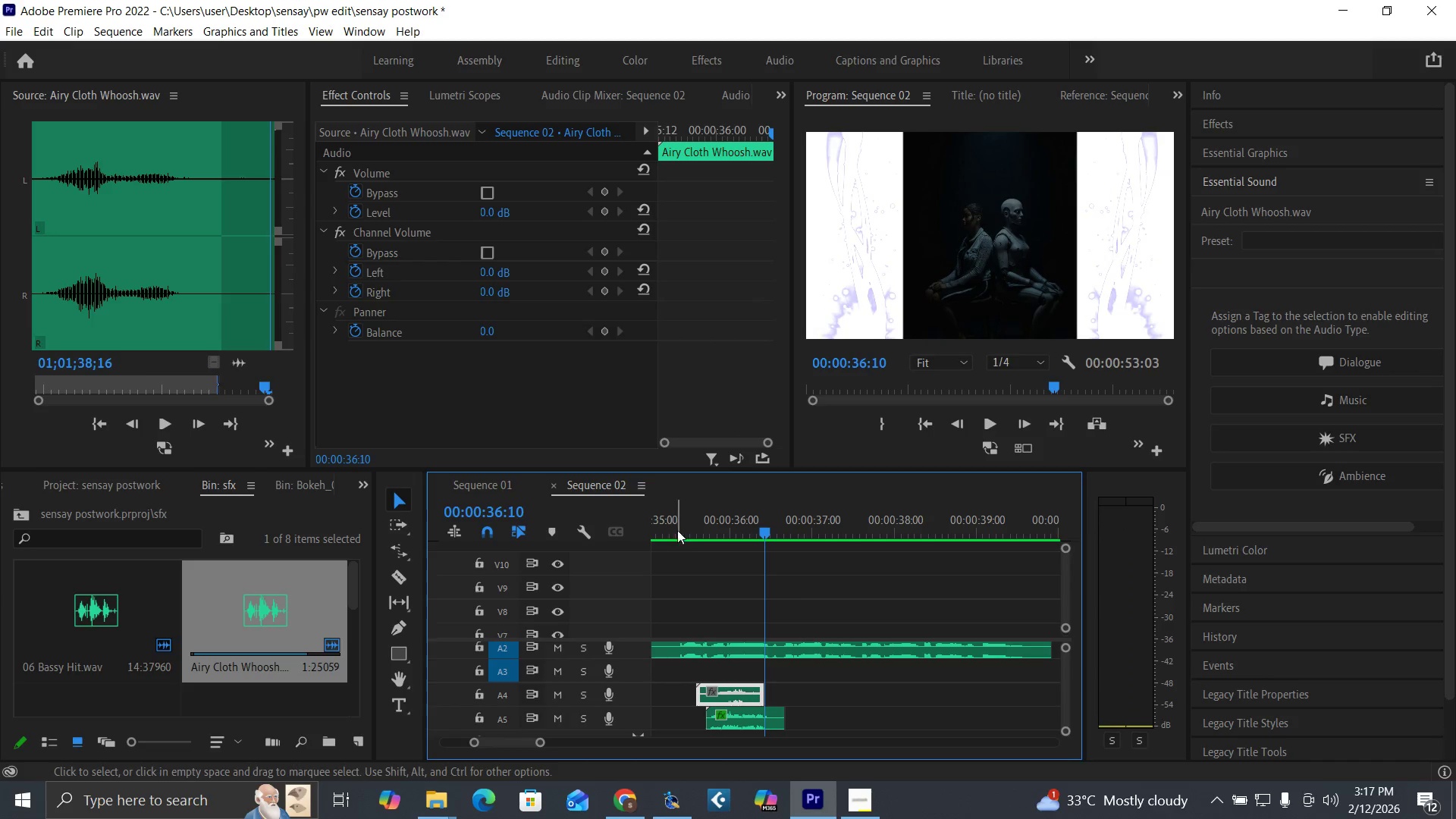 
left_click([675, 524])
 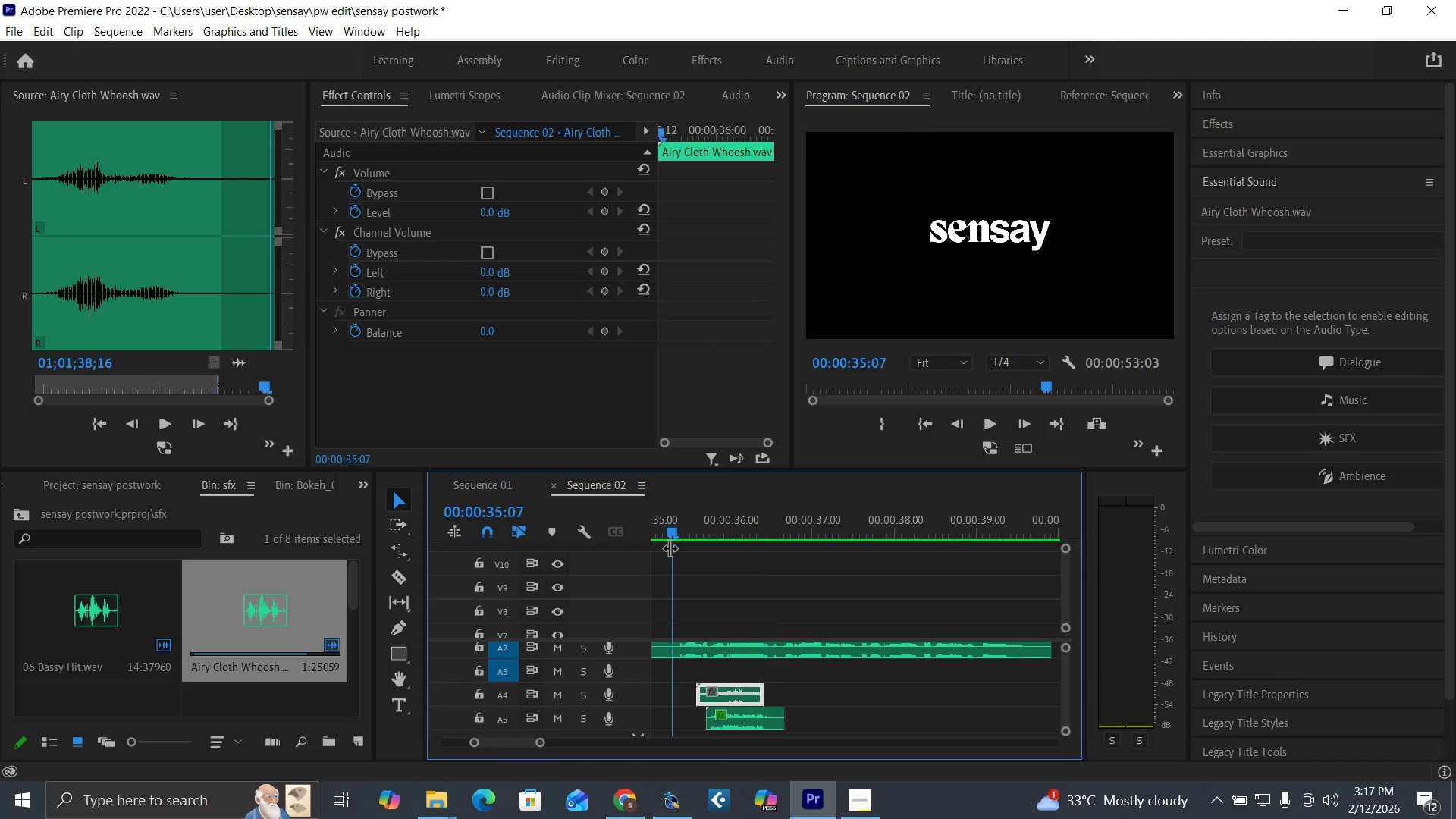 
key(Space)
 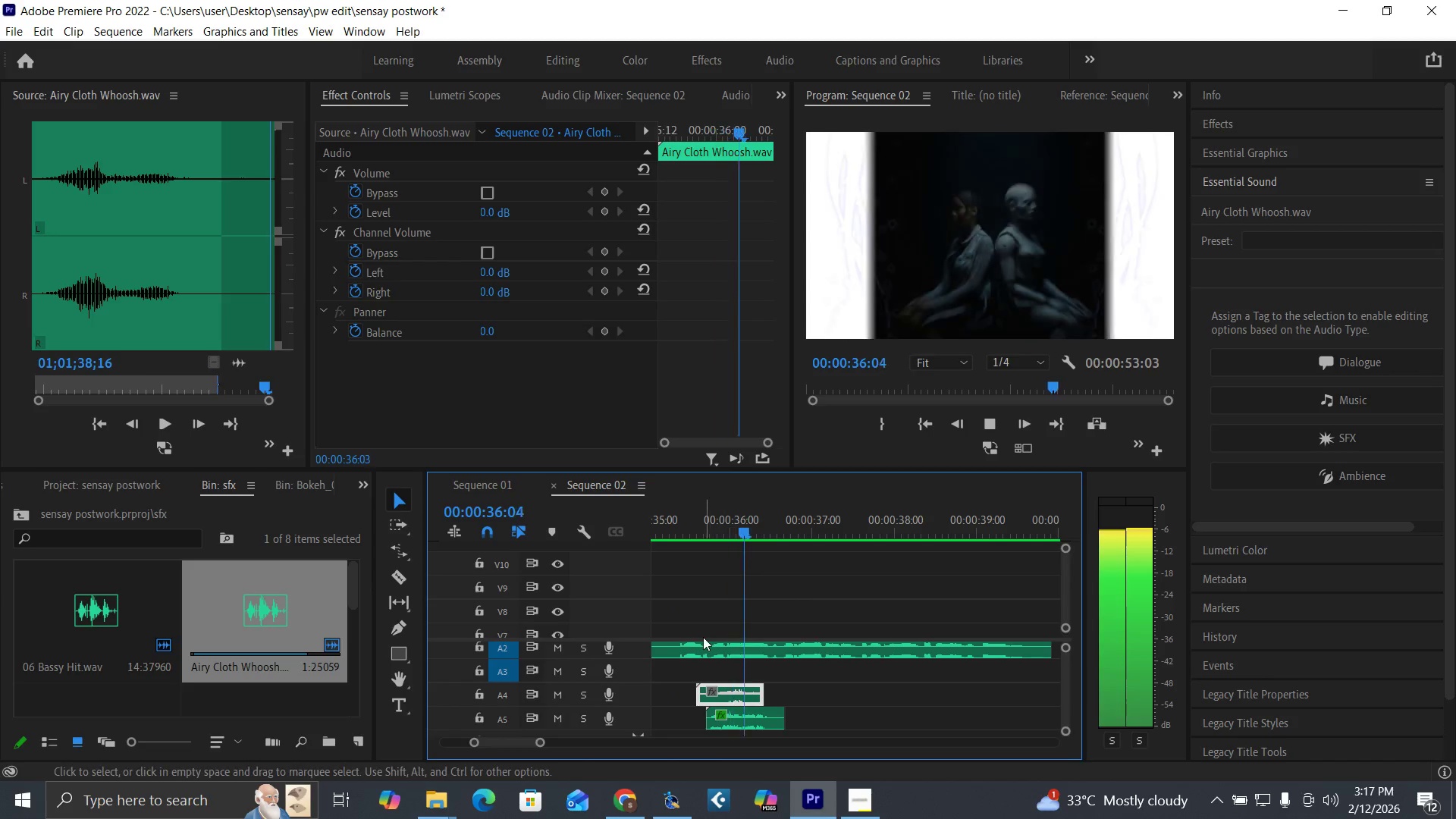 
key(Space)
 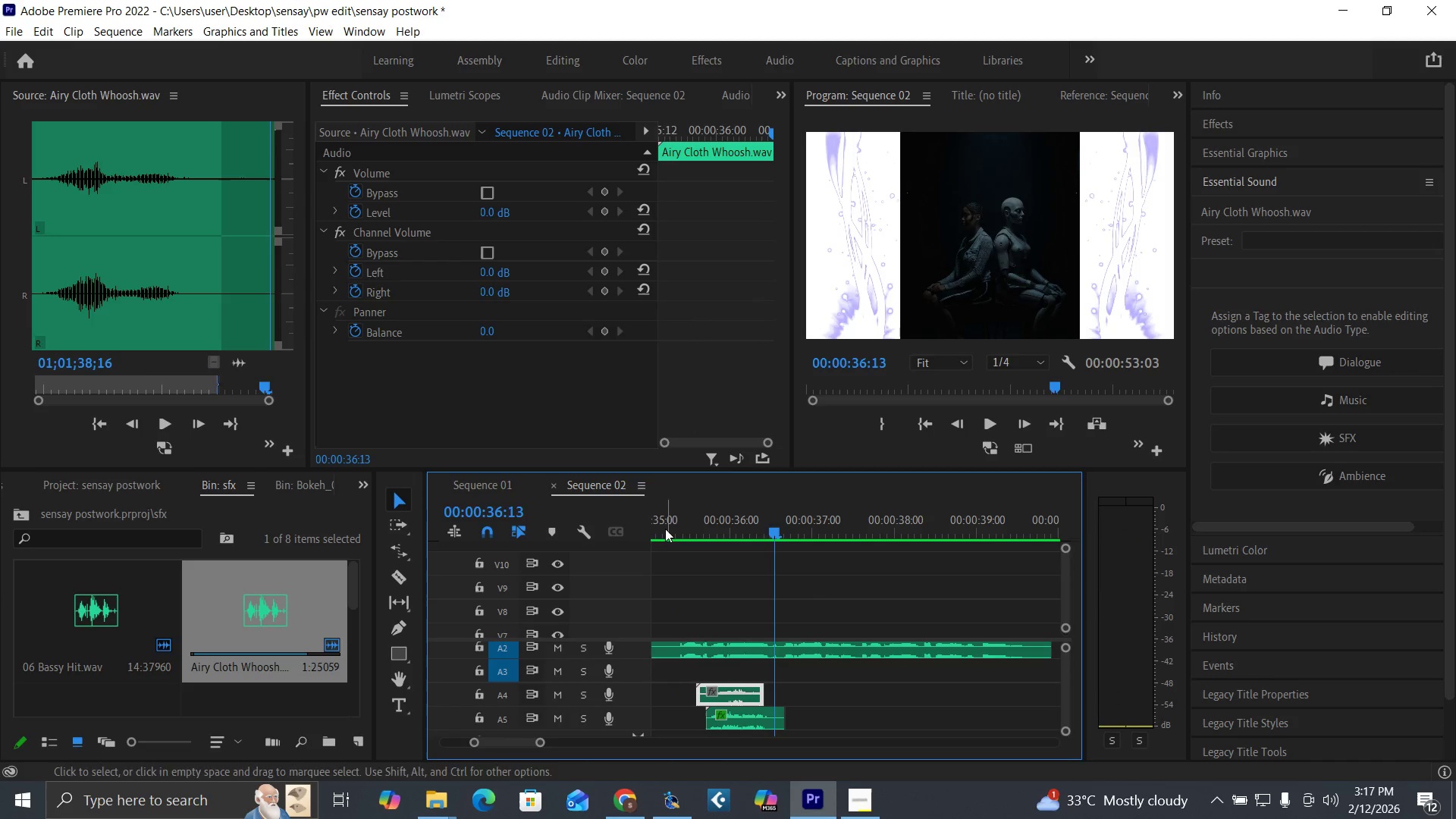 
key(Space)
 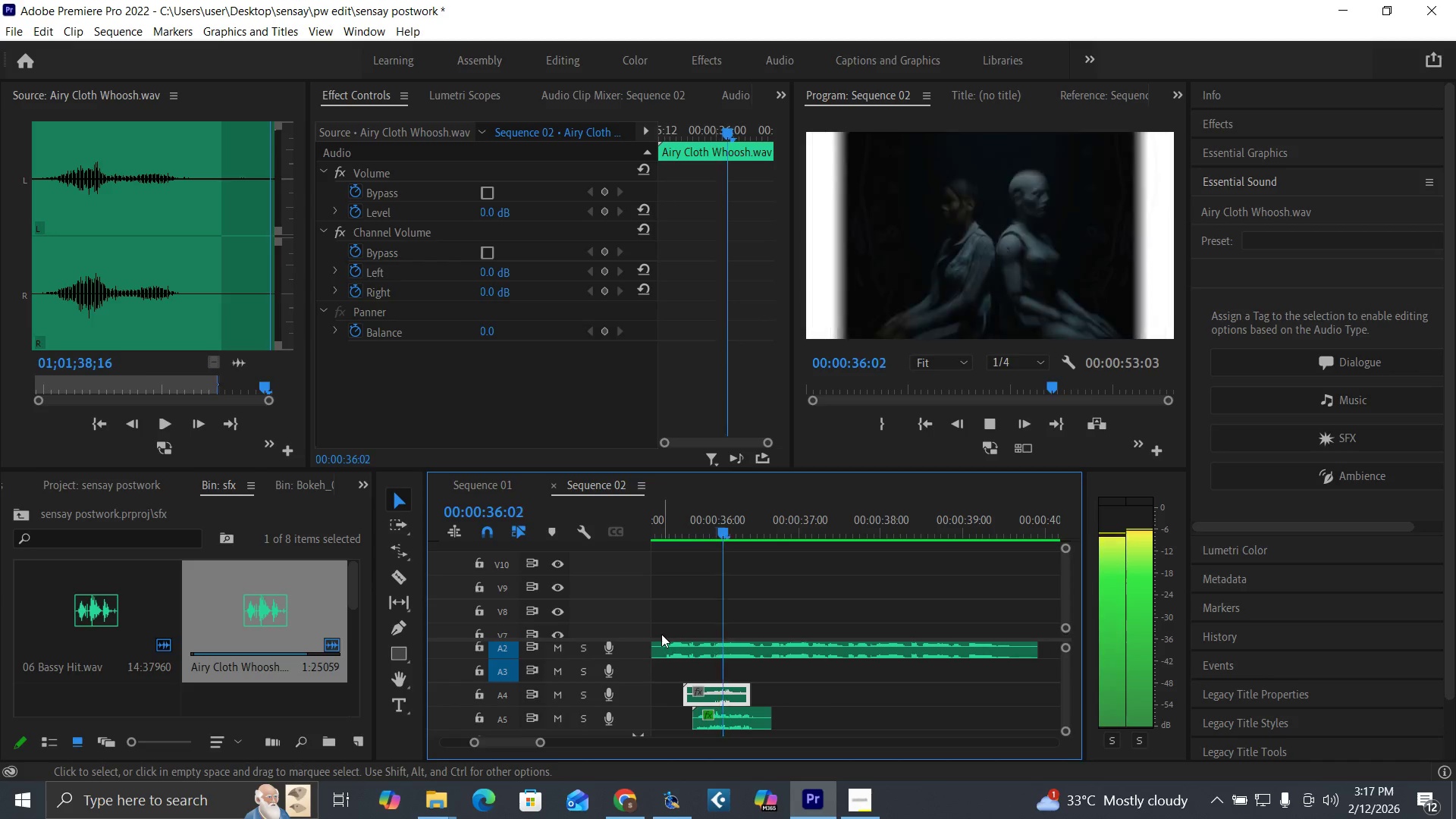 
key(Space)
 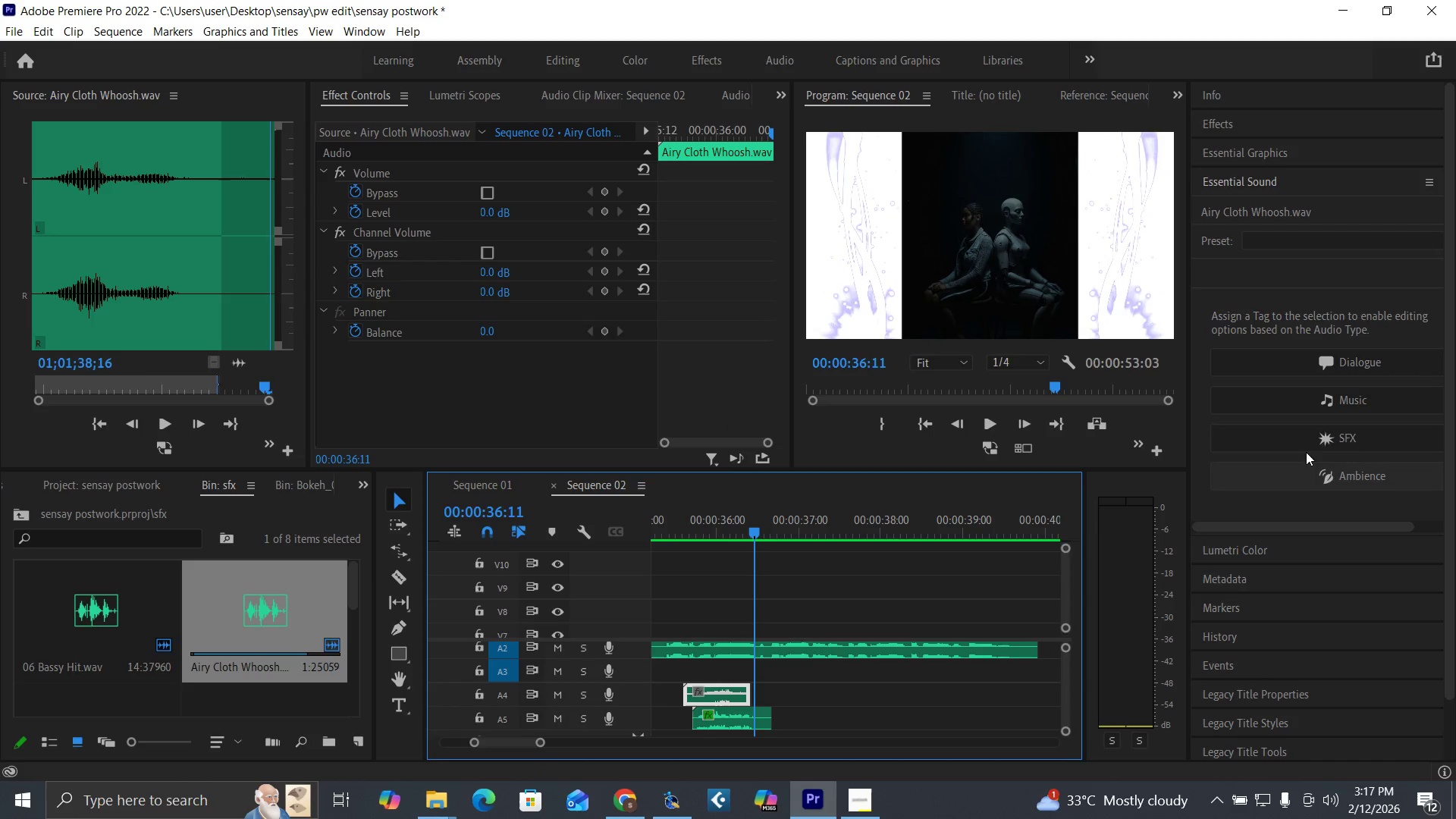 
left_click([1331, 441])
 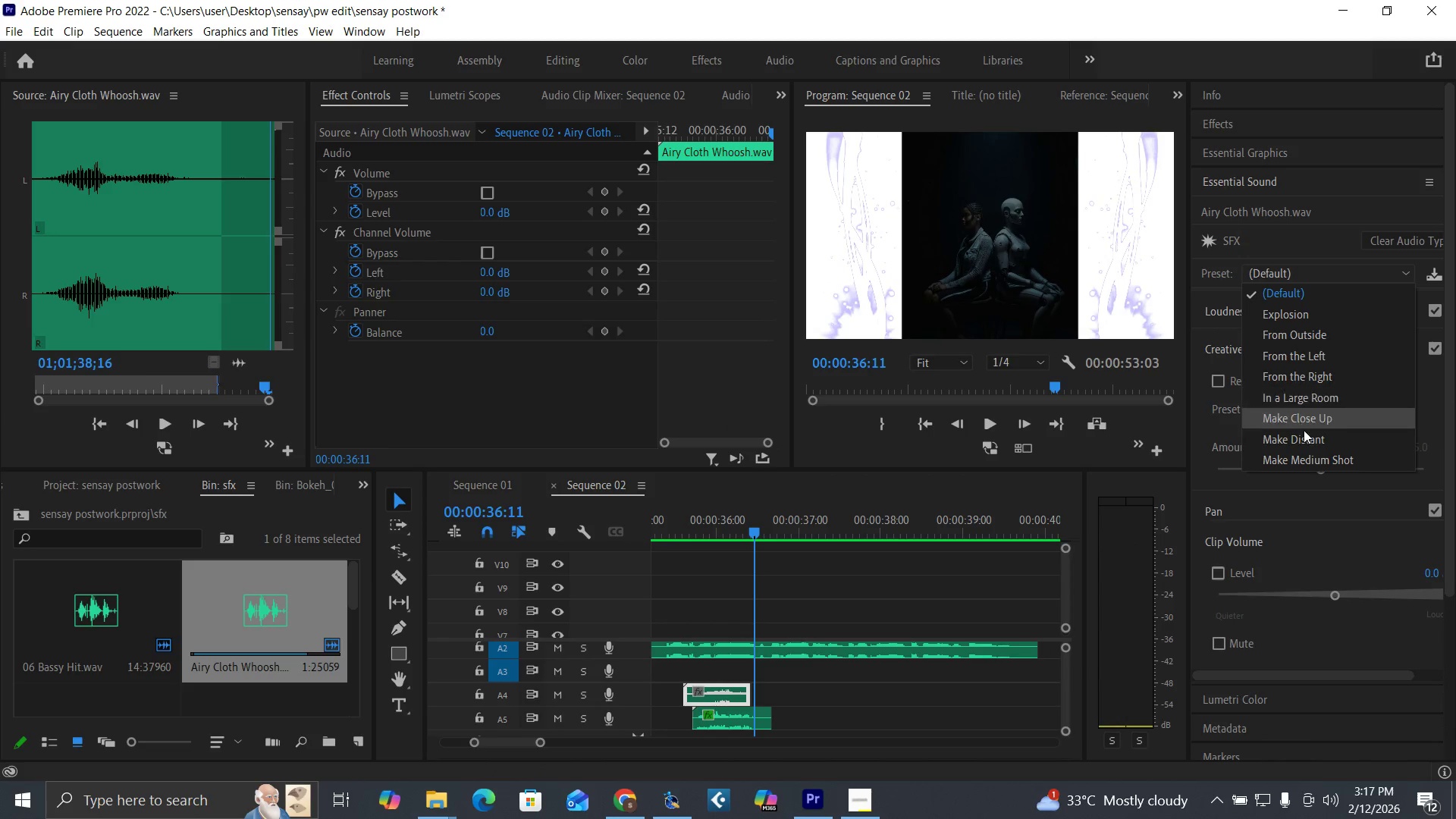 
left_click([1308, 438])
 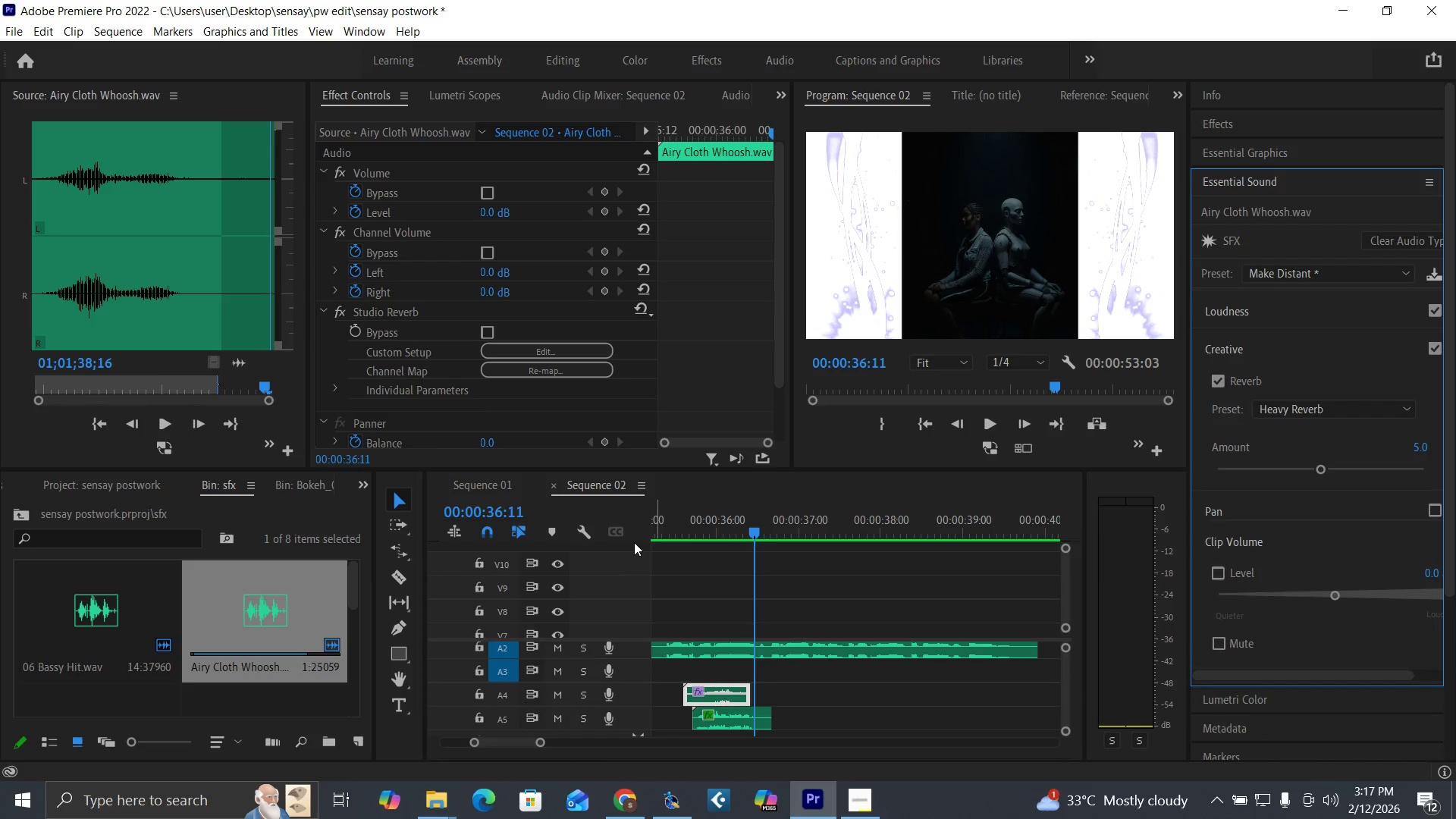 
left_click([665, 530])
 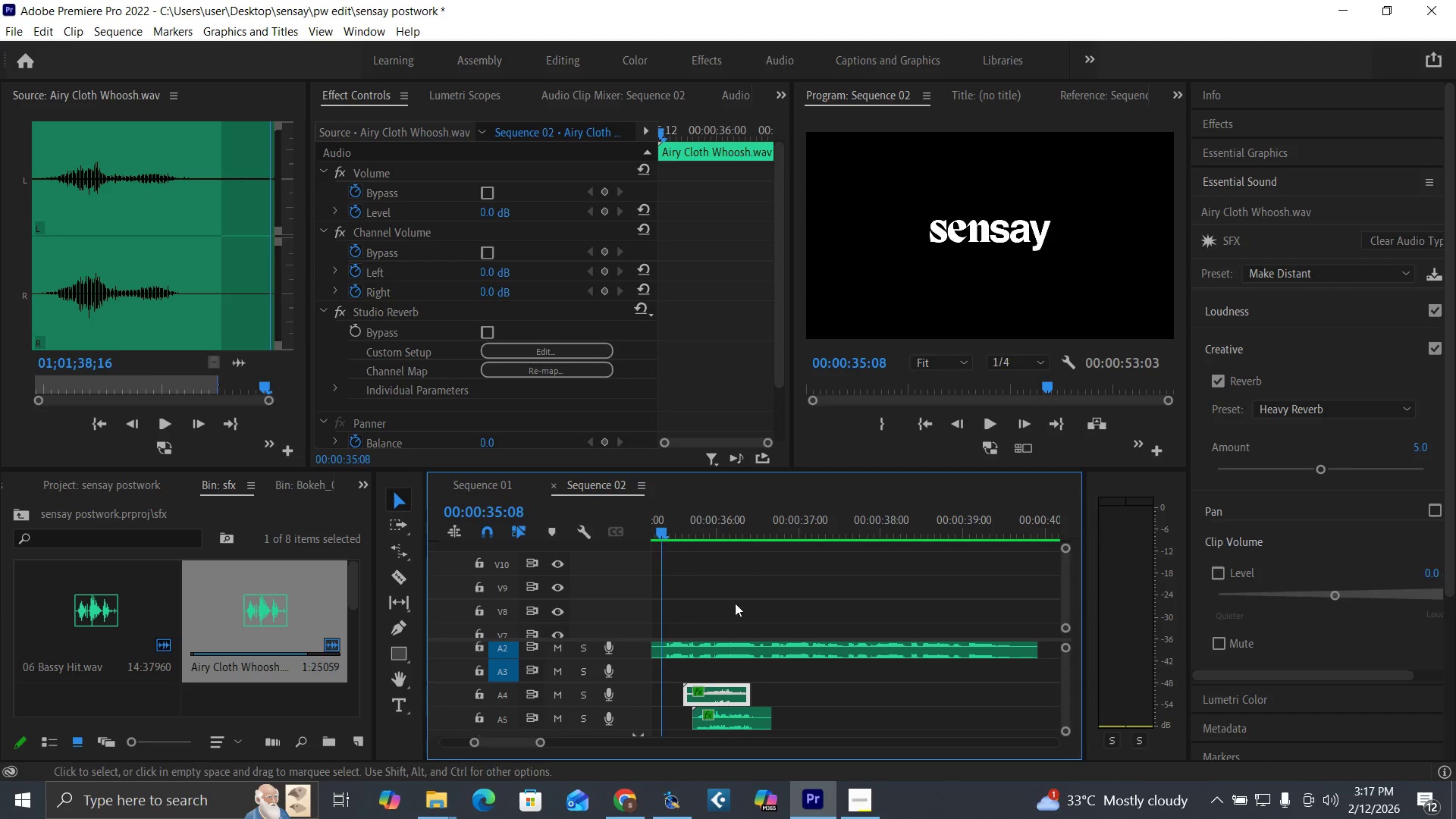 
key(Space)
 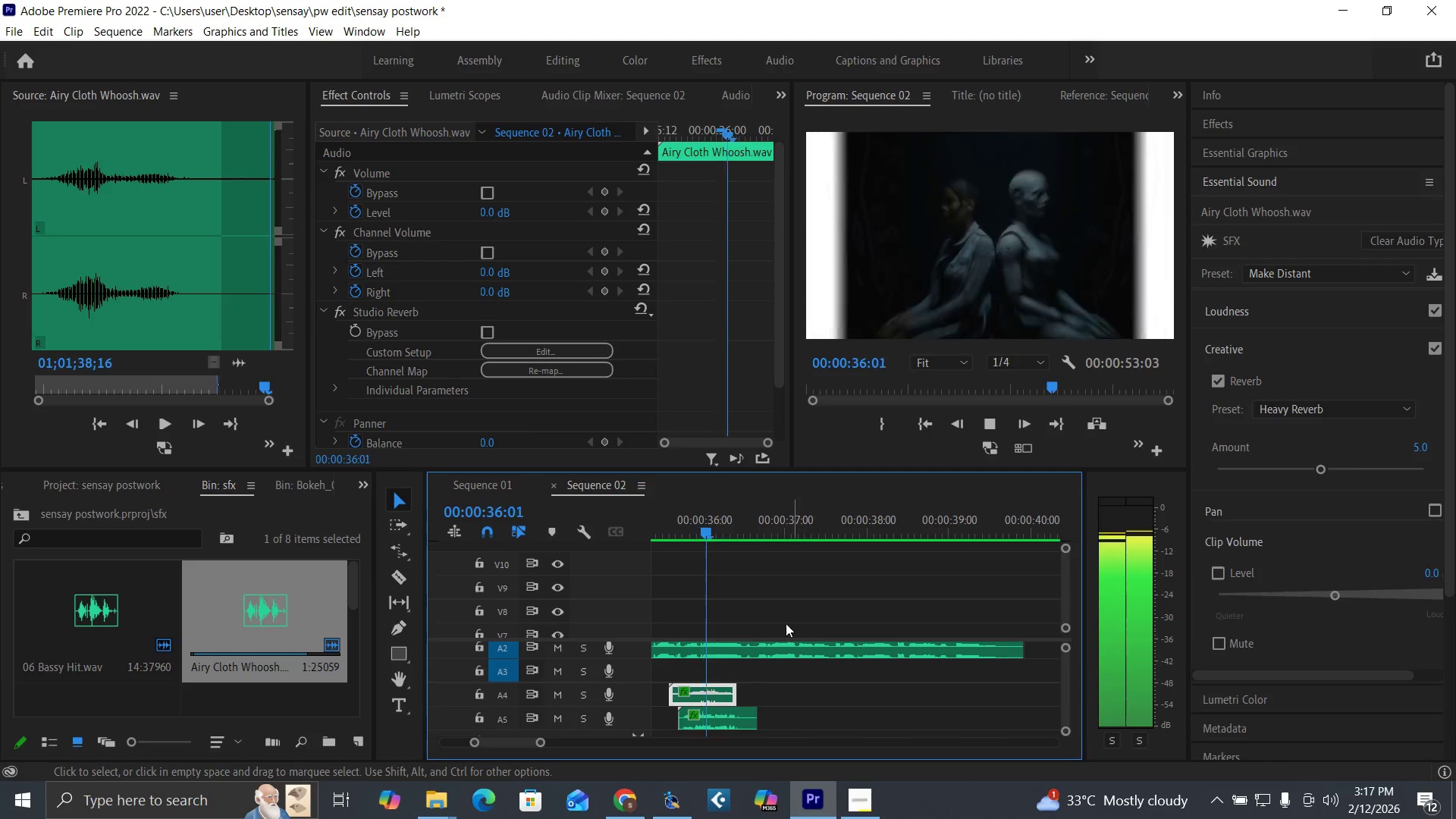 
key(Space)
 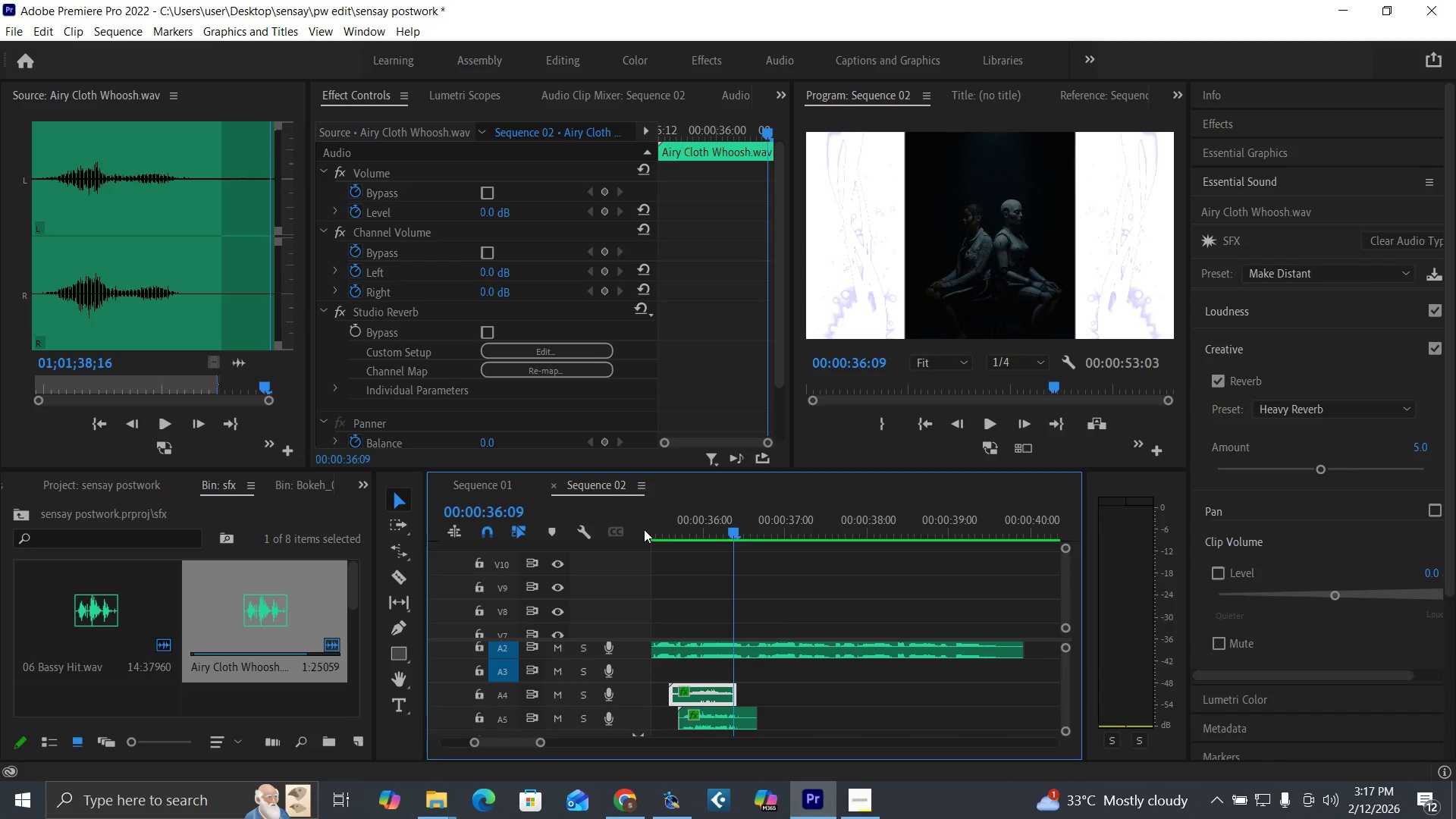 
left_click([658, 529])
 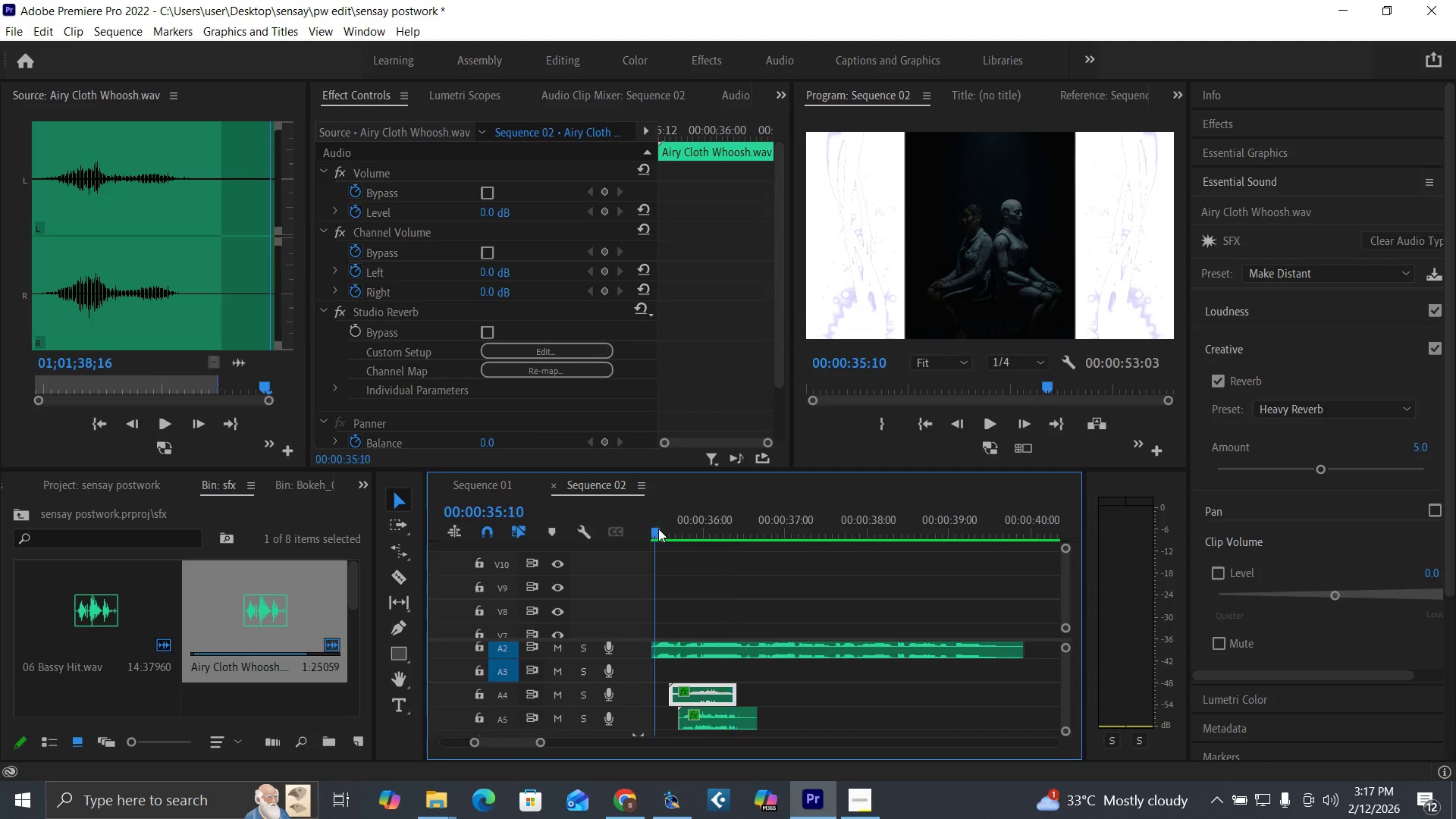 
key(Space)
 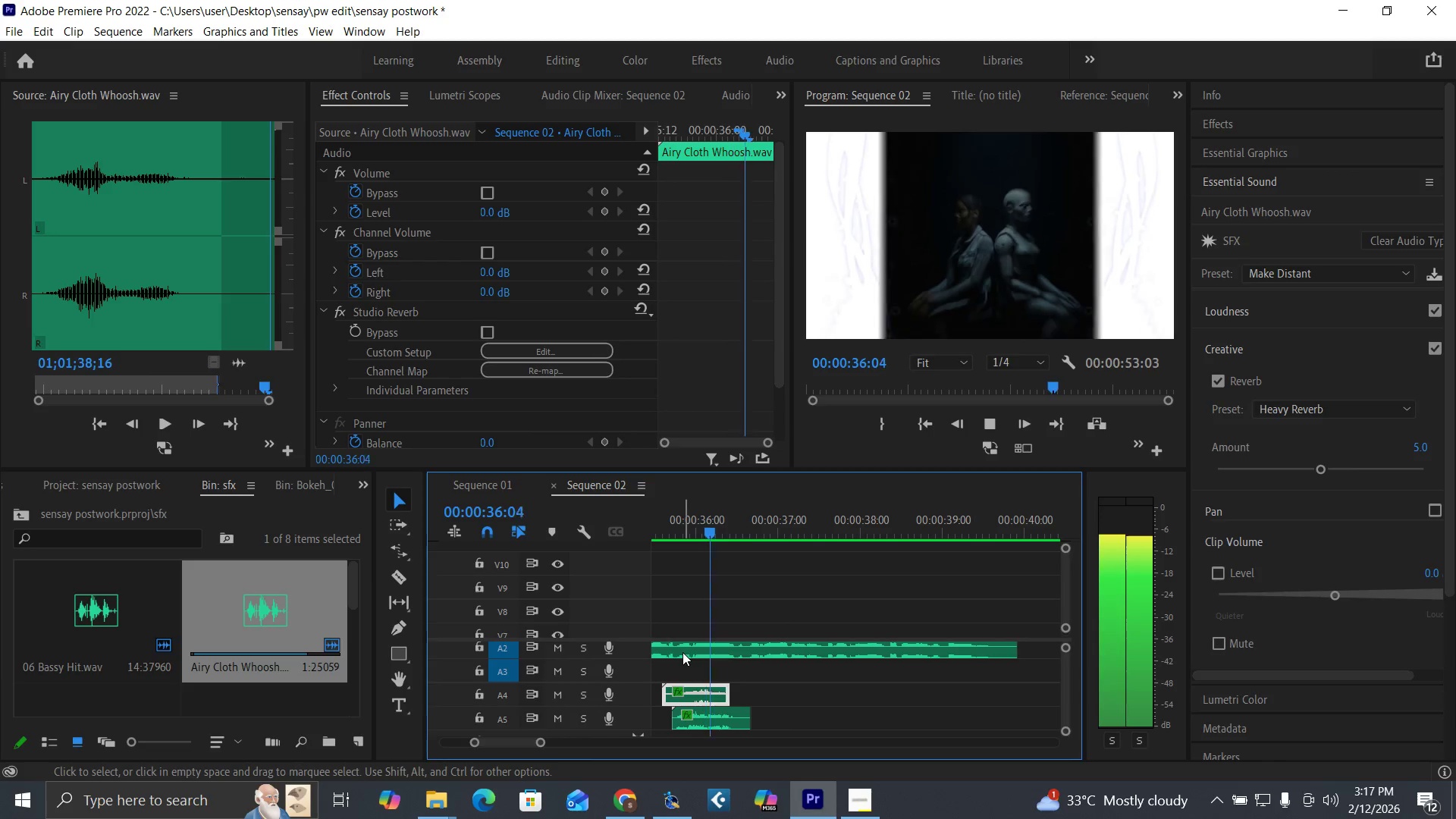 
key(Space)
 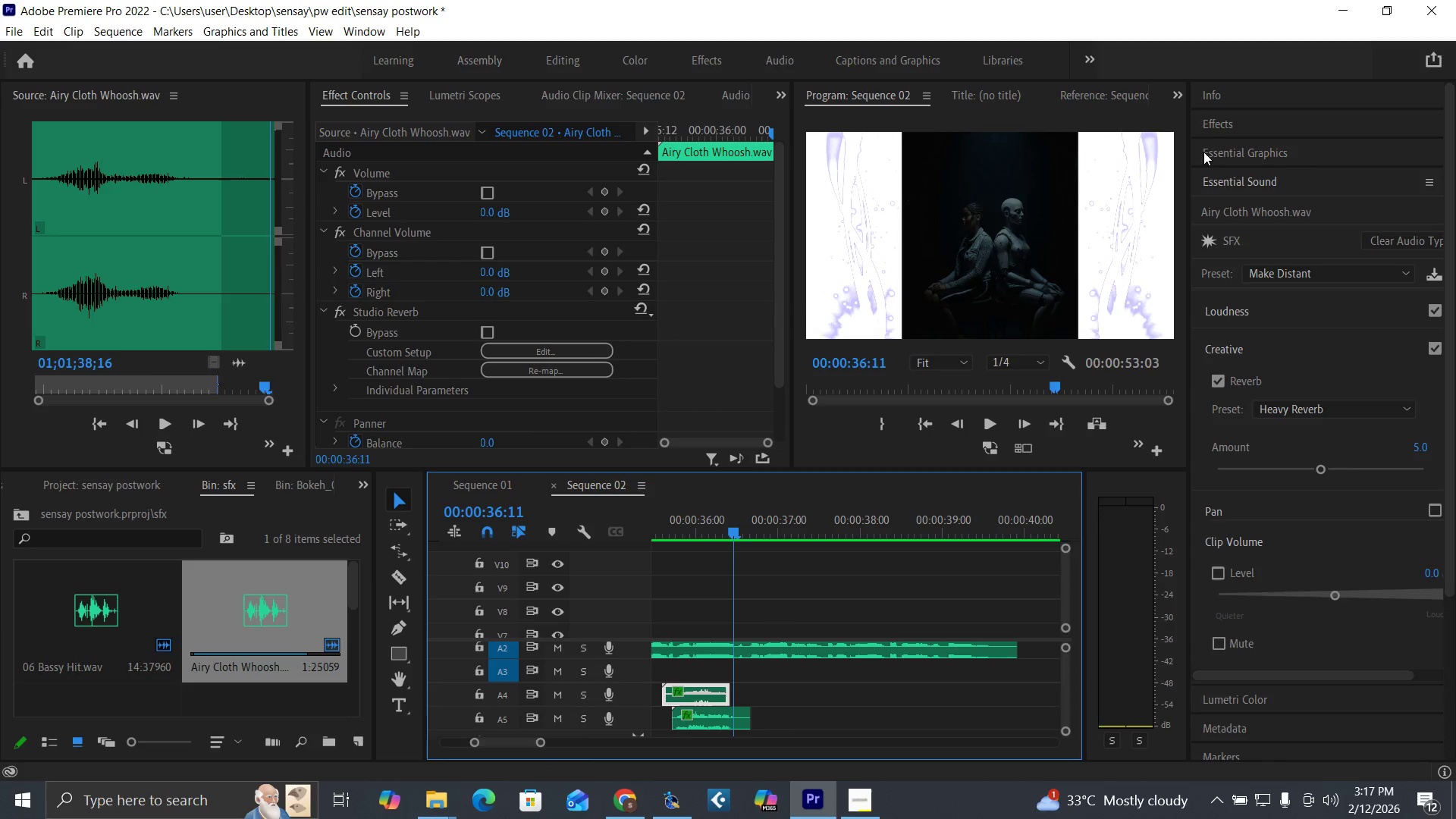 
left_click([1228, 126])
 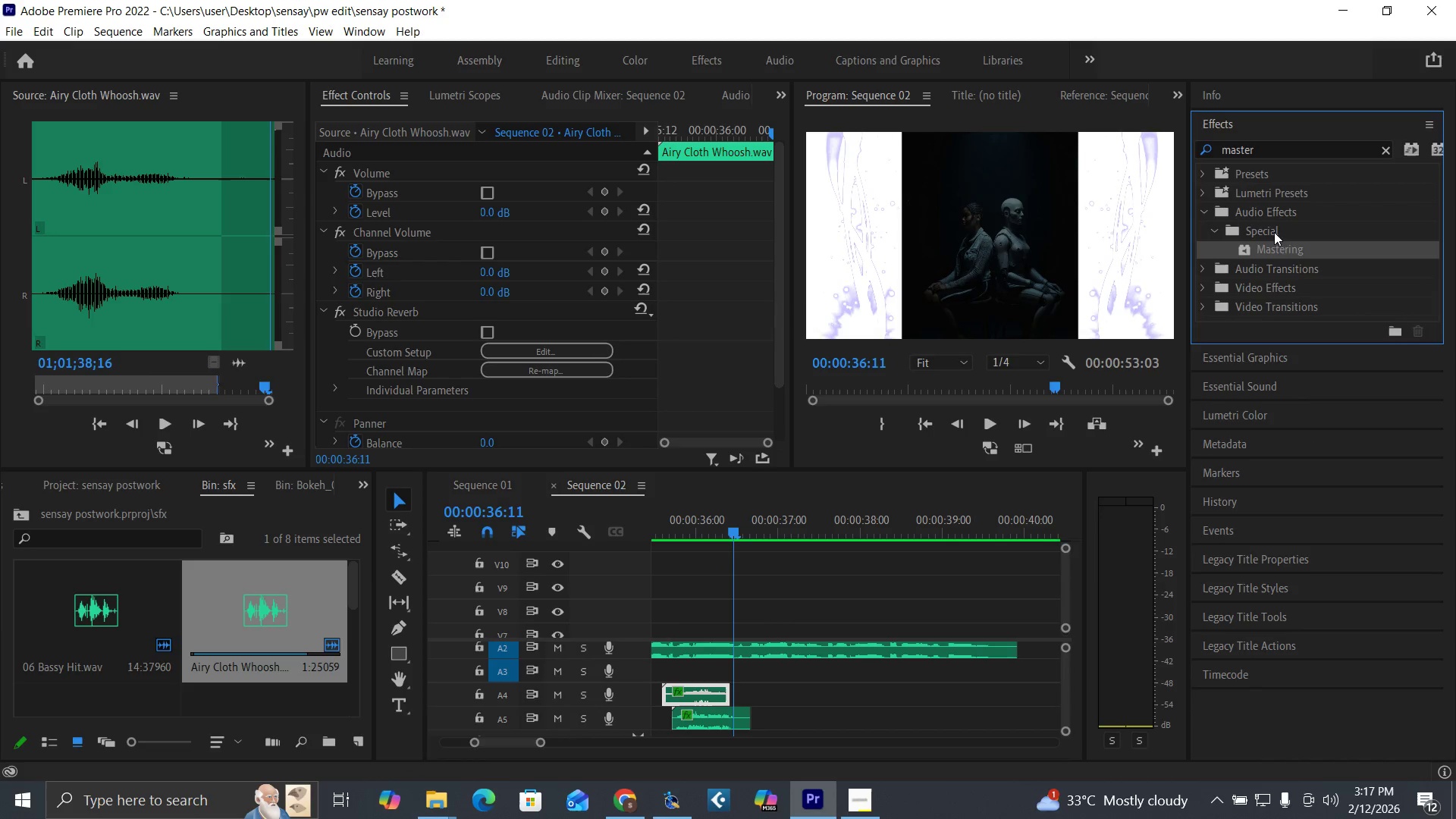 
left_click_drag(start_coordinate=[1280, 247], to_coordinate=[726, 697])
 